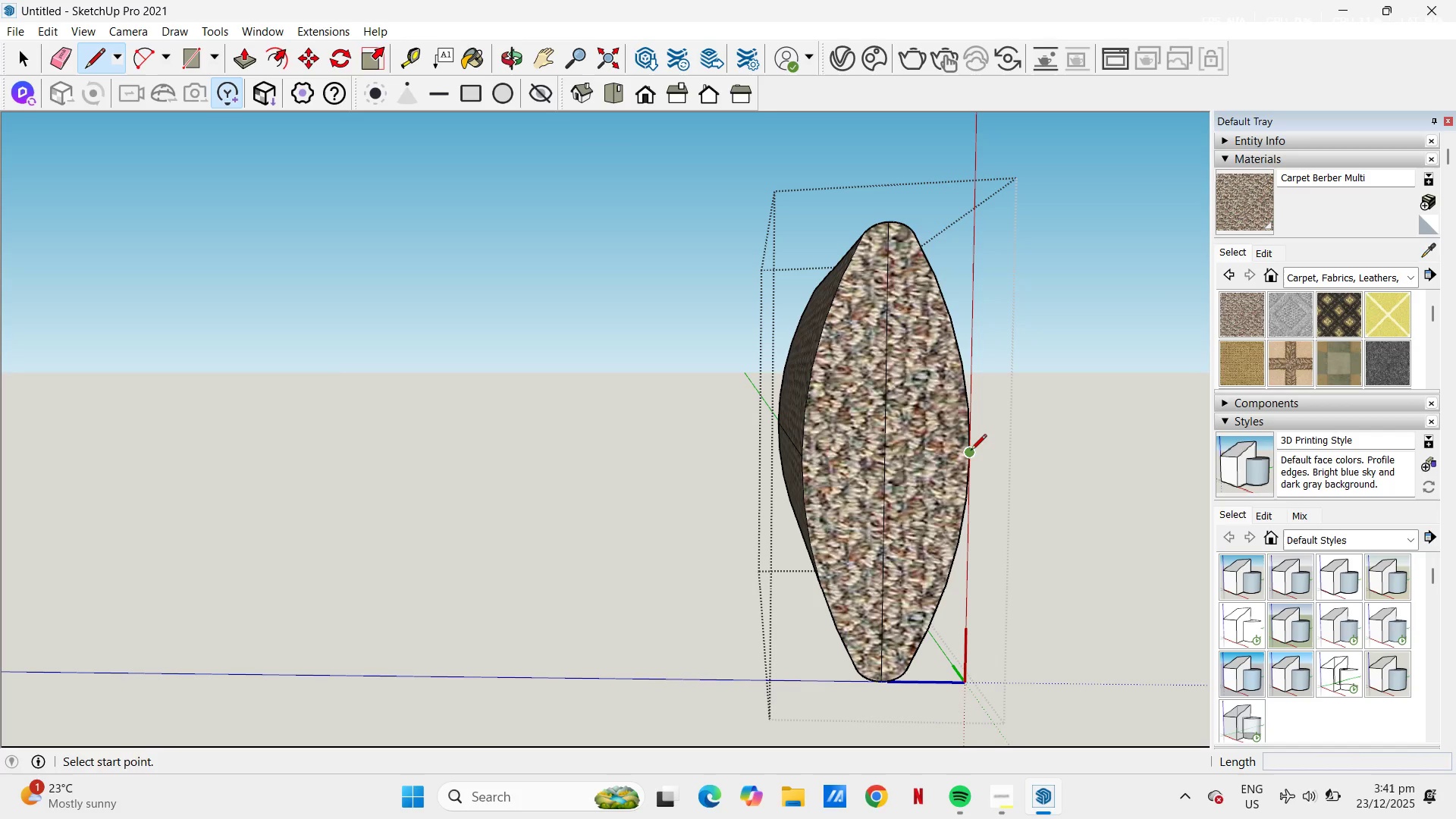 
left_click_drag(start_coordinate=[971, 451], to_coordinate=[966, 452])
 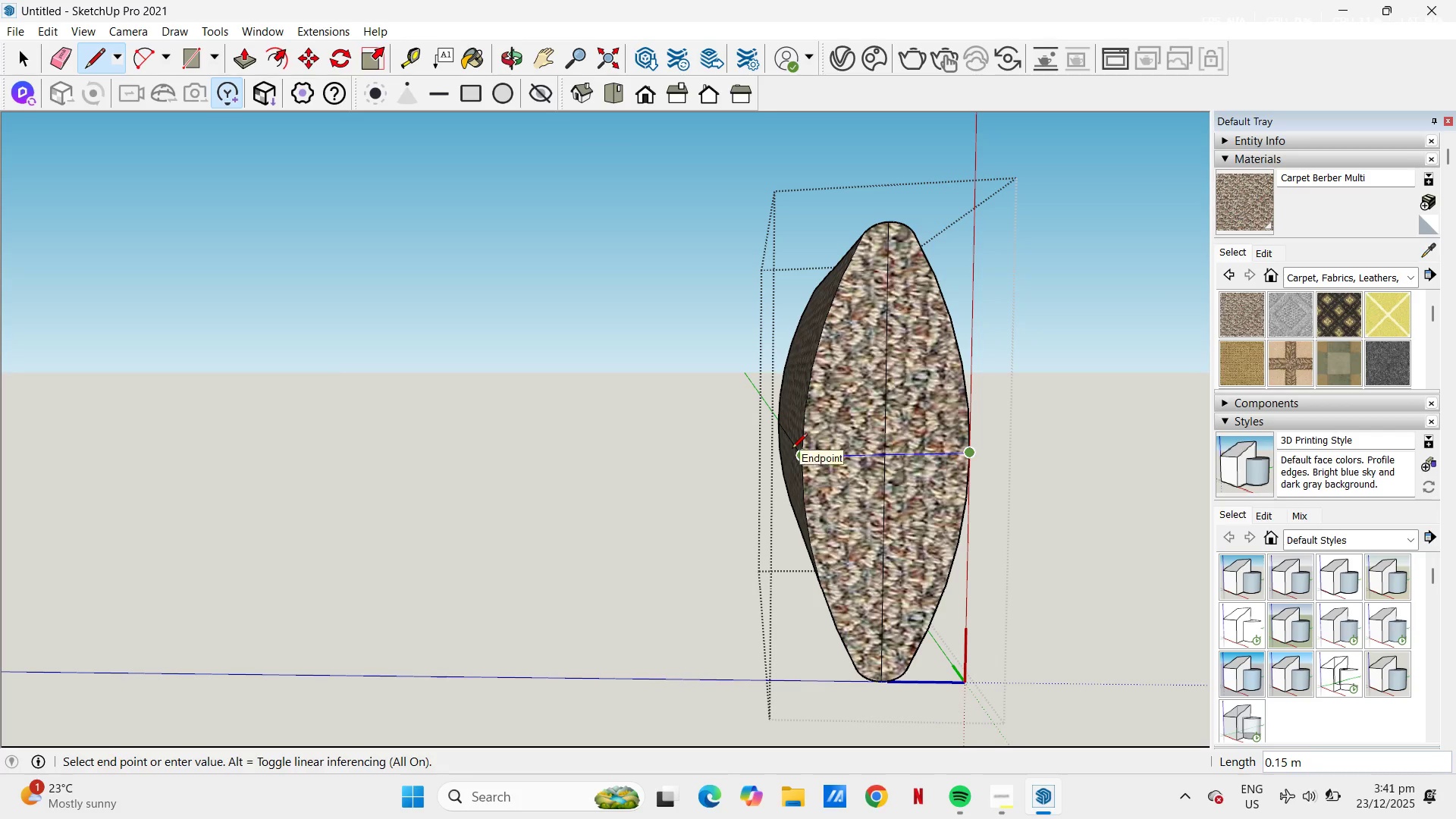 
left_click([792, 450])
 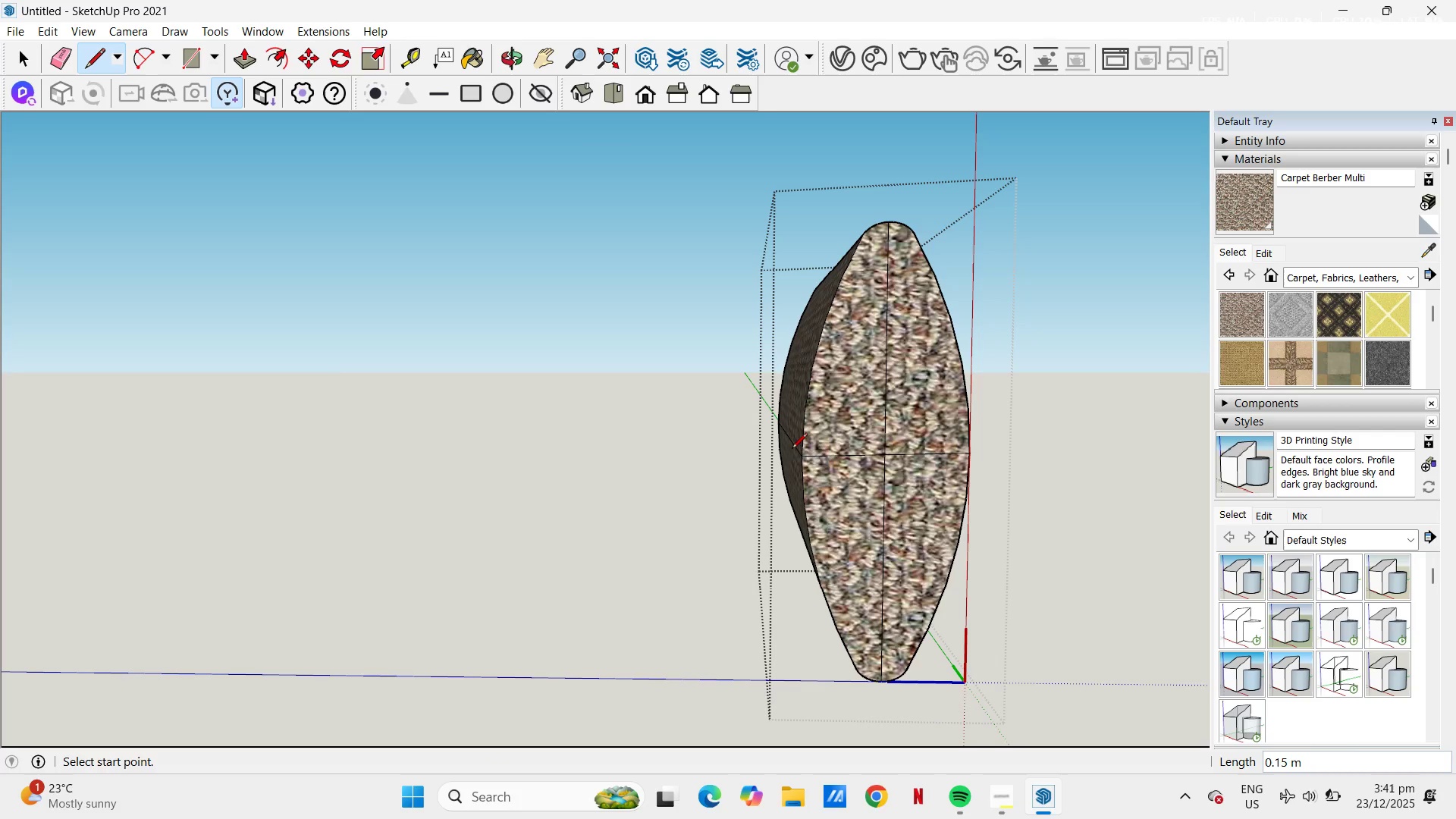 
key(L)
 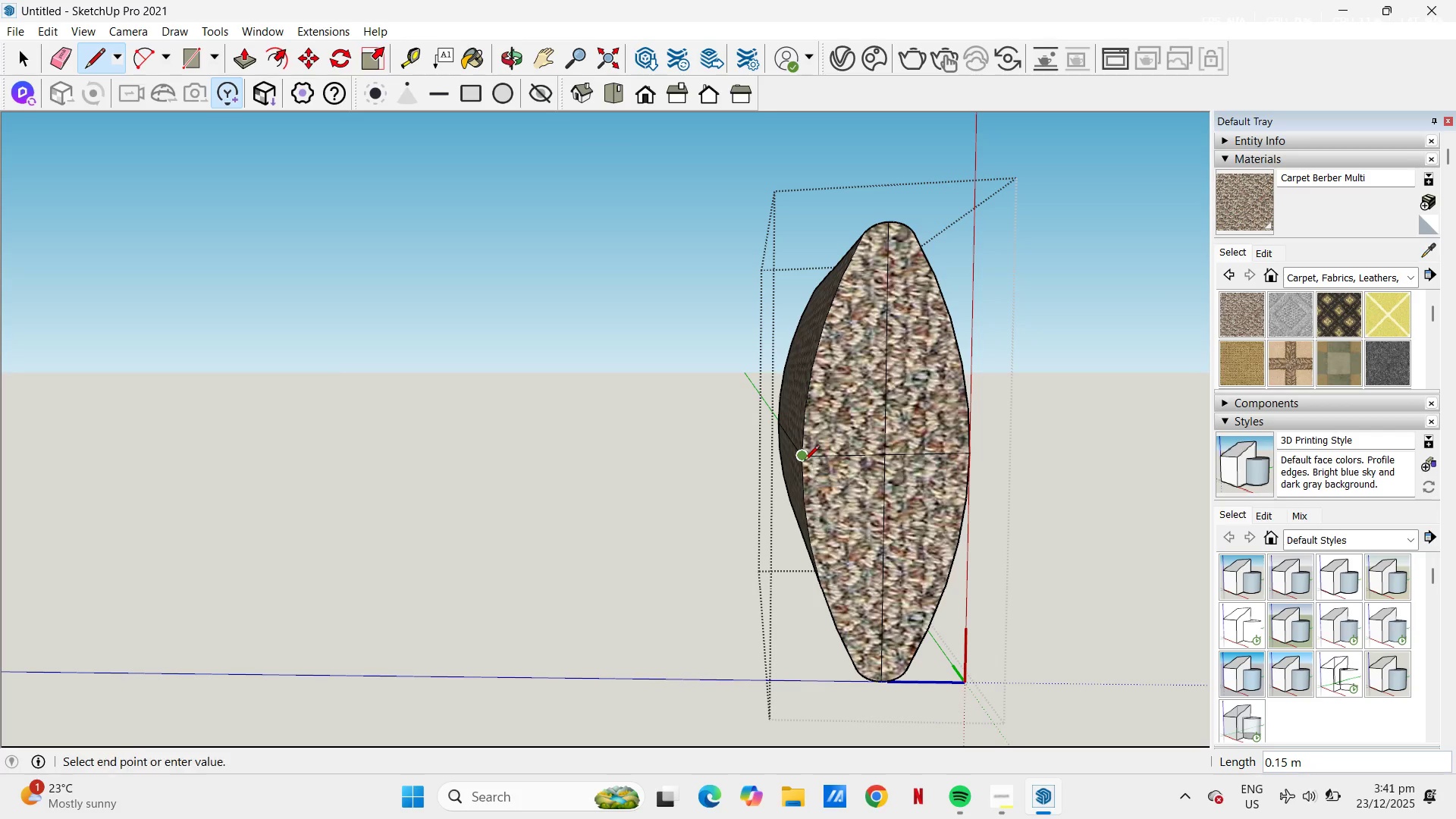 
left_click_drag(start_coordinate=[804, 462], to_coordinate=[808, 462])
 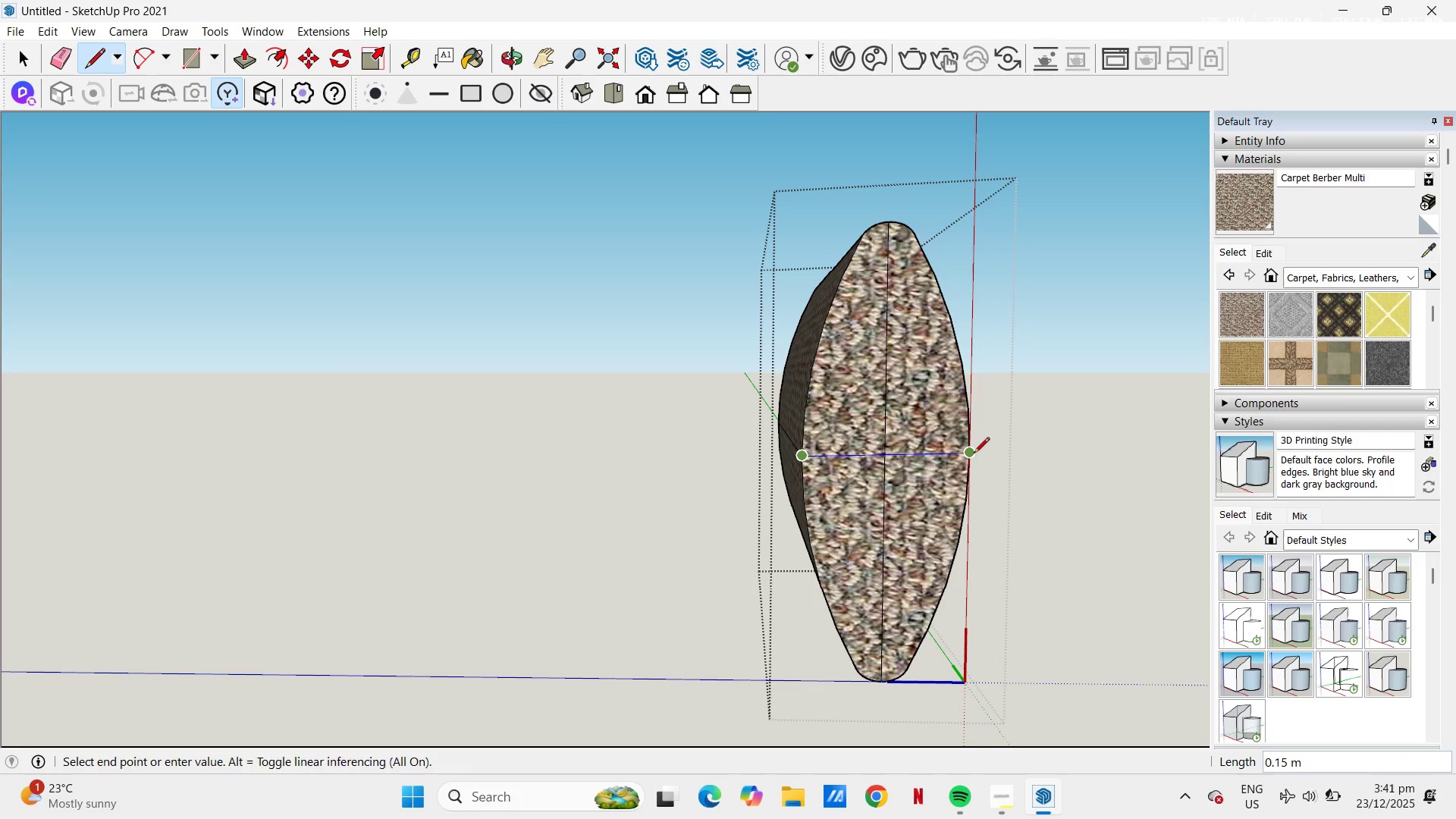 
left_click([972, 454])
 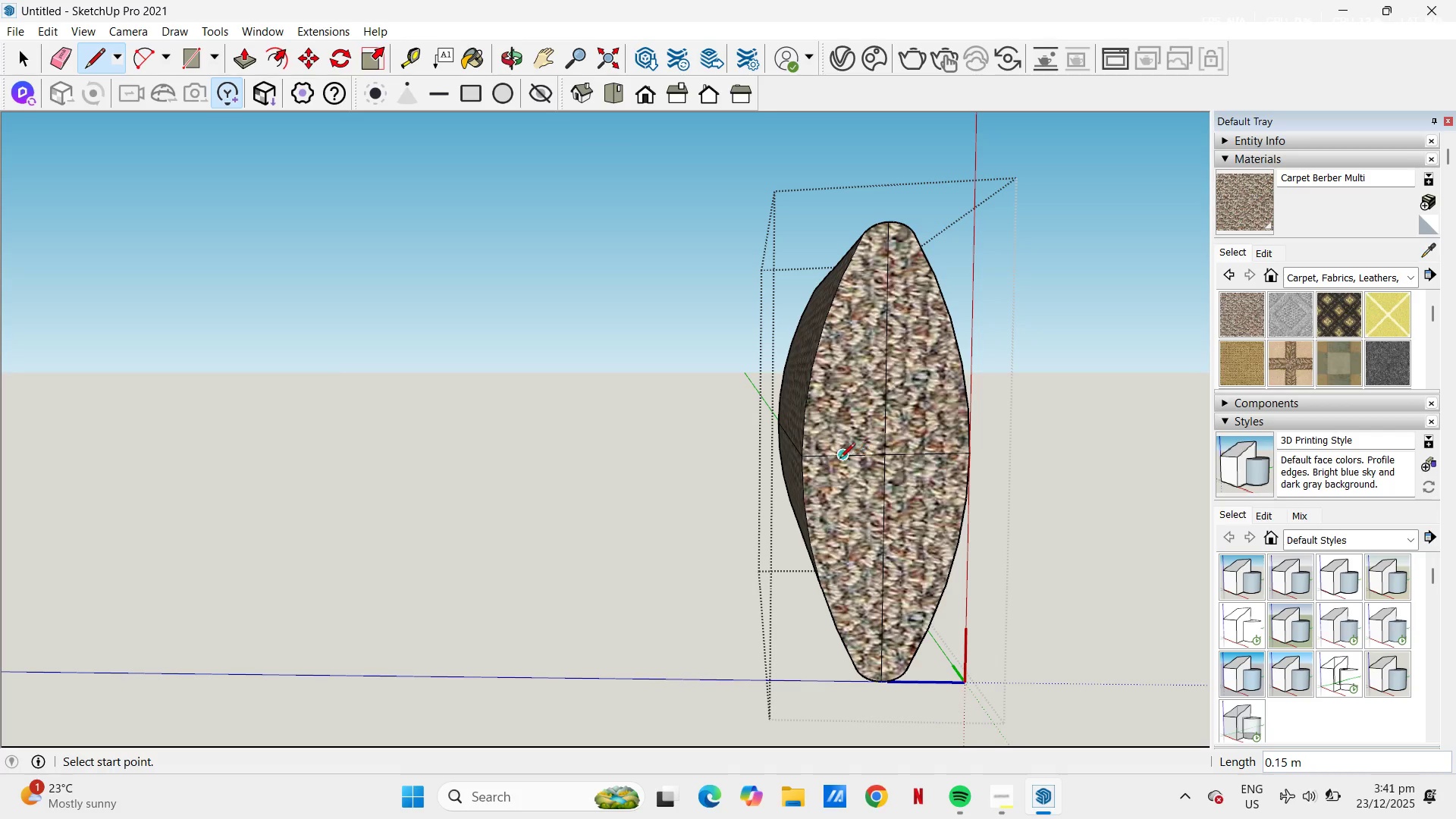 
key(A)
 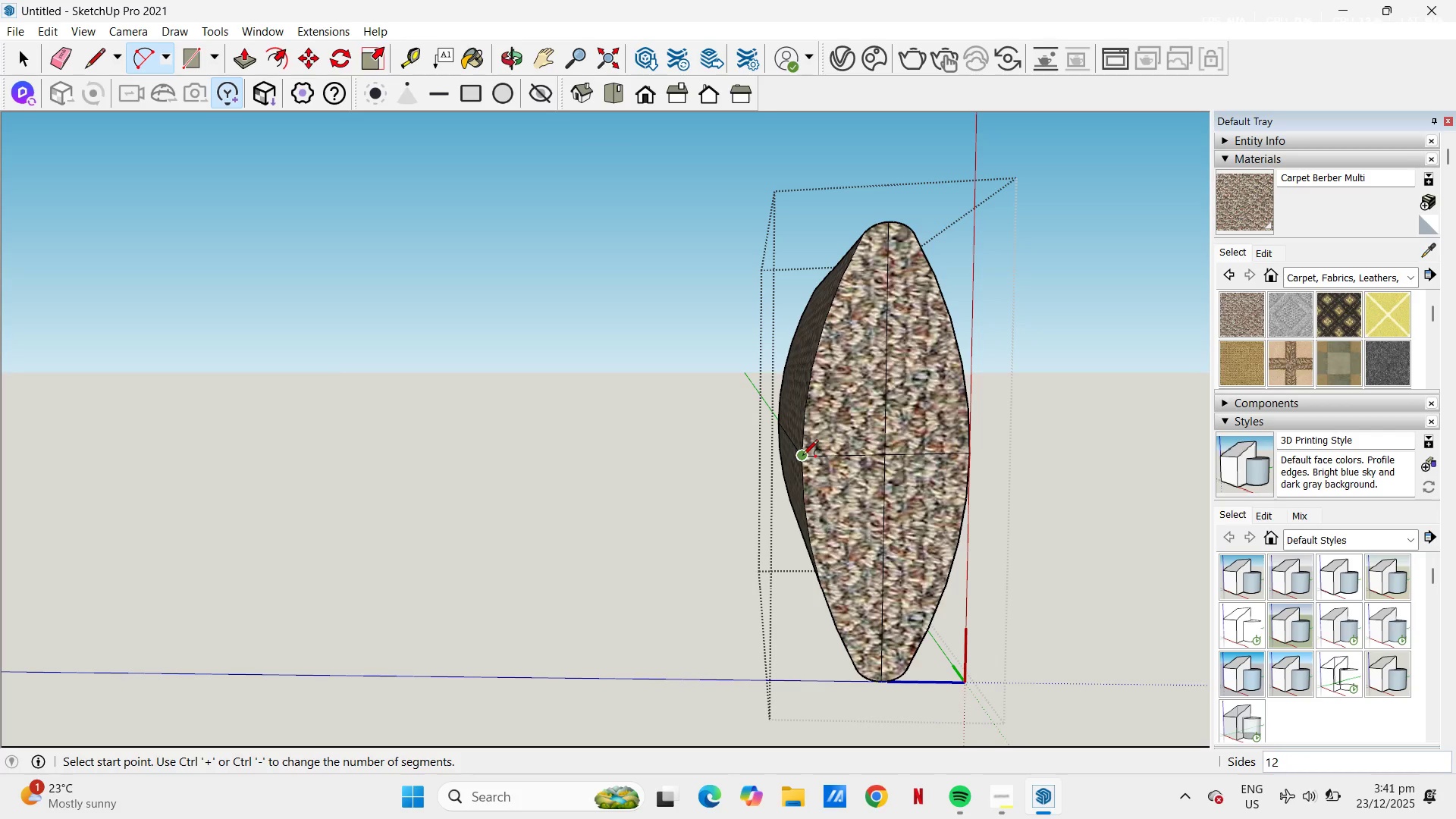 
left_click_drag(start_coordinate=[802, 457], to_coordinate=[816, 457])
 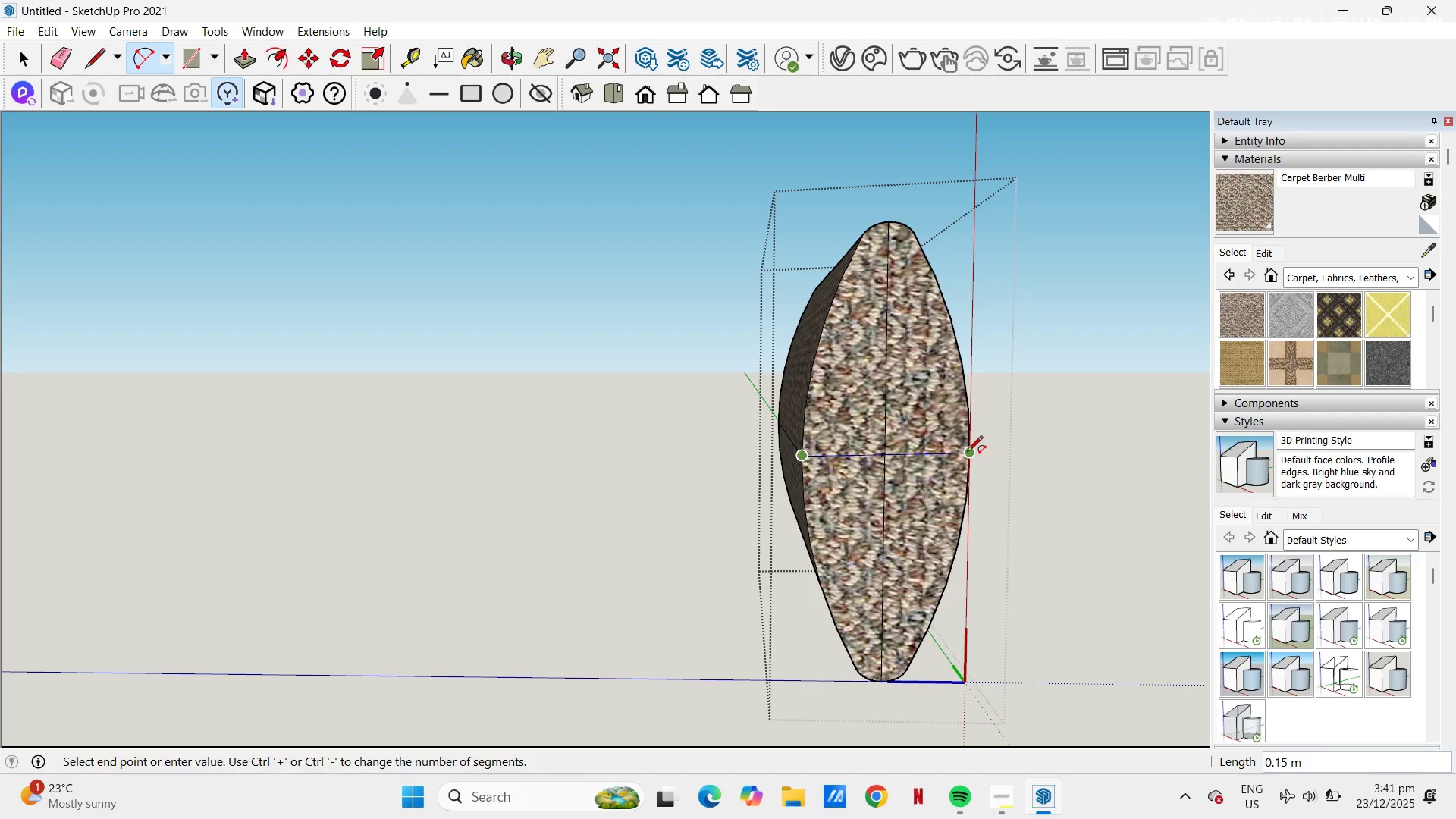 
left_click([967, 453])
 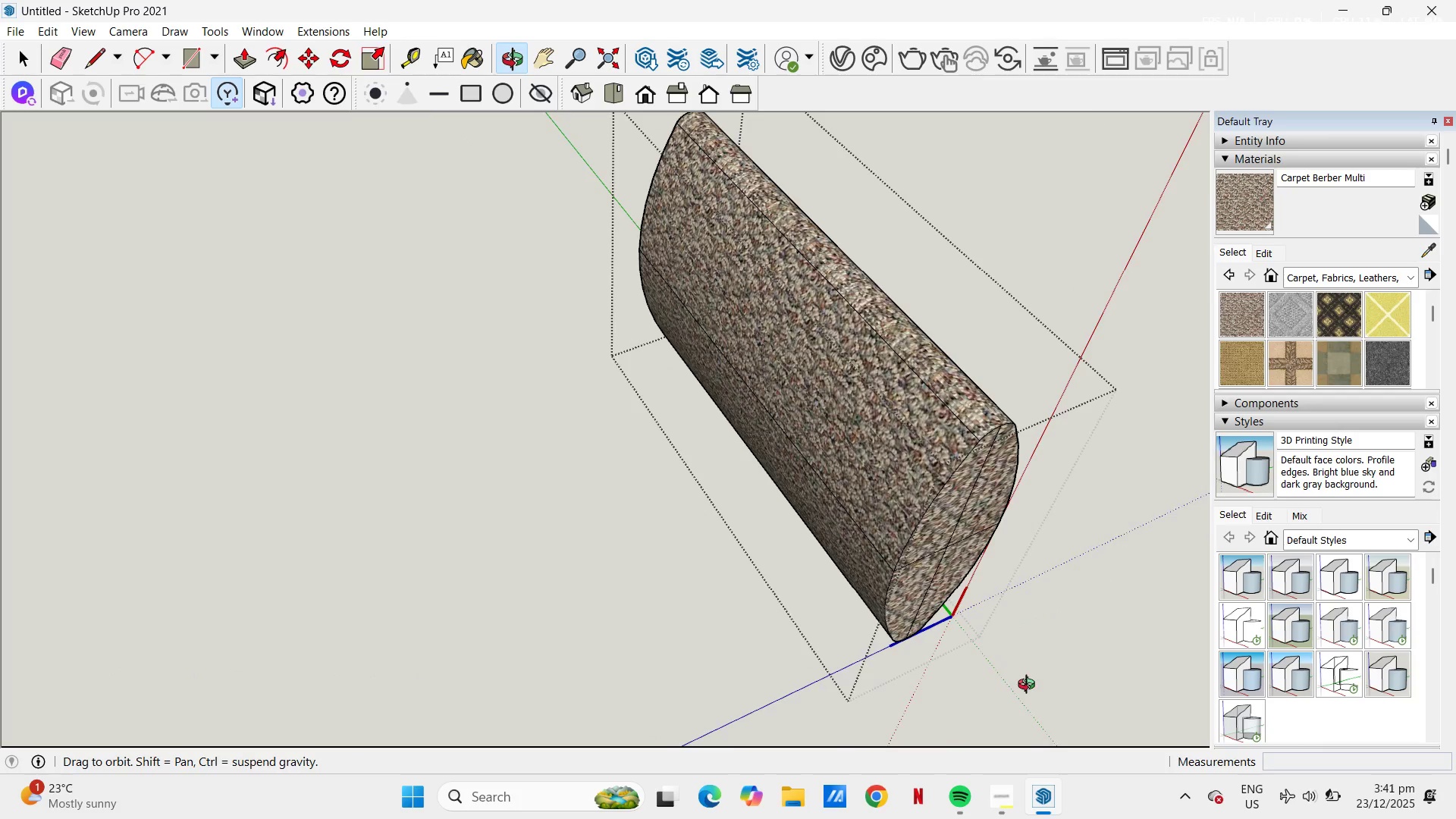 
wait(8.39)
 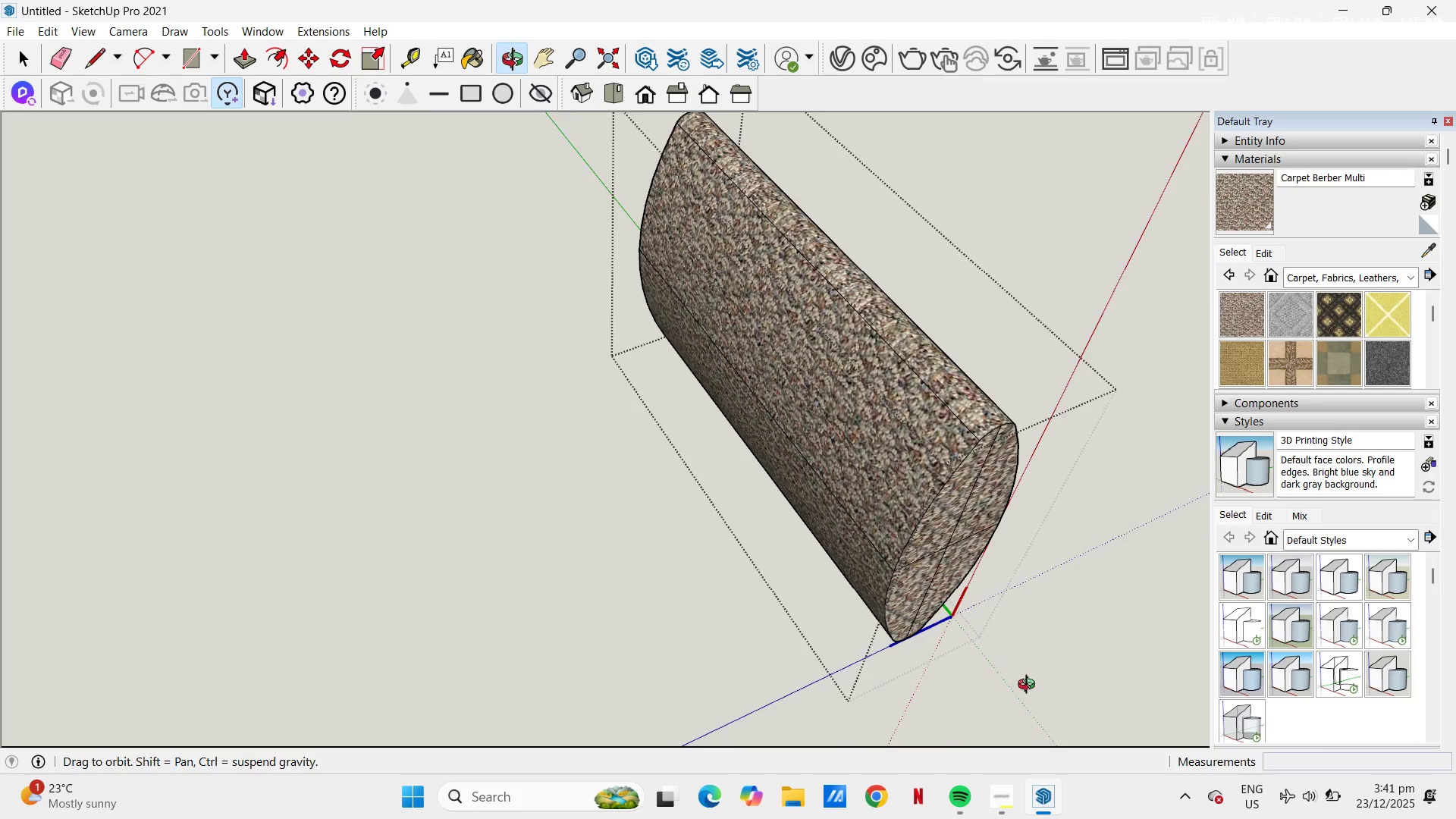 
left_click([975, 588])
 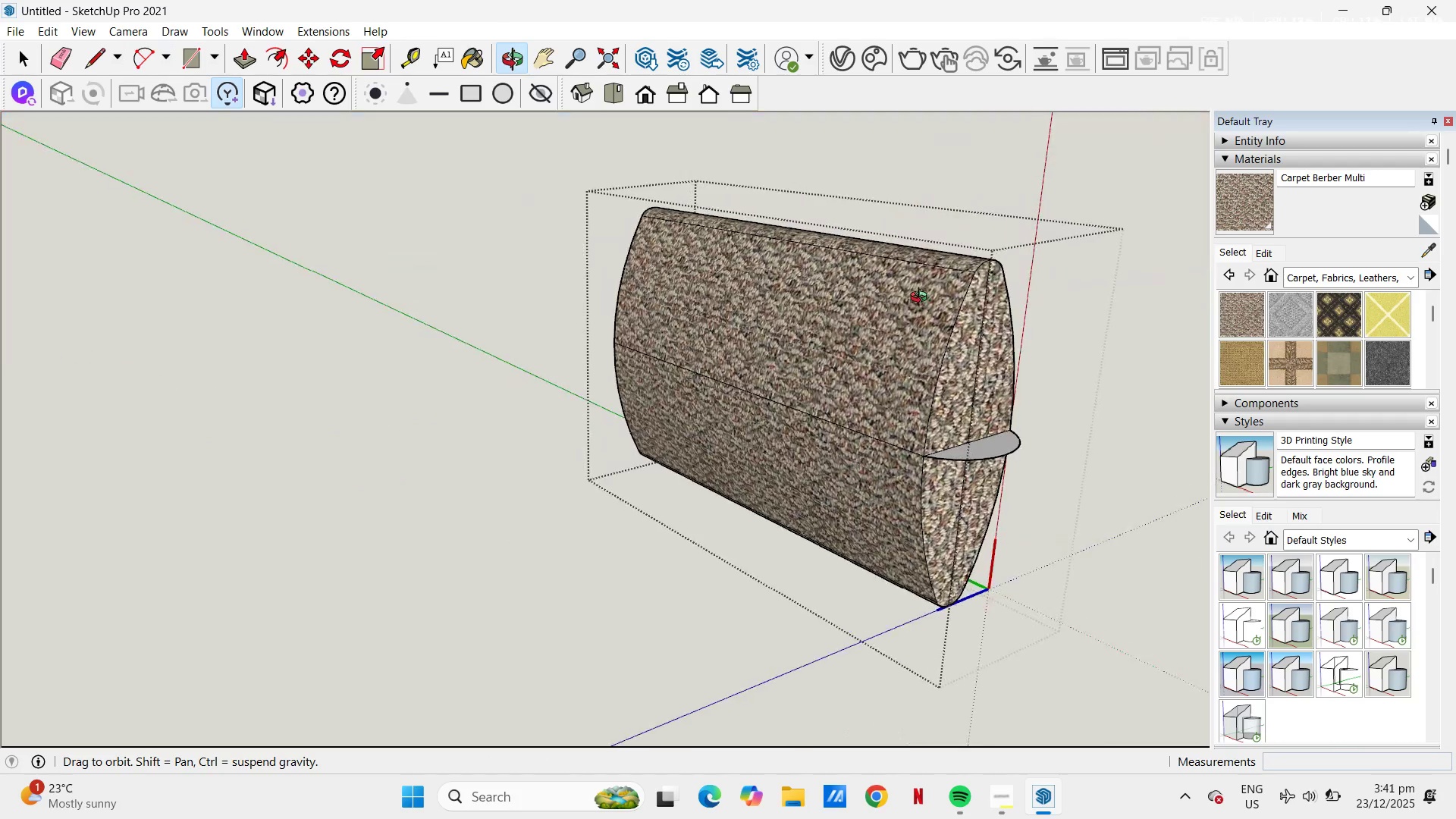 
key(Space)
 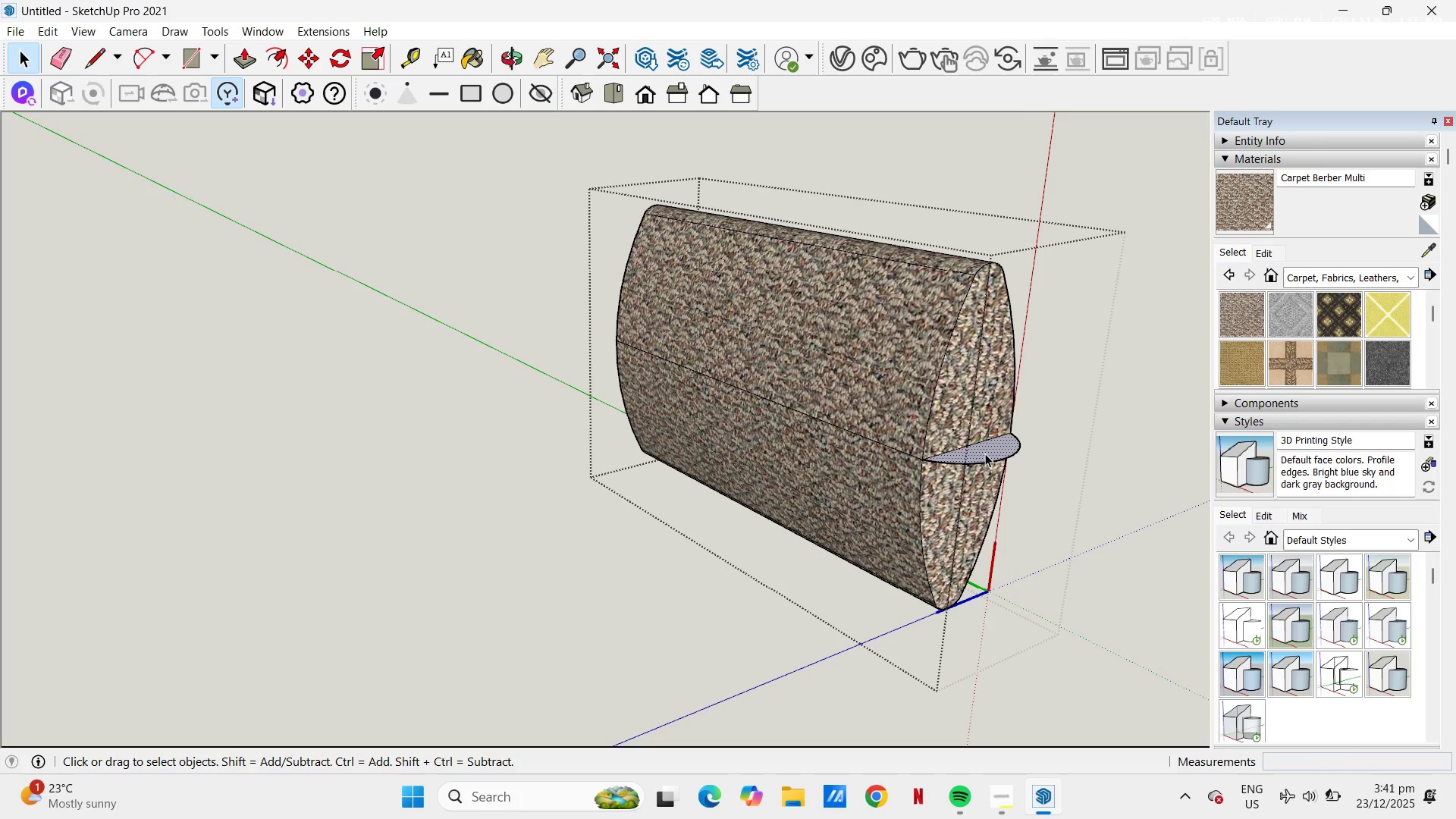 
key(Control+C)
 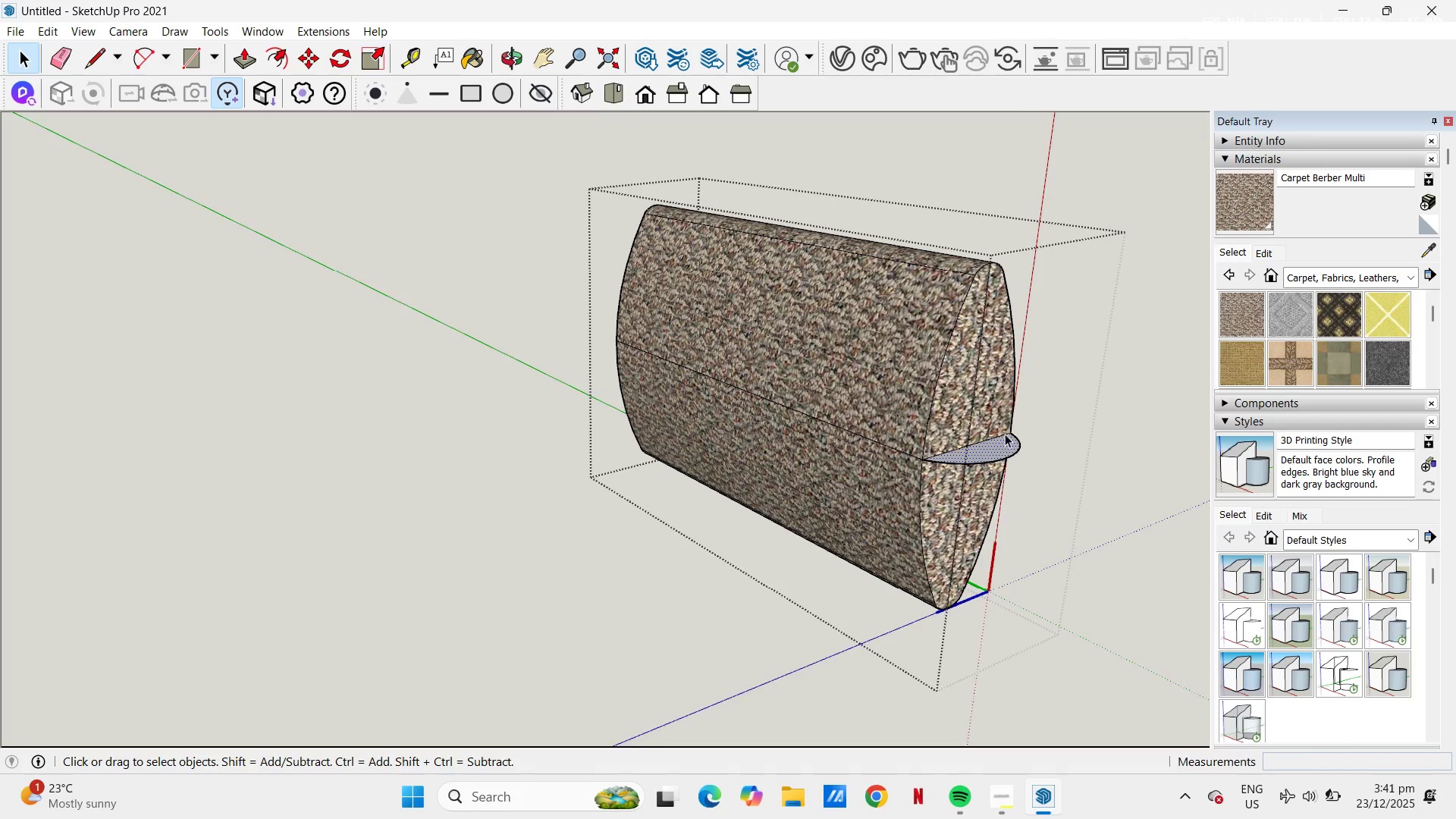 
key(Escape)
 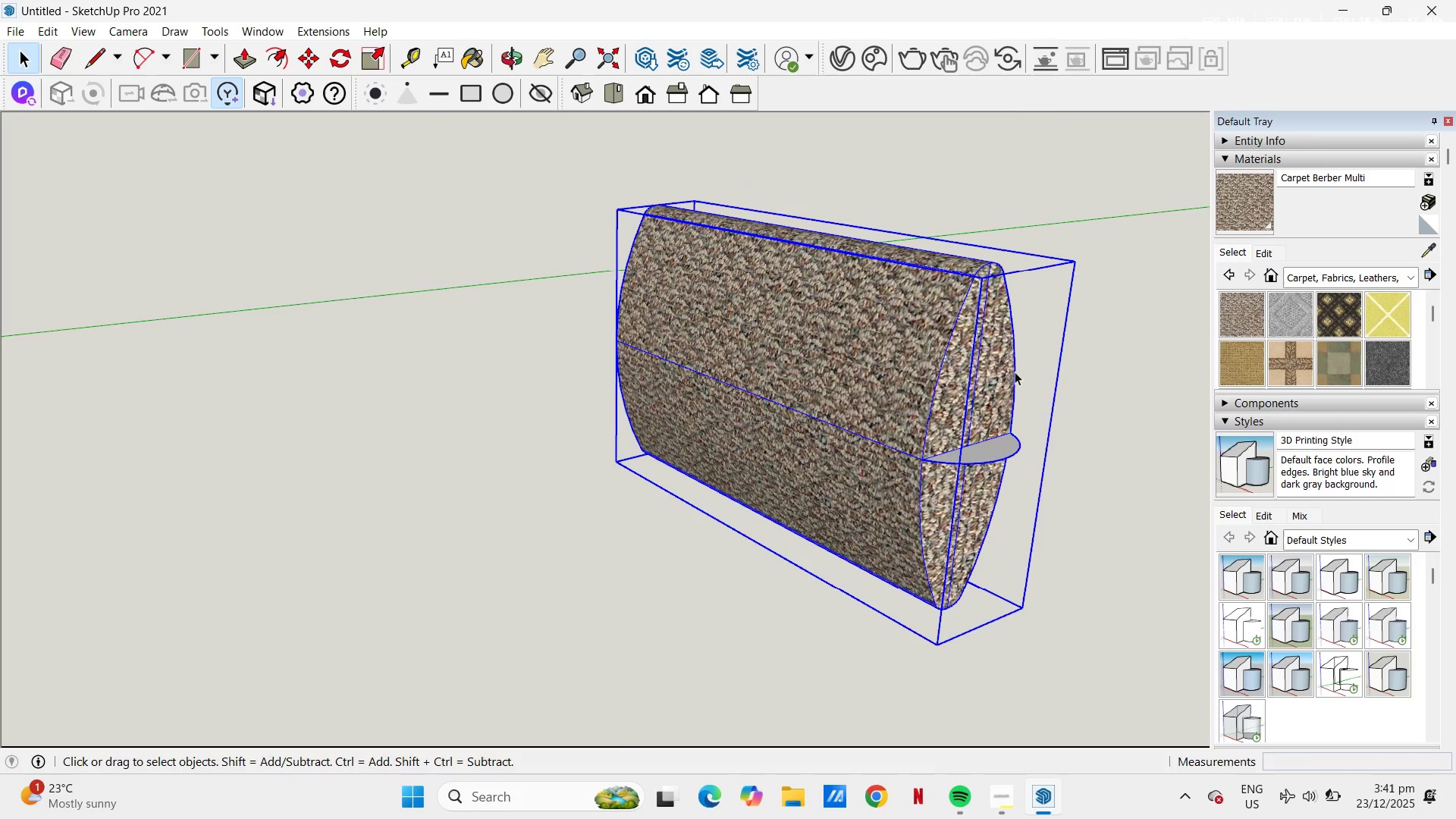 
double_click([1015, 372])
 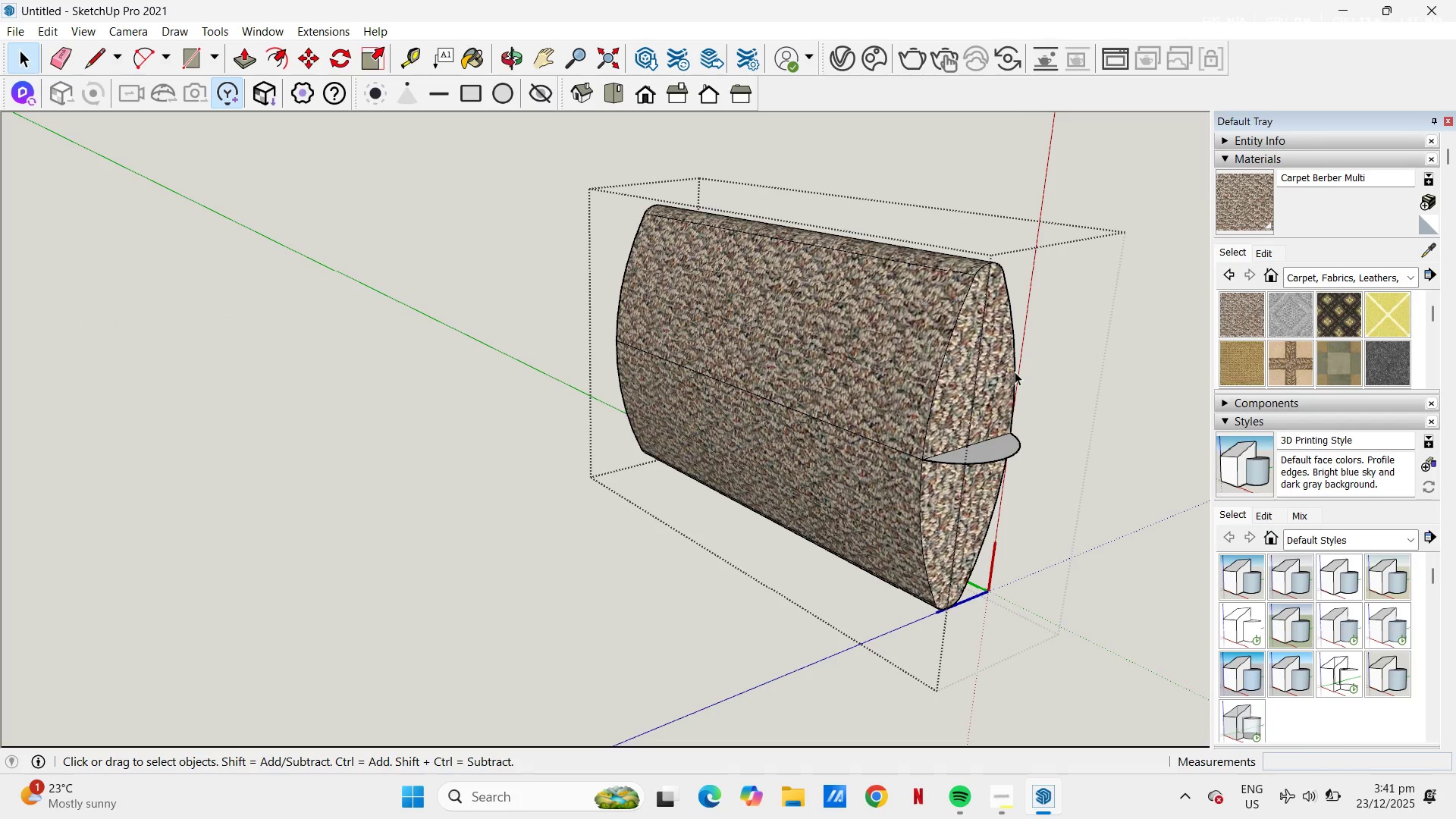 
triple_click([1015, 372])
 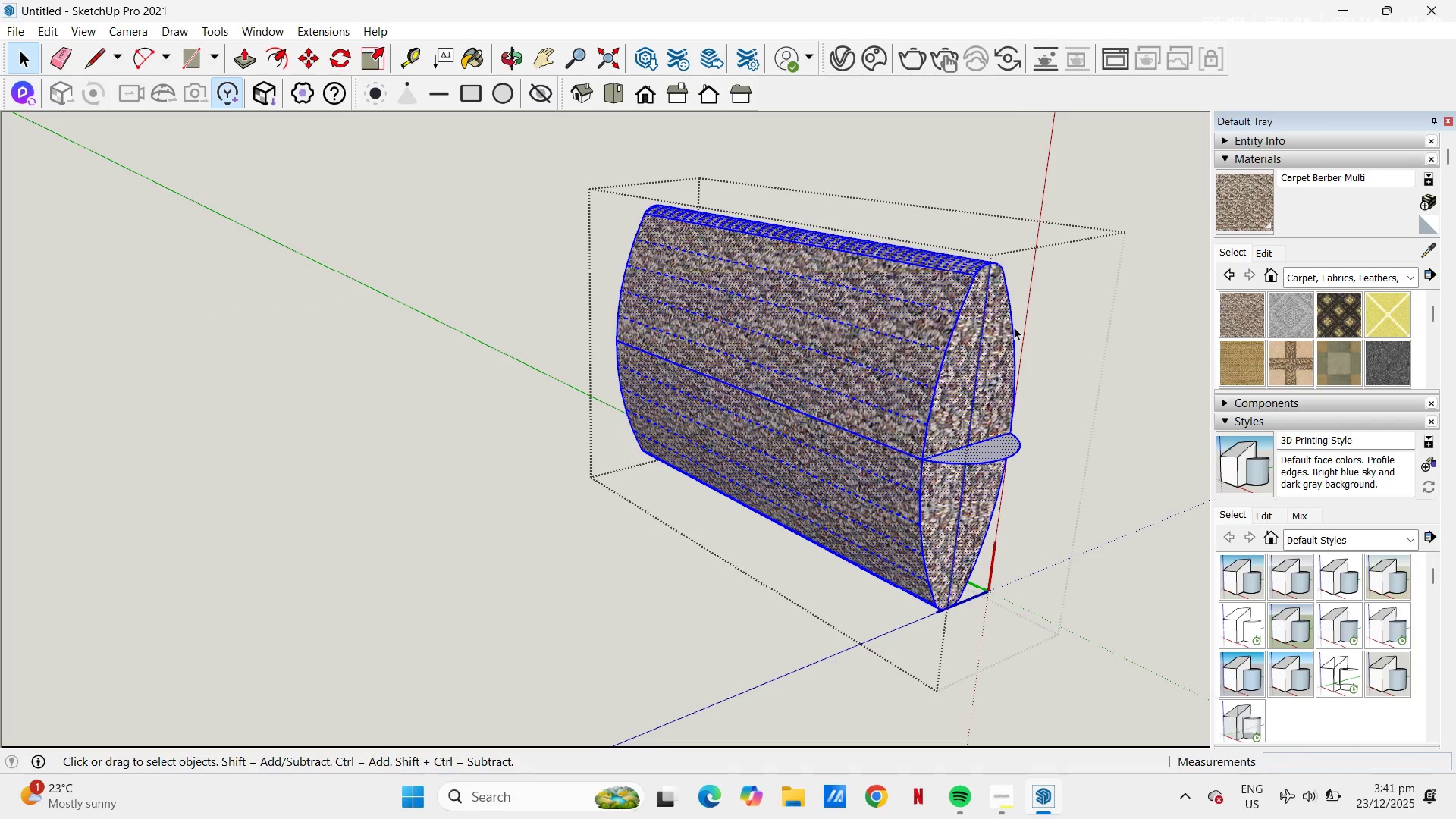 
left_click([1014, 327])
 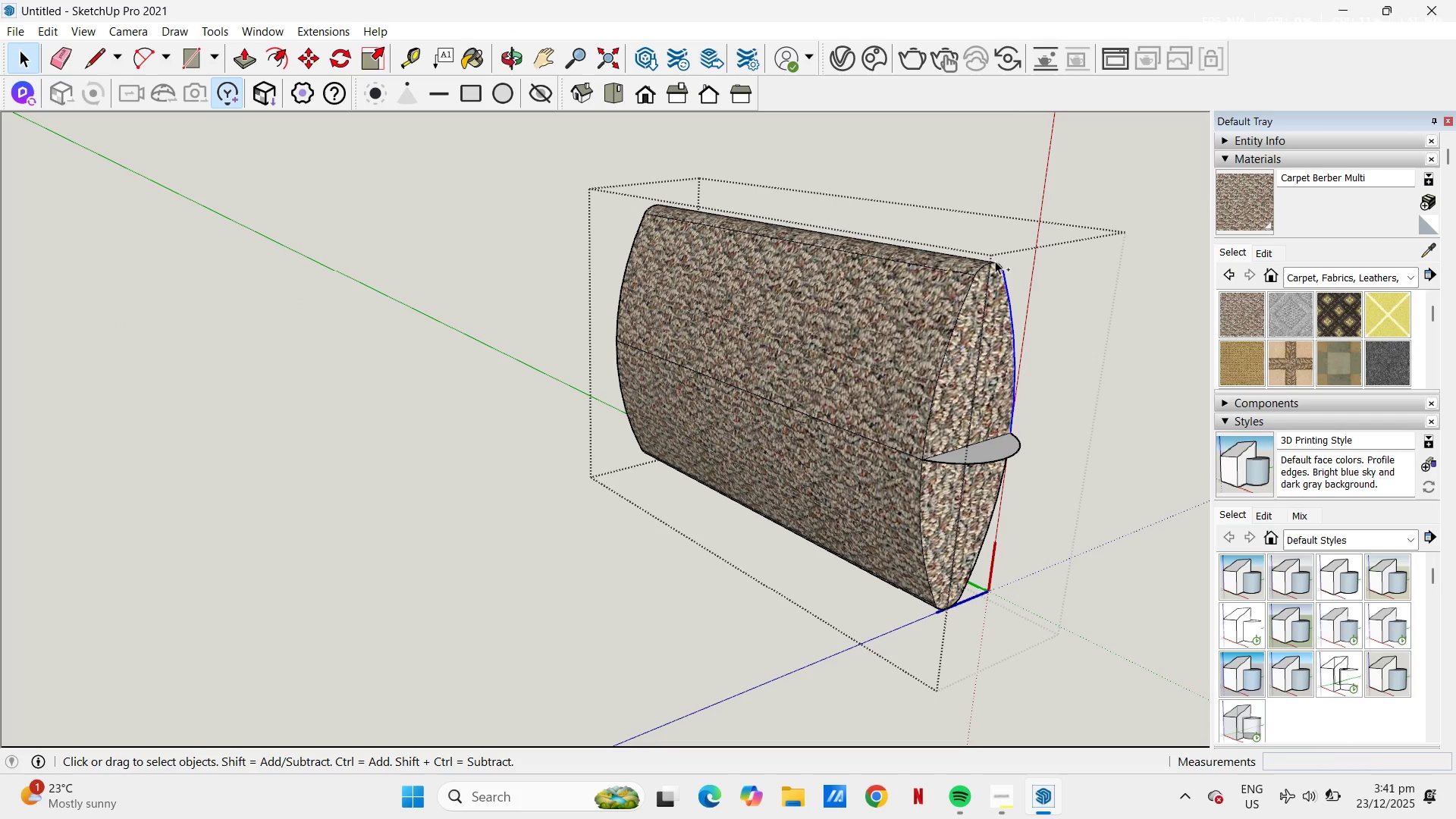 
hold_key(key=ControlLeft, duration=2.45)
left_click([996, 260])
 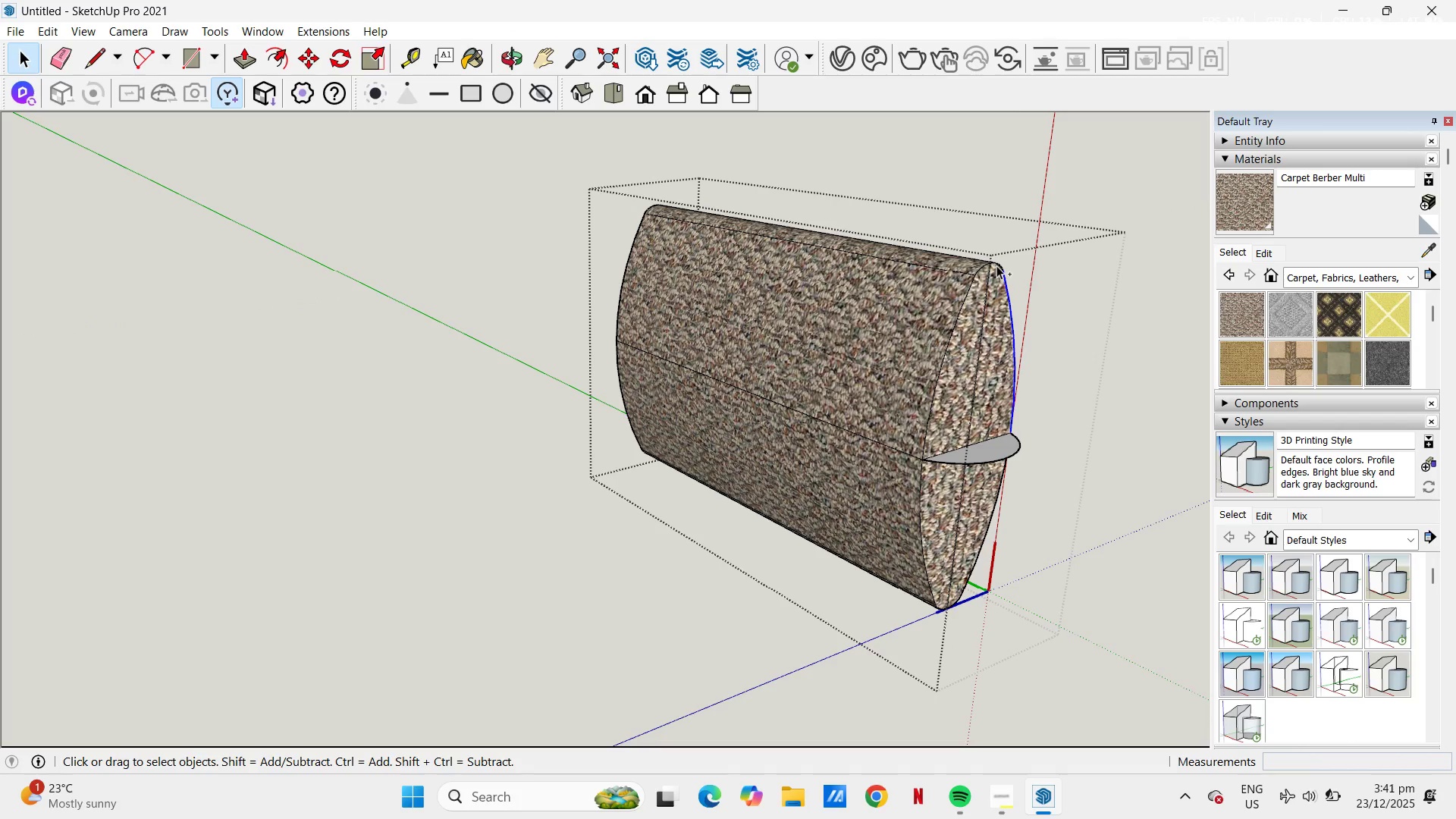 
left_click([999, 263])
 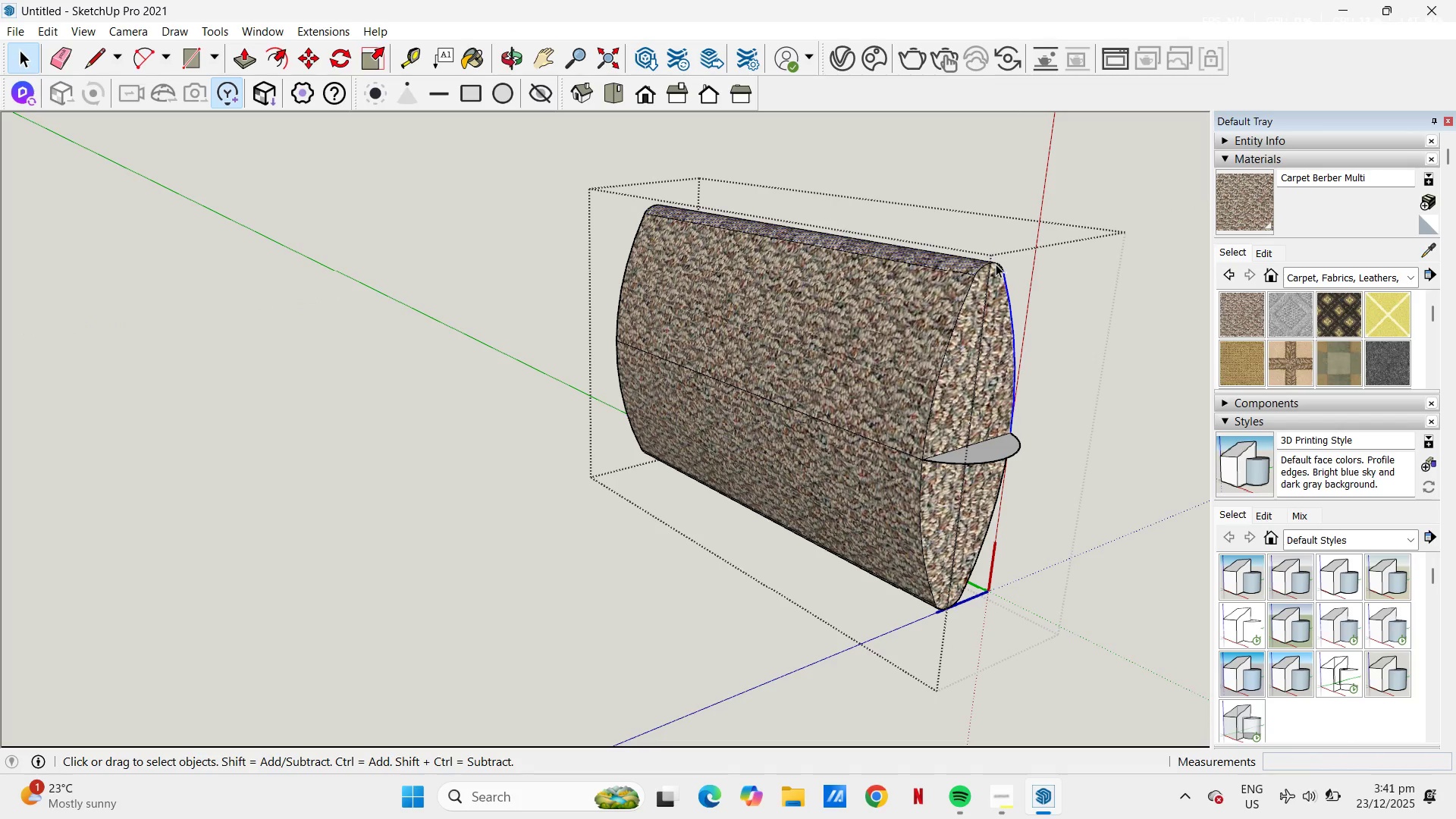 
left_click([997, 263])
 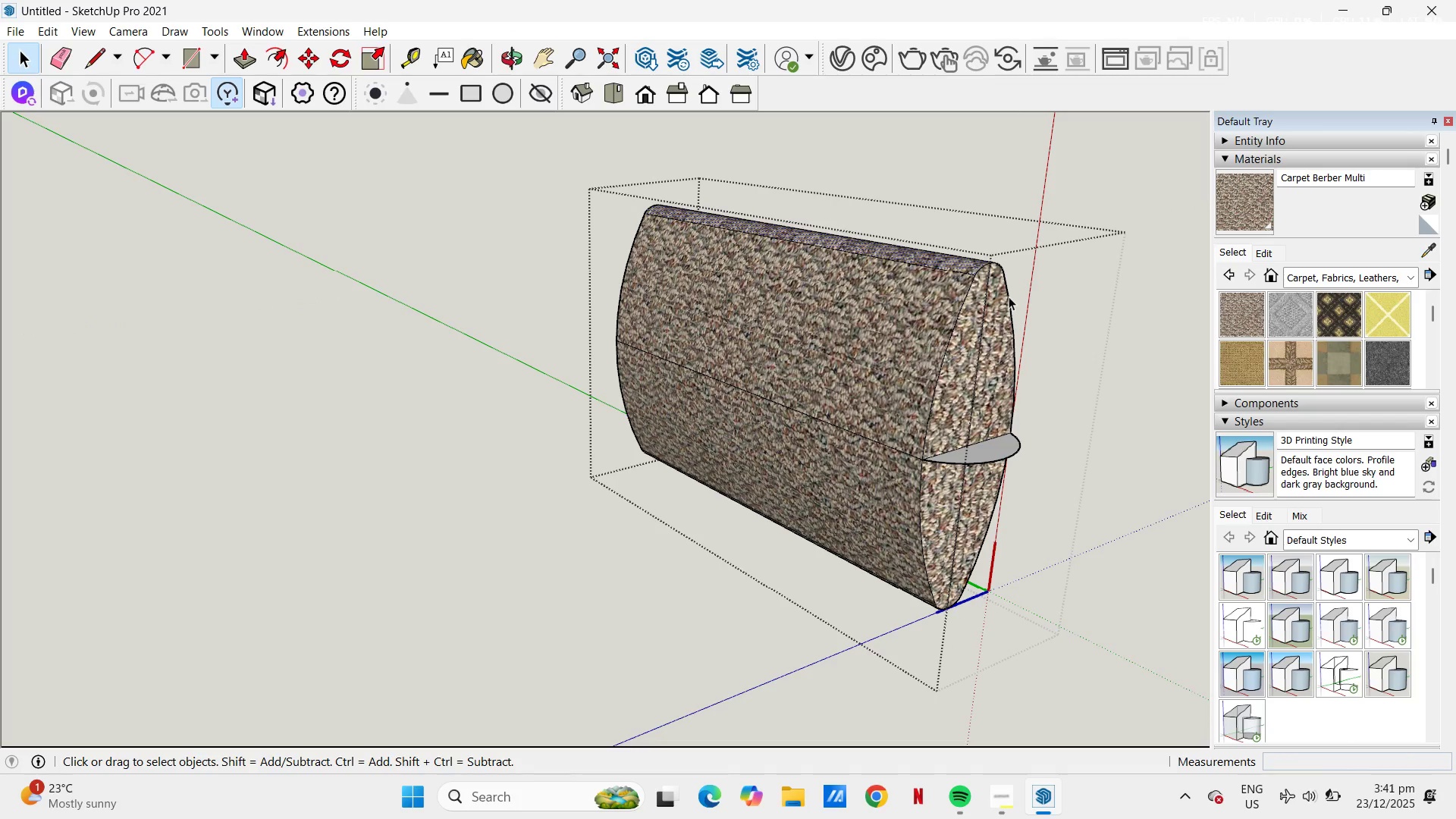 
left_click([1009, 296])
 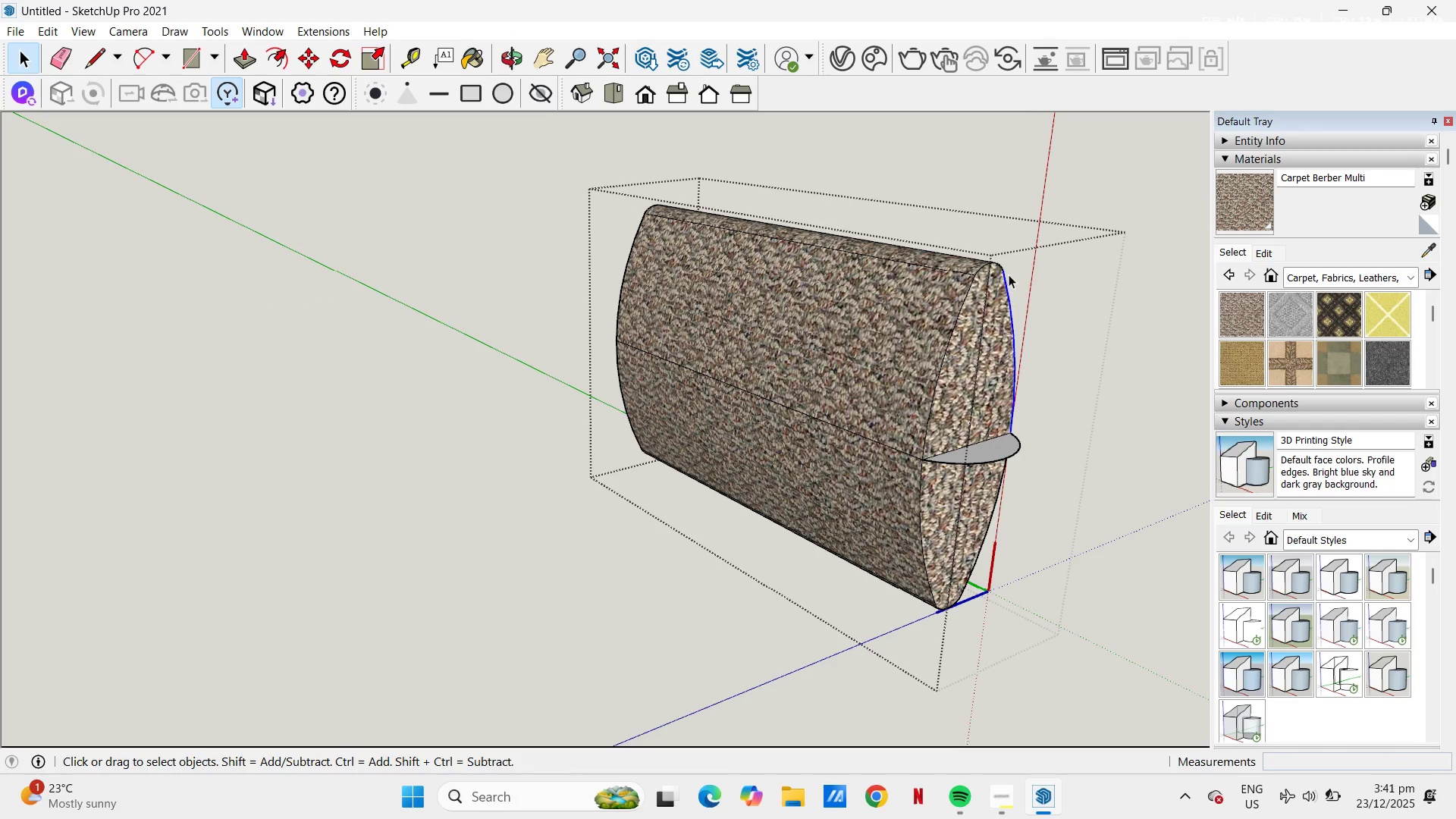 
hold_key(key=ControlLeft, duration=10.45)
left_click([1000, 264])
 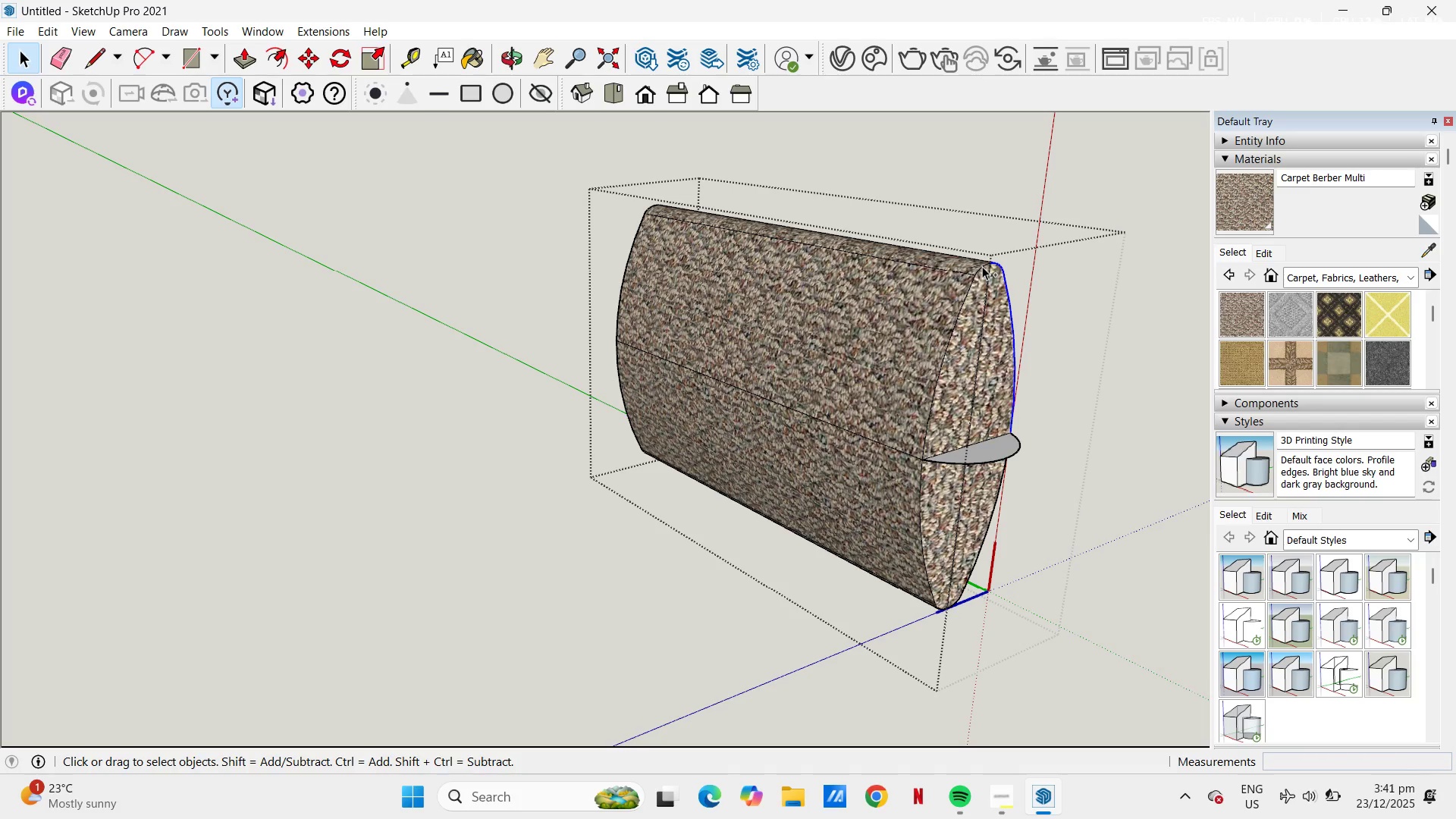 
left_click([981, 266])
 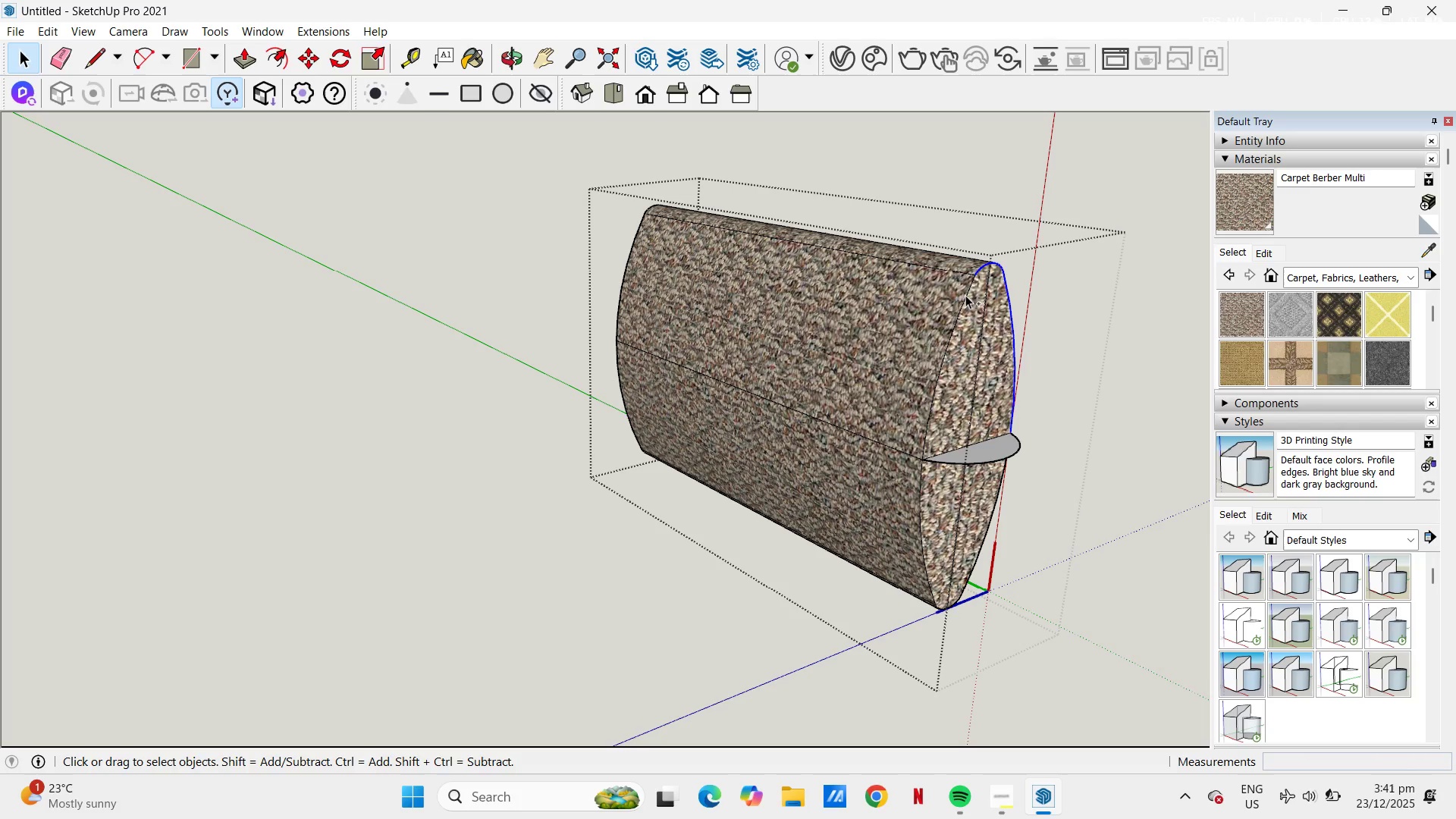 
left_click([965, 294])
 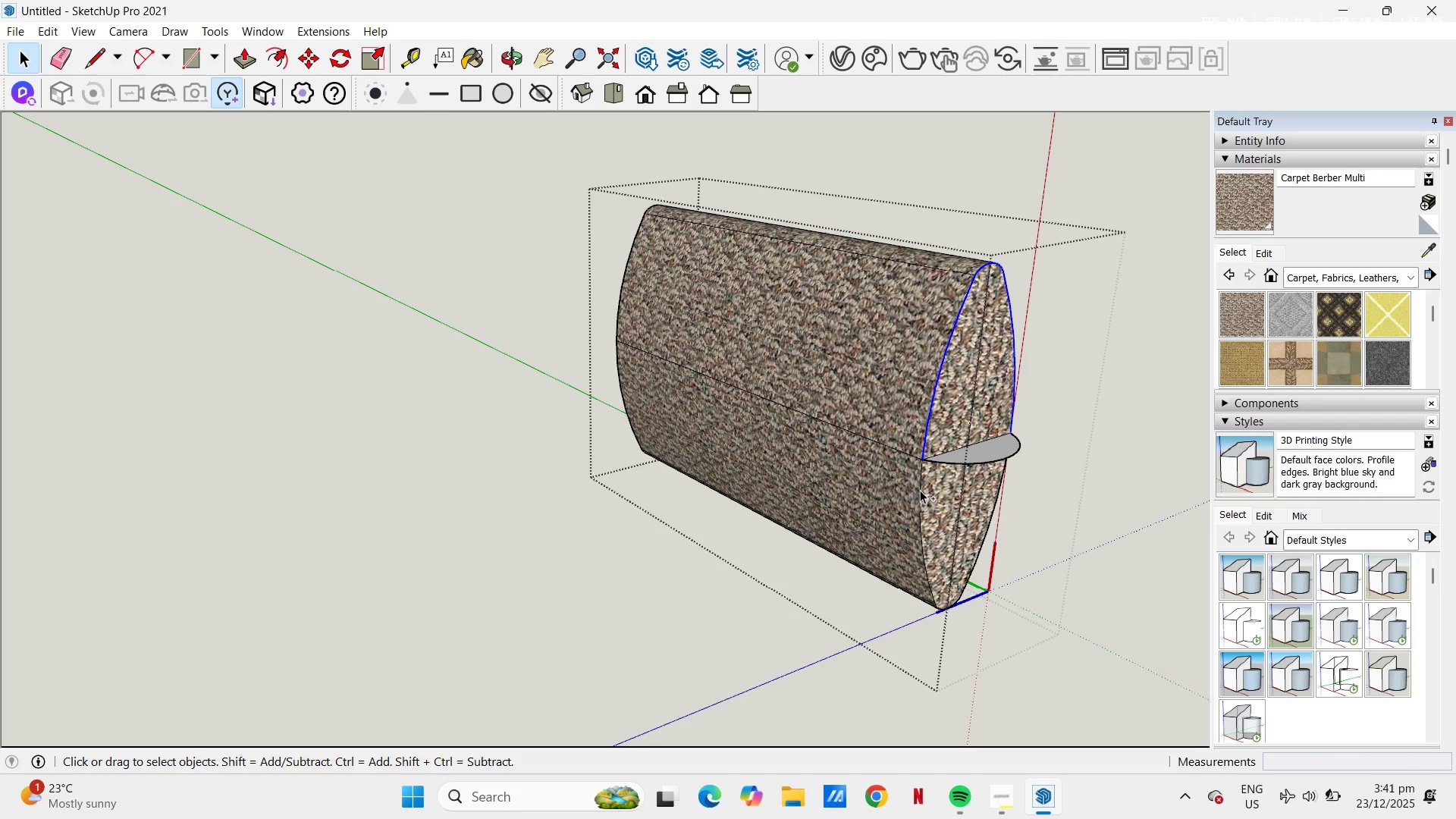 
left_click([921, 490])
 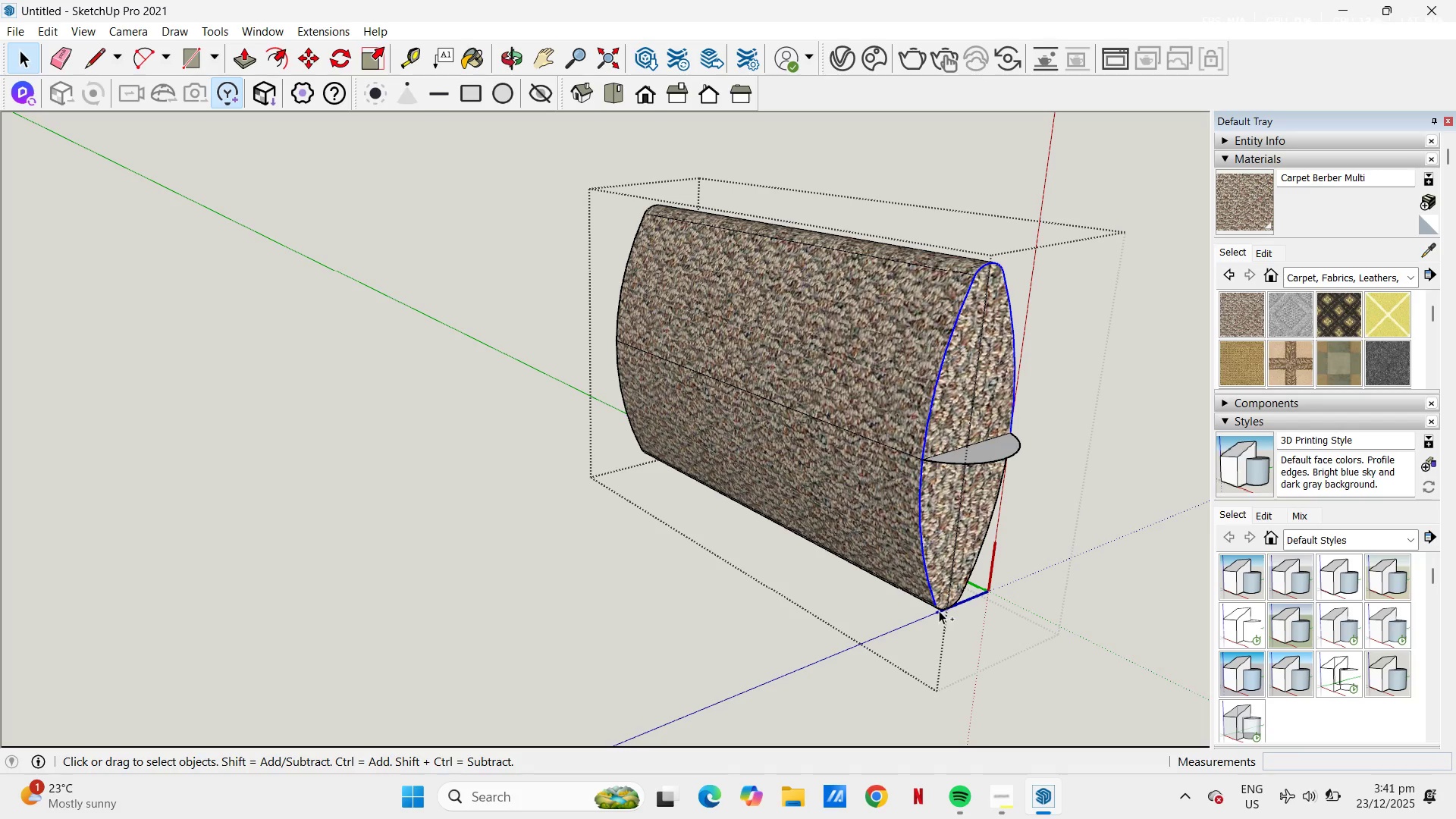 
left_click([939, 609])
 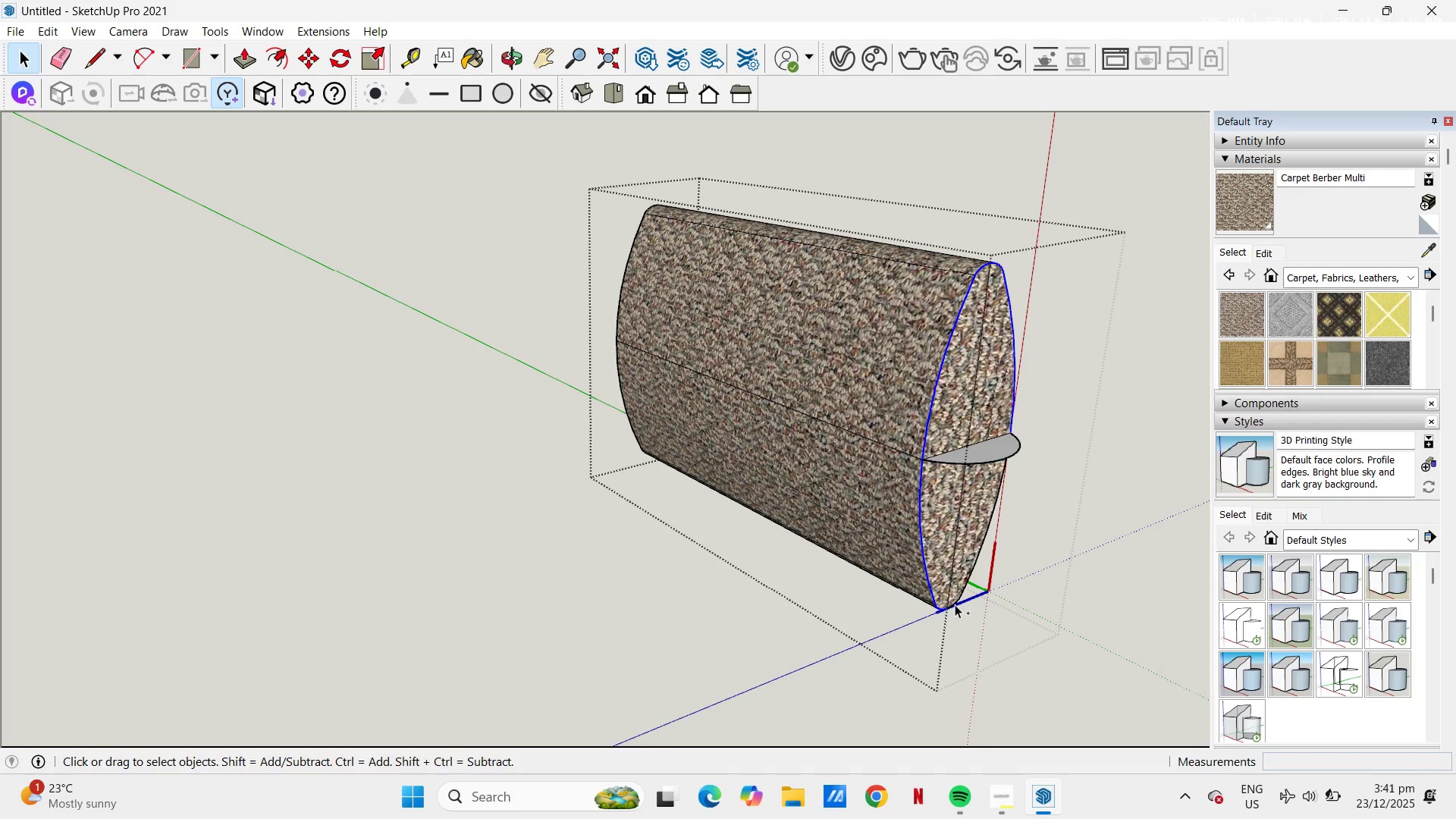 
left_click([955, 604])
 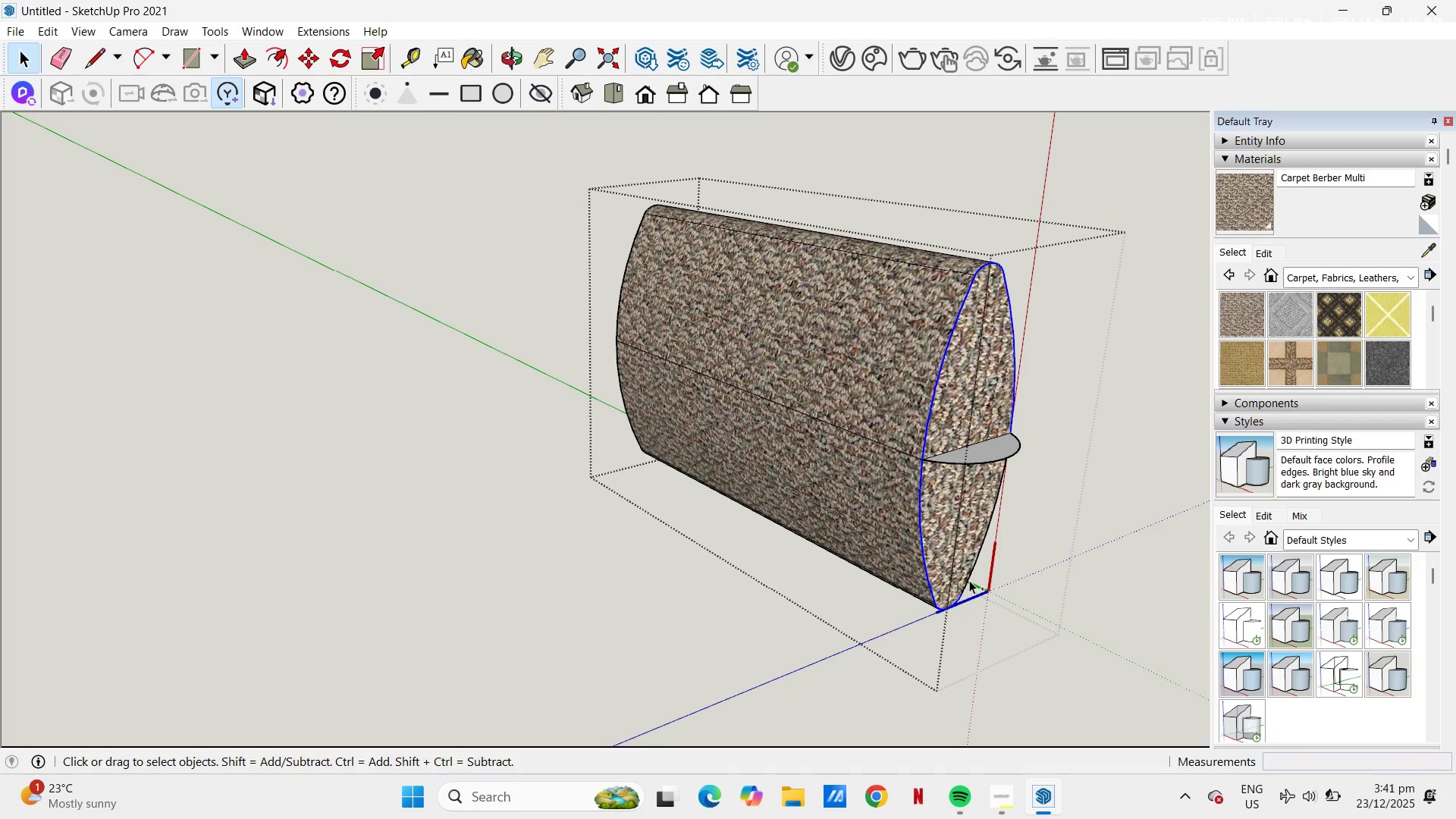 
left_click([969, 580])
 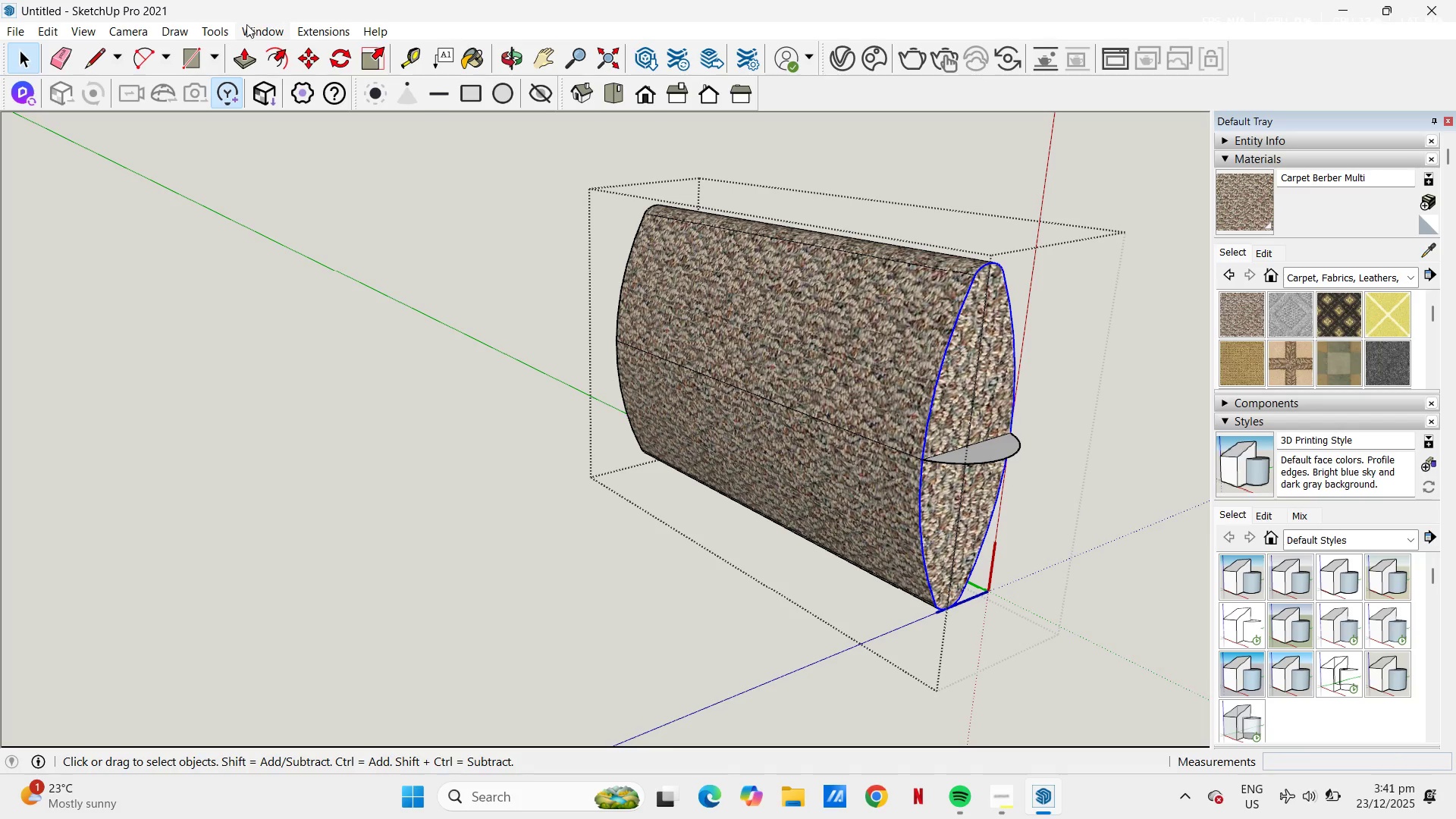 
left_click([253, 24])
 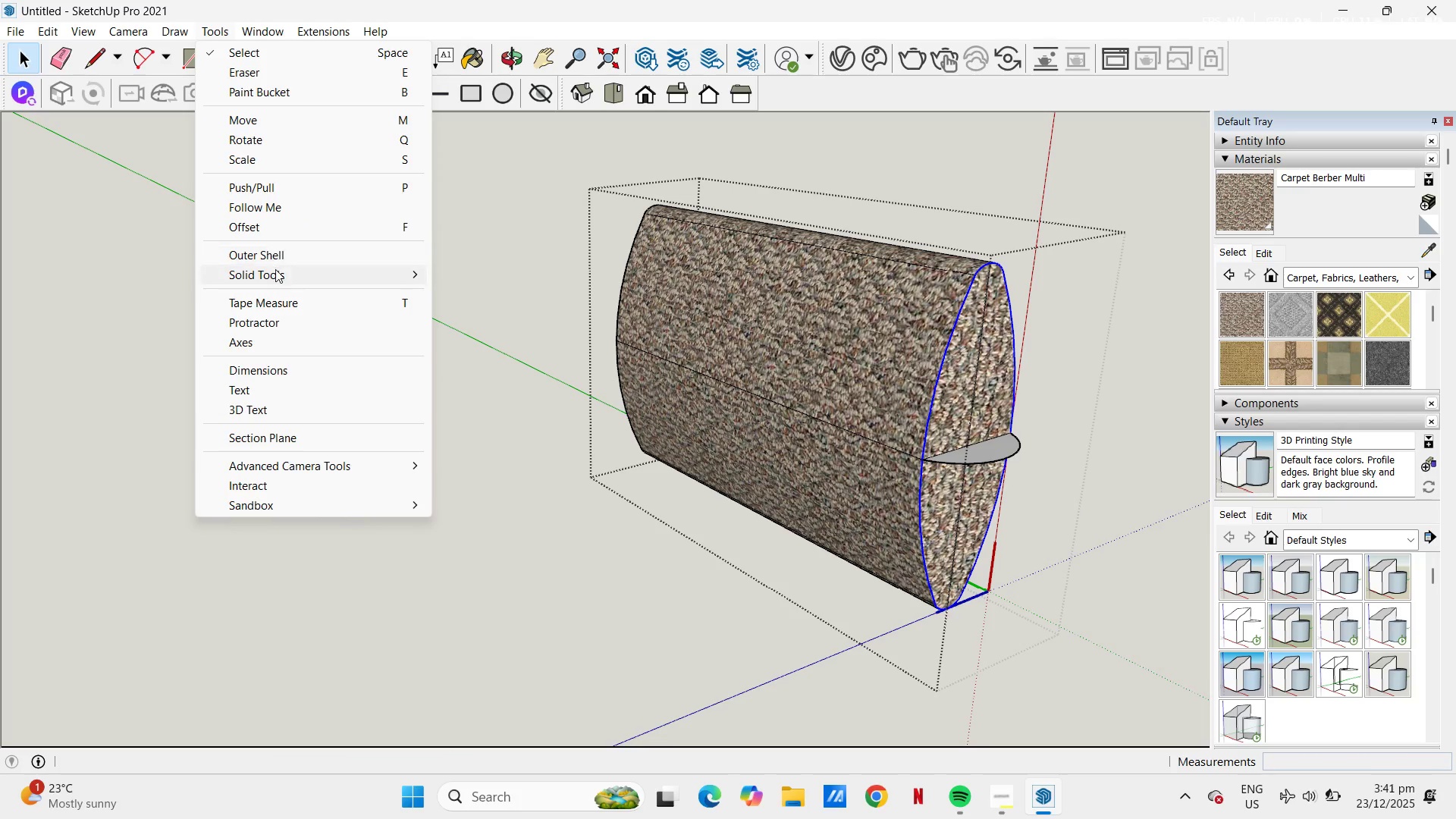 
left_click([266, 209])
 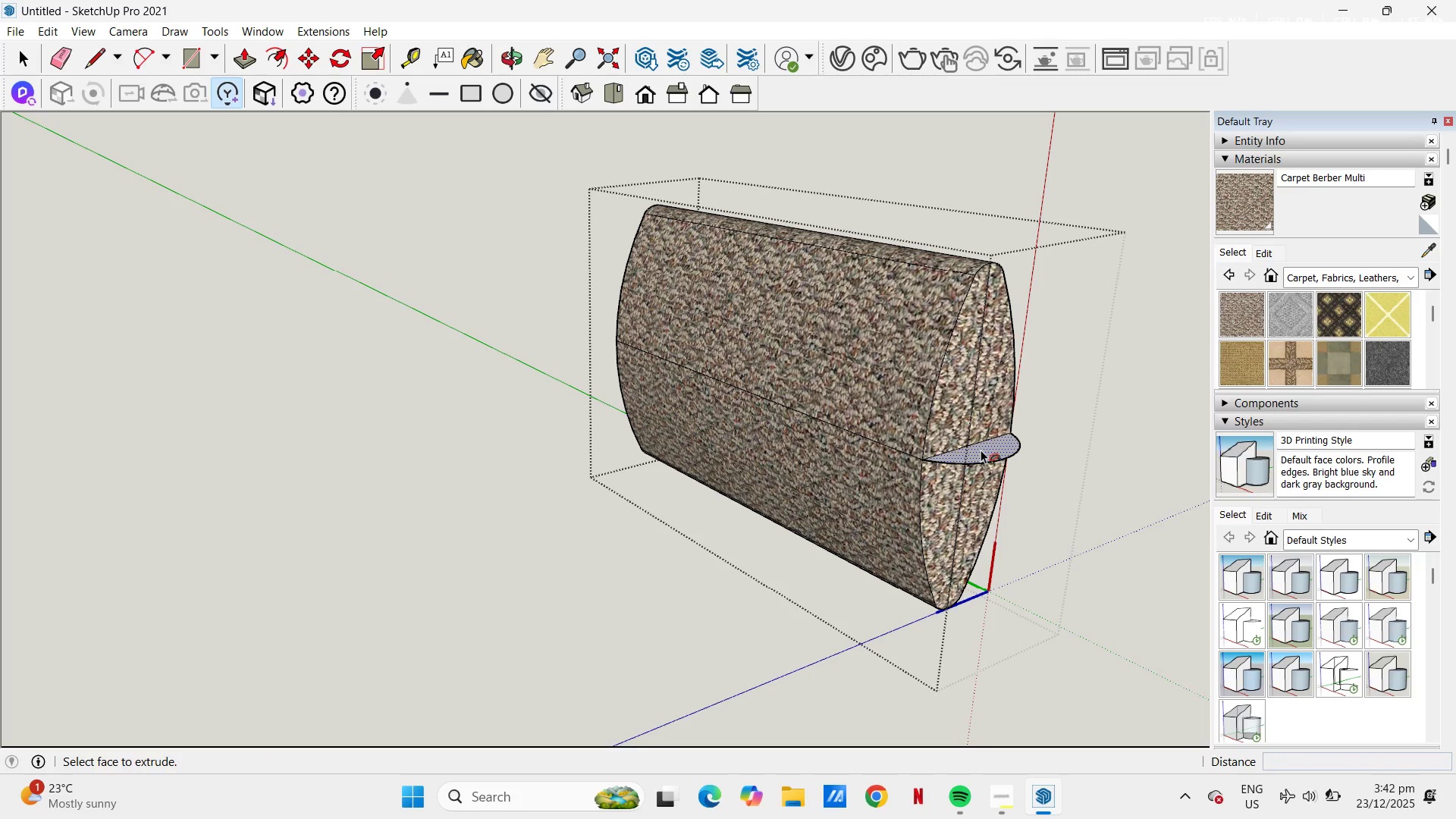 
left_click([981, 450])
 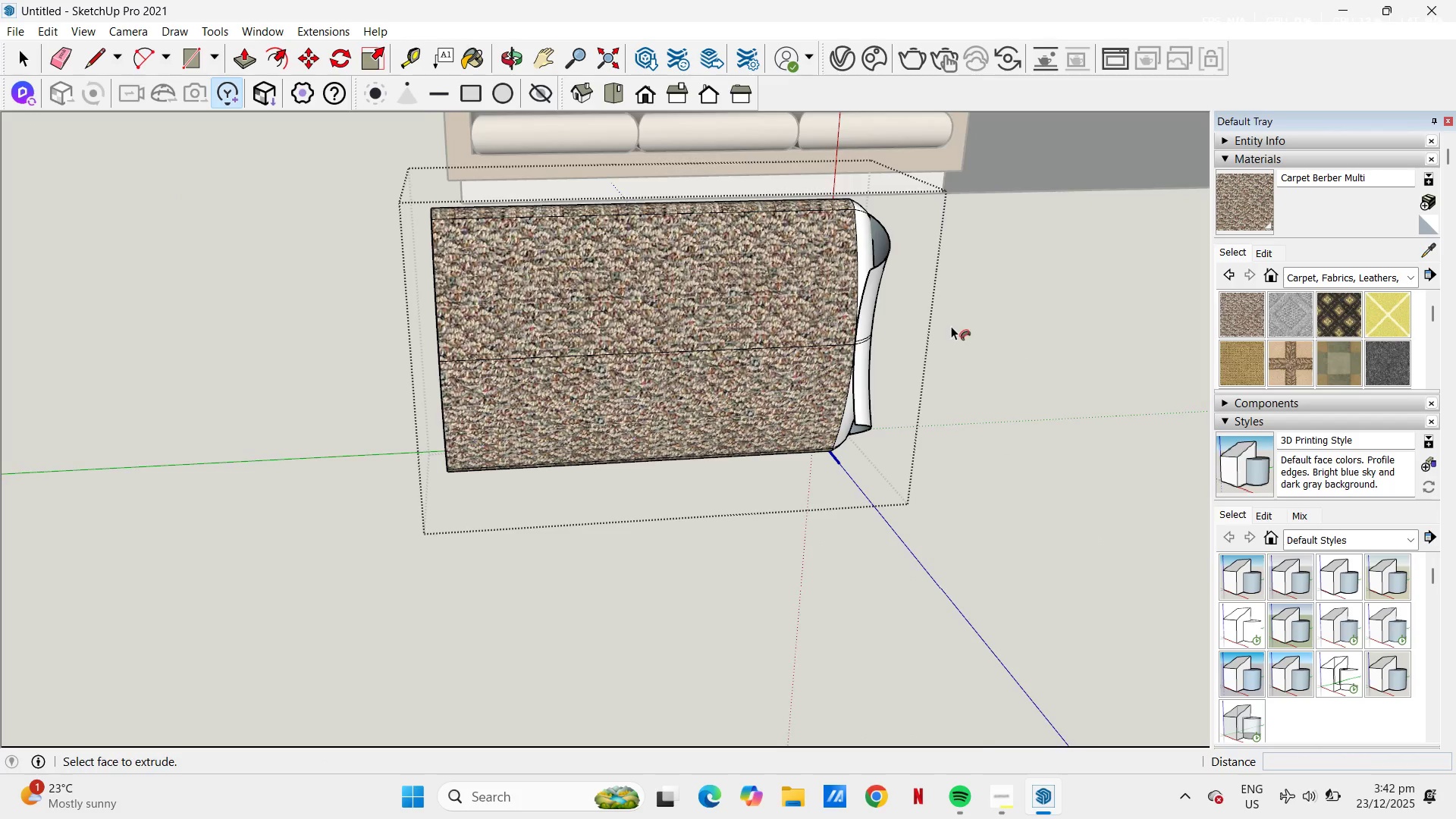 
key(Space)
 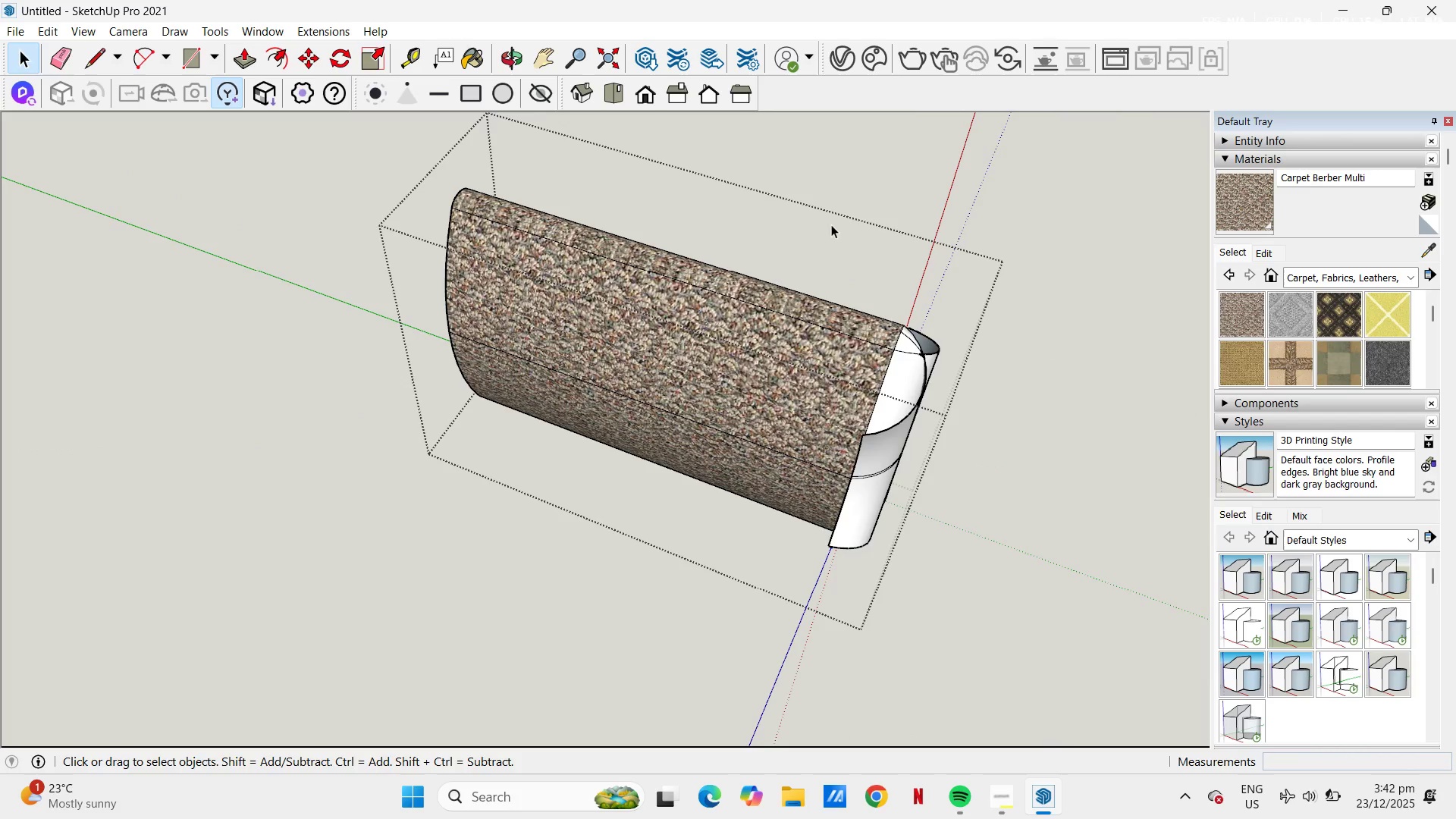 
left_click_drag(start_coordinate=[830, 226], to_coordinate=[1004, 681])
 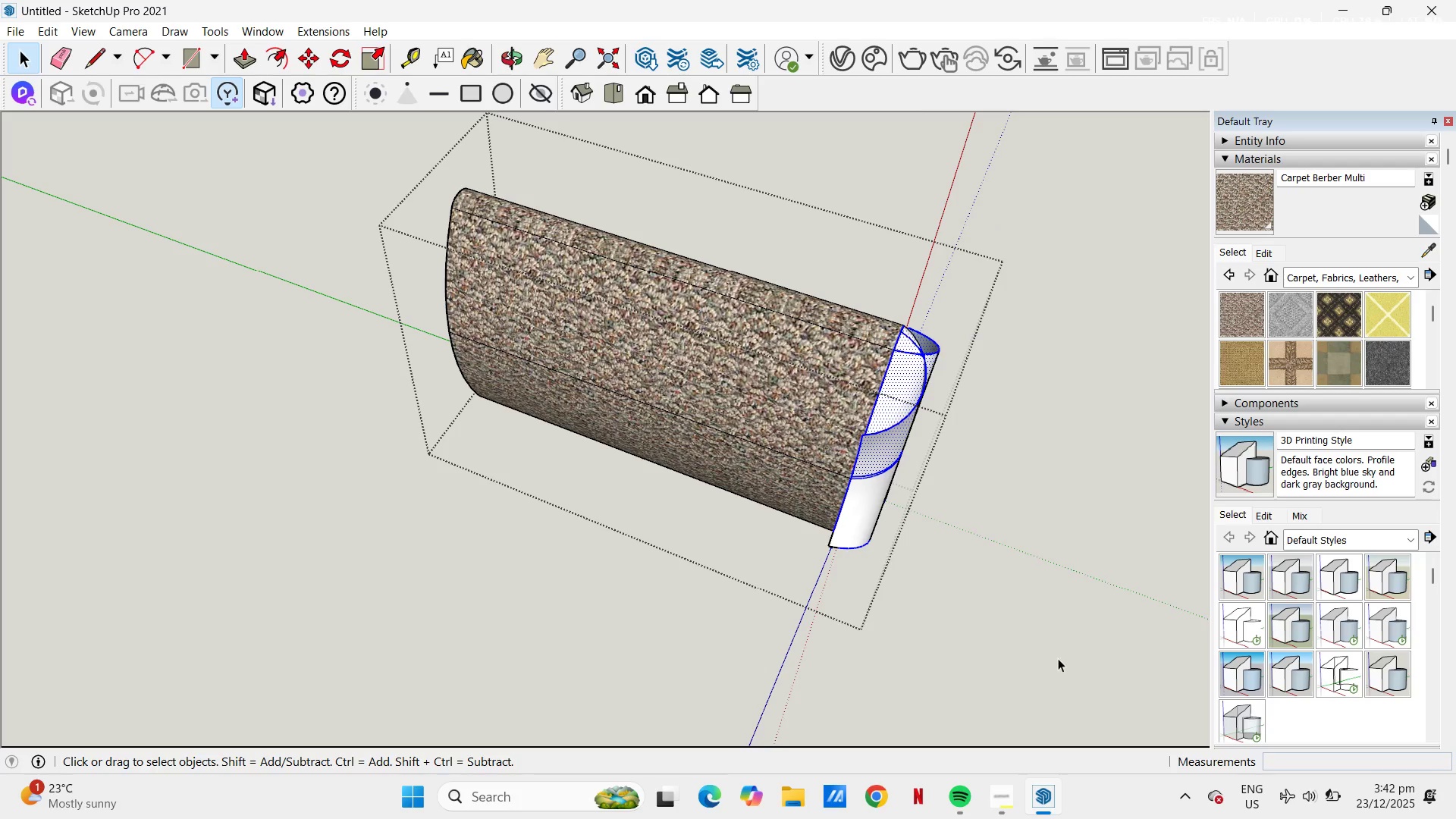 
left_click_drag(start_coordinate=[1058, 658], to_coordinate=[721, 241])
 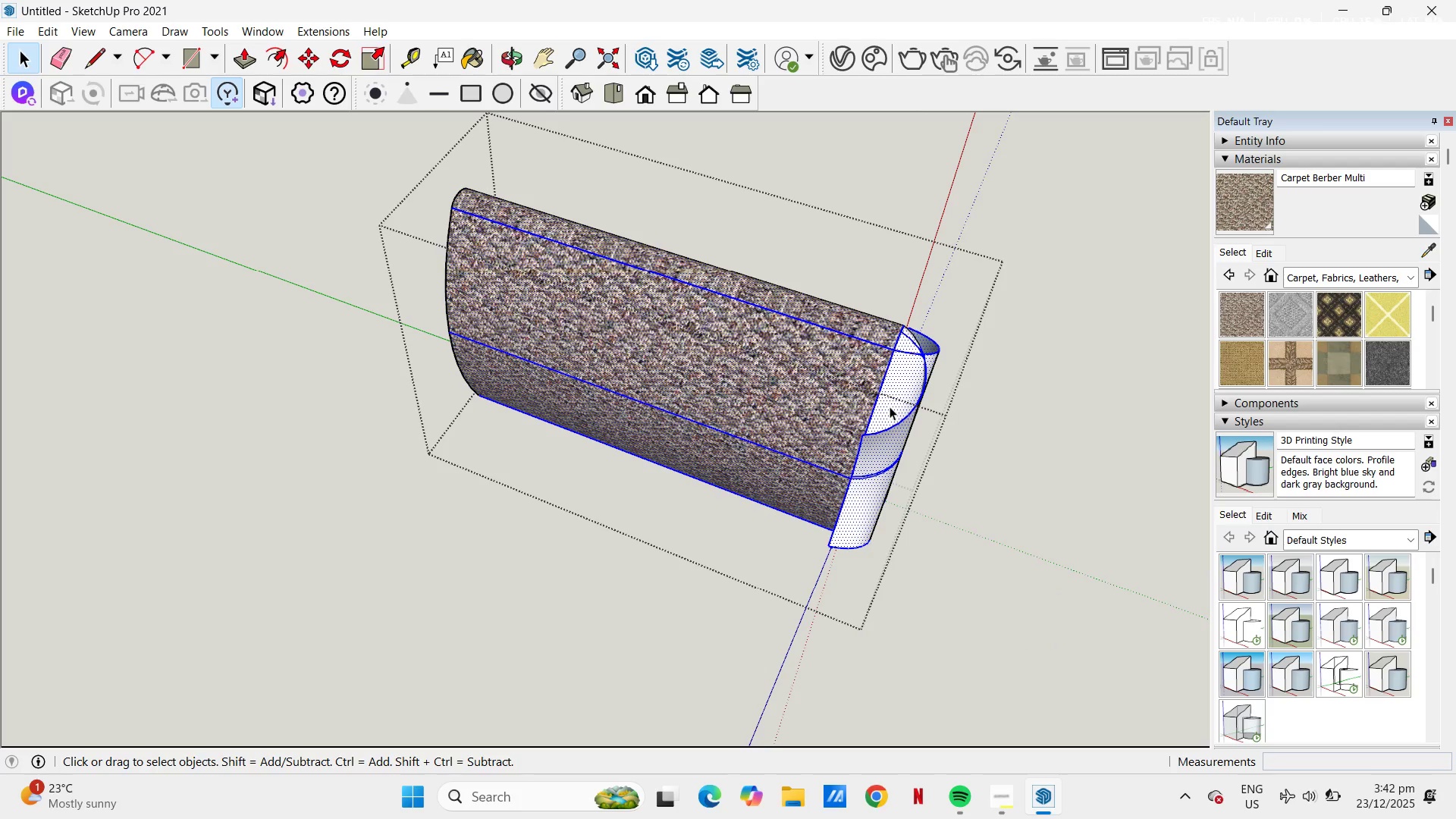 
right_click([892, 405])
 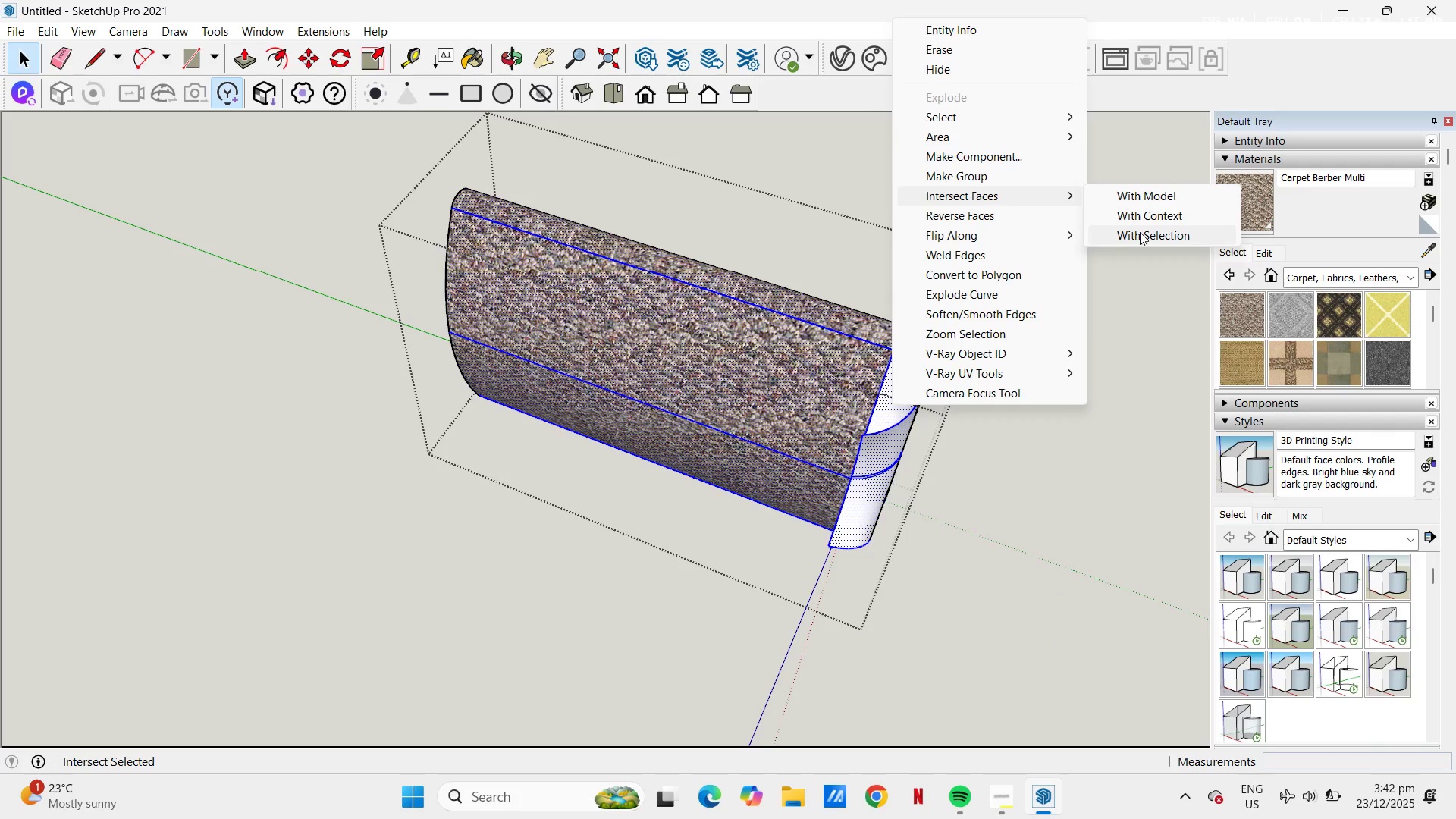 
wait(8.0)
 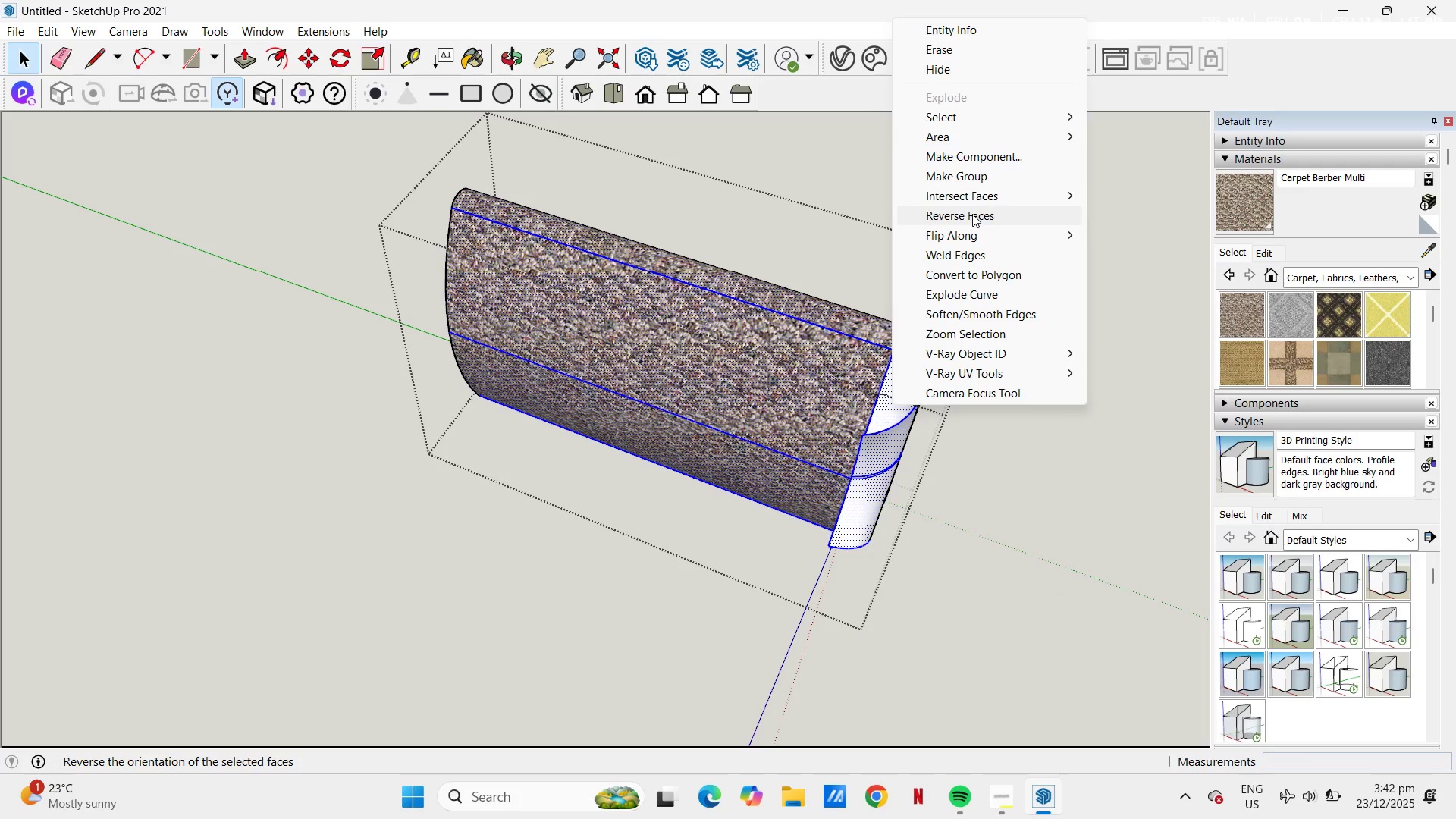 
left_click([1137, 234])
 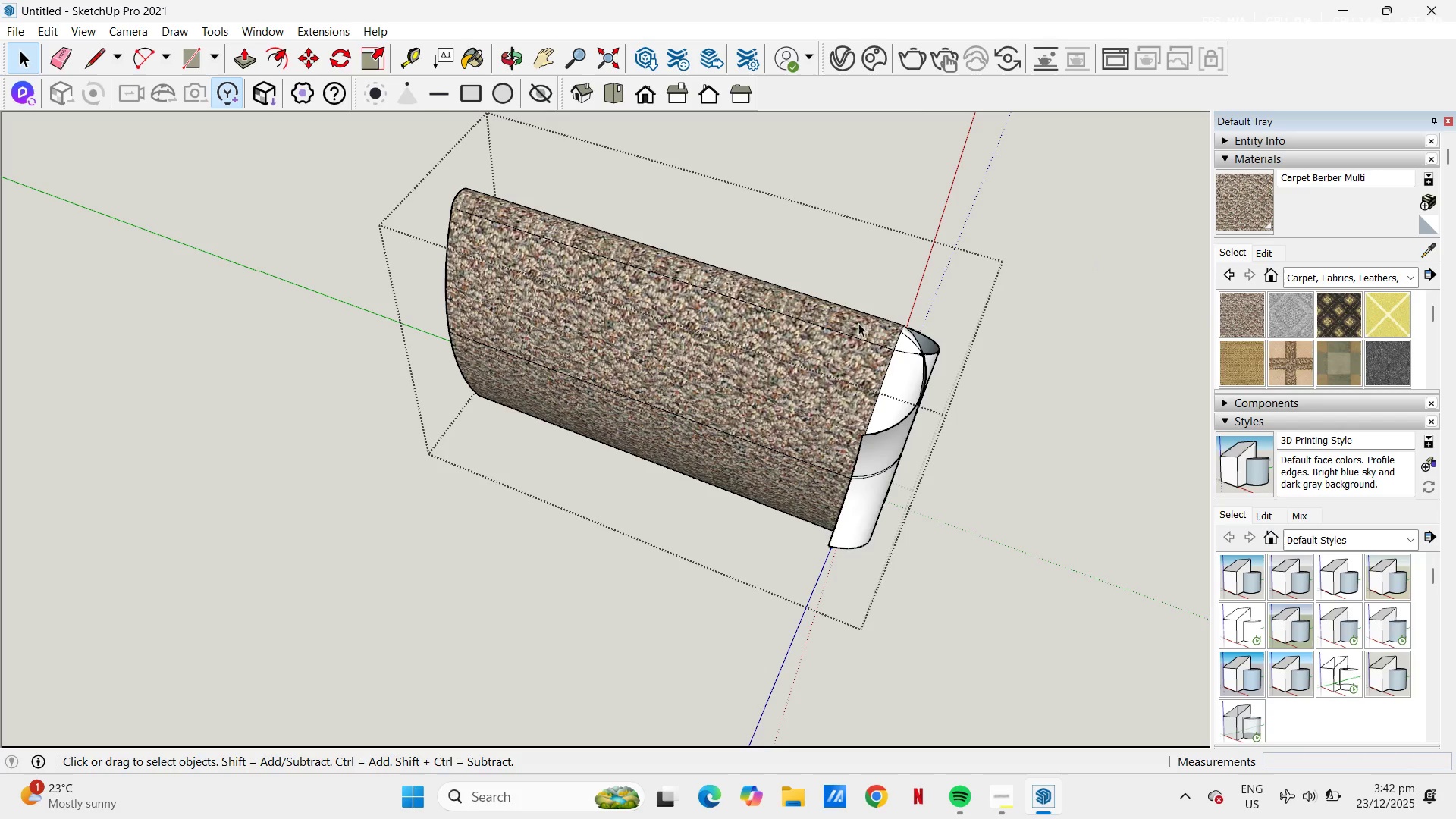 
left_click_drag(start_coordinate=[972, 648], to_coordinate=[789, 265])
 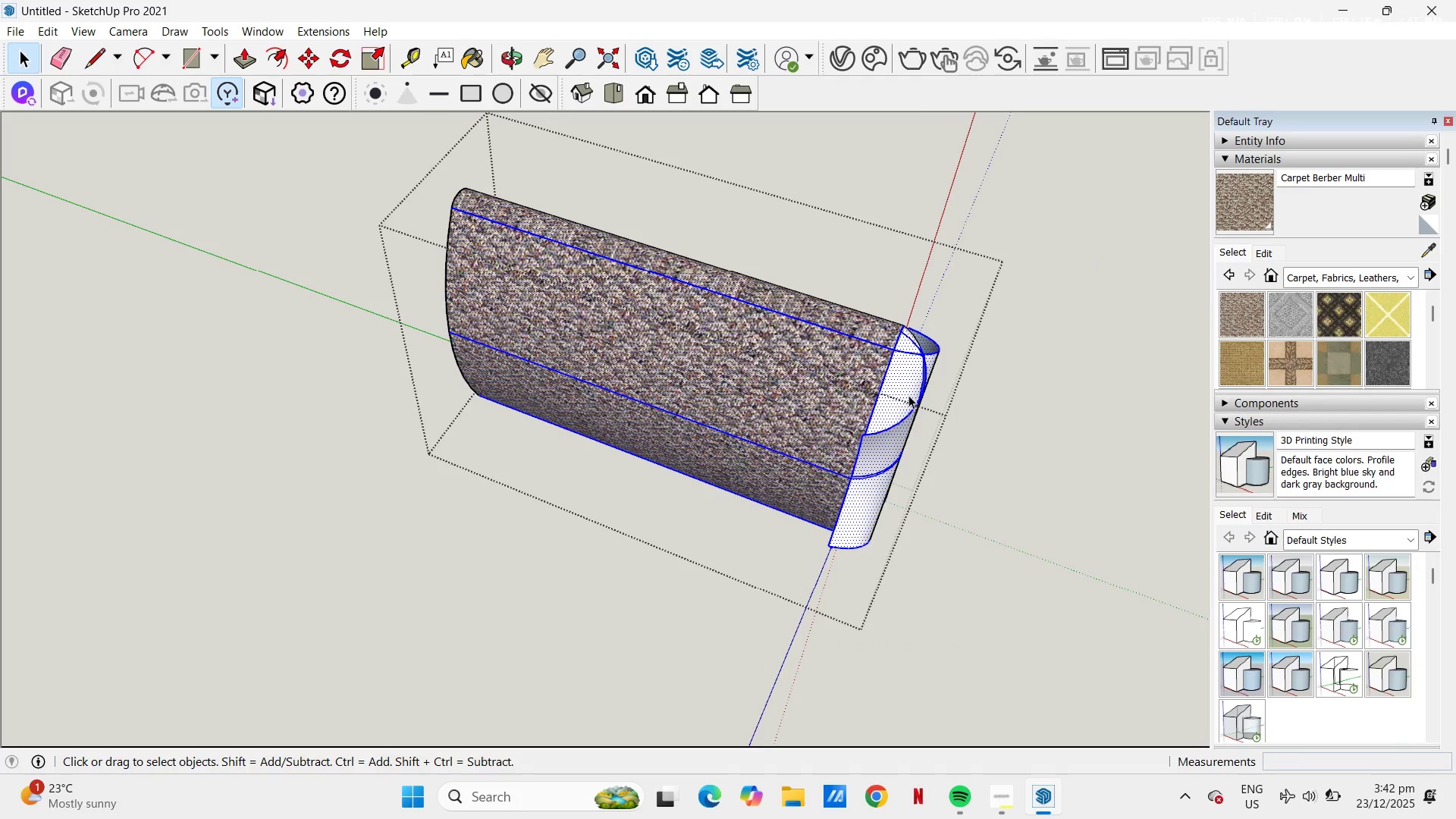 
right_click([907, 395])
 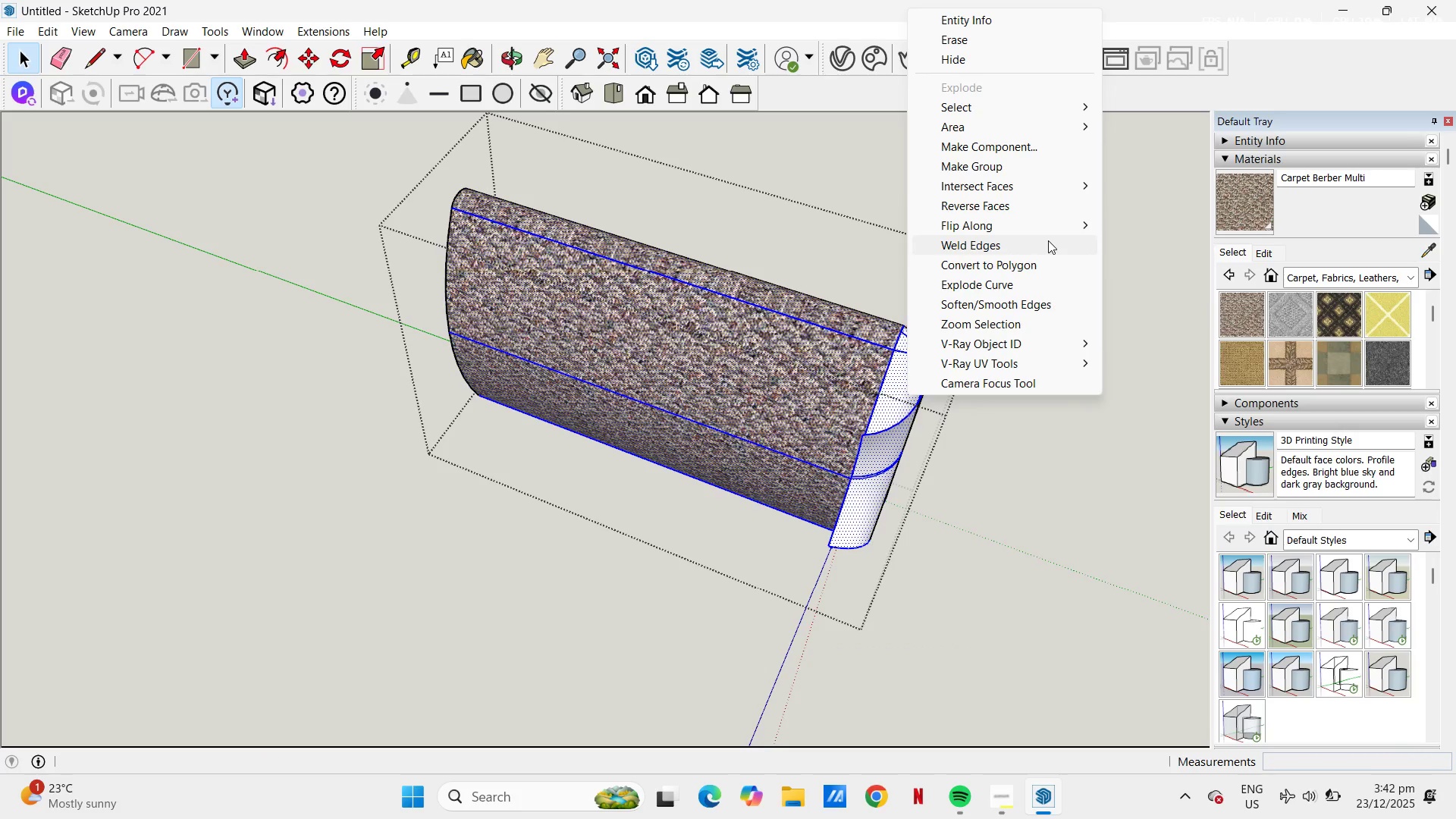 
wait(8.02)
 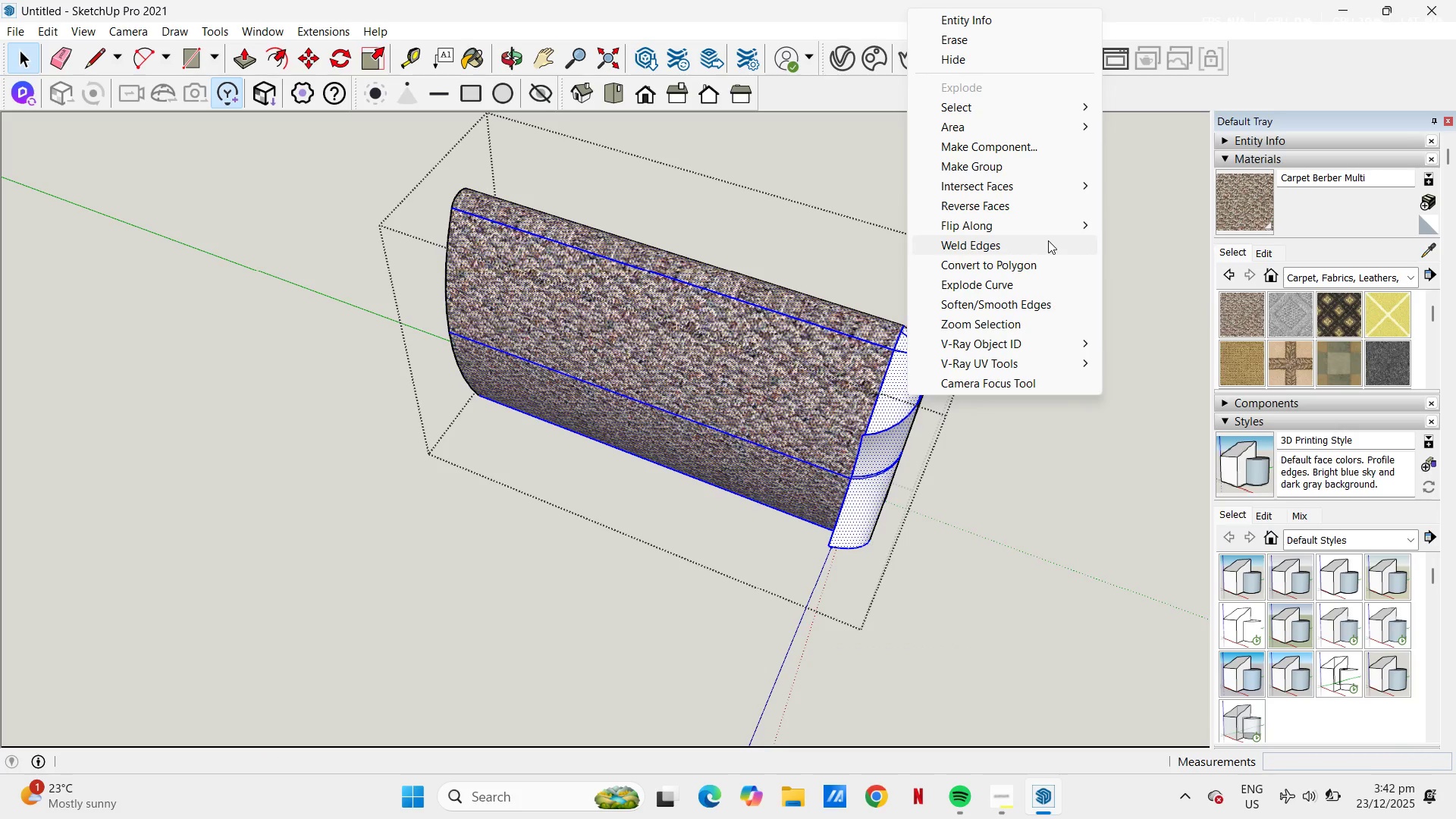 
left_click([1009, 245])
 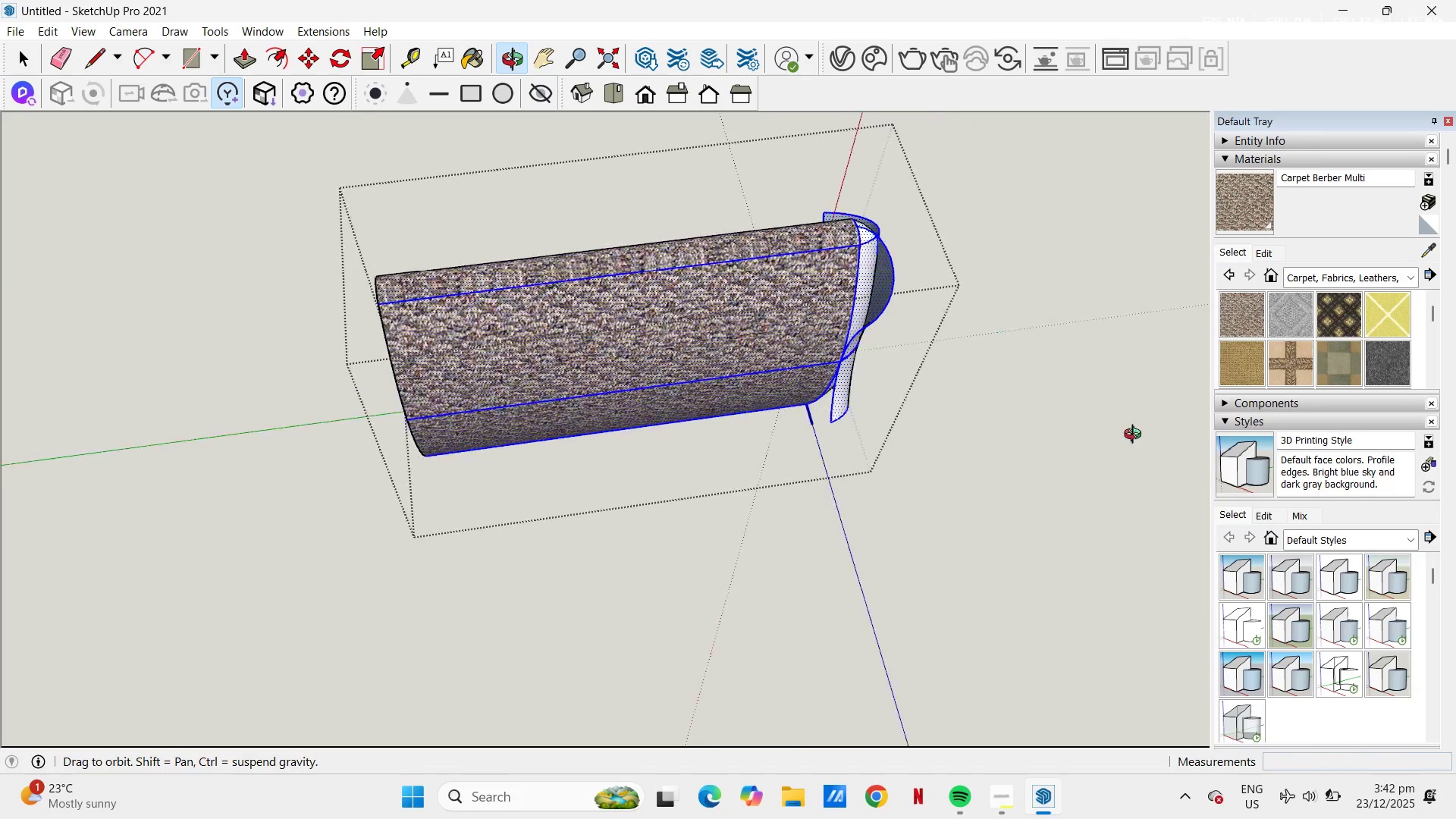 
scroll: coordinate [808, 250], scroll_direction: up, amount: 4.0
 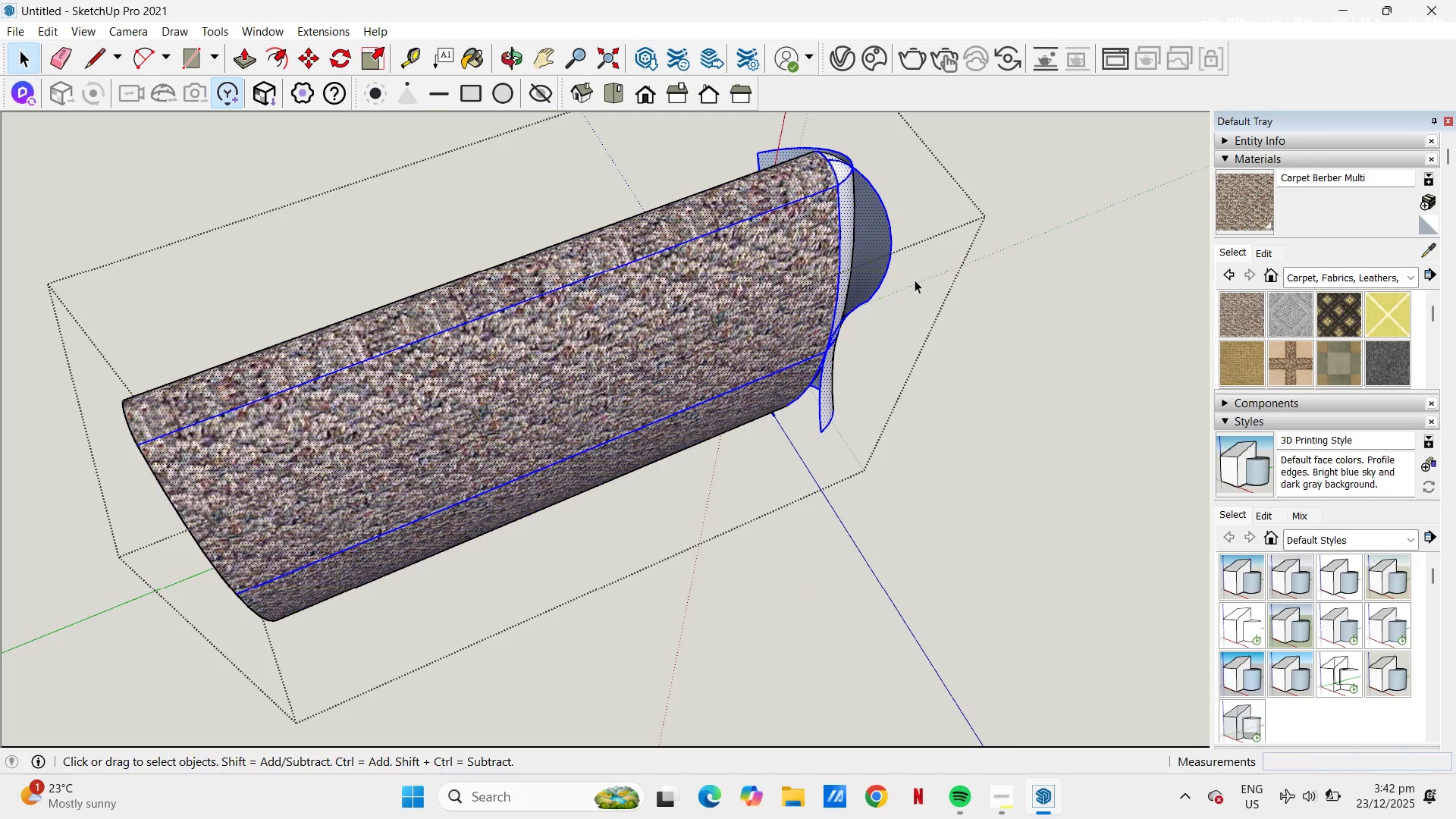 
key(E)
 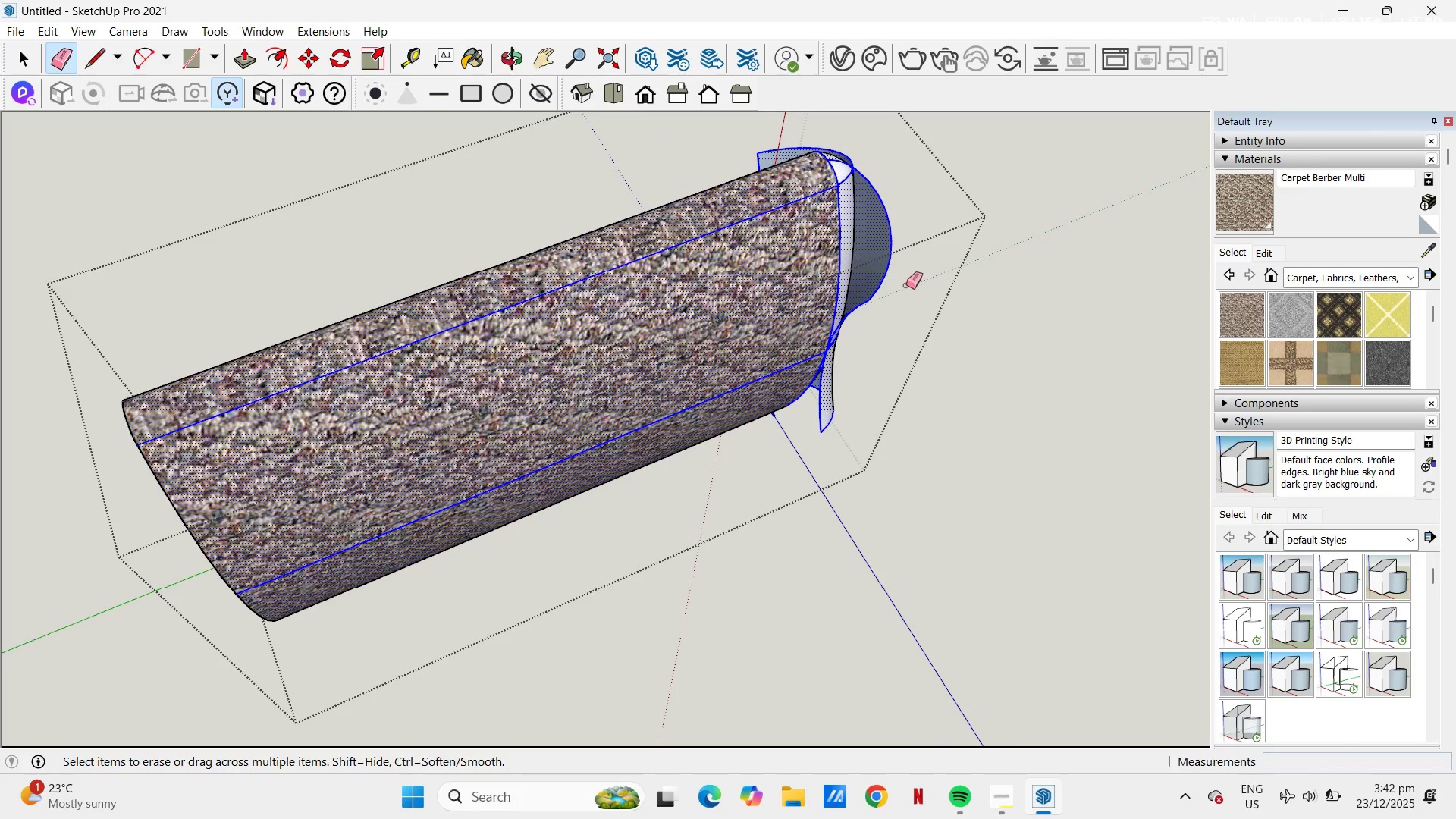 
left_click([906, 287])
 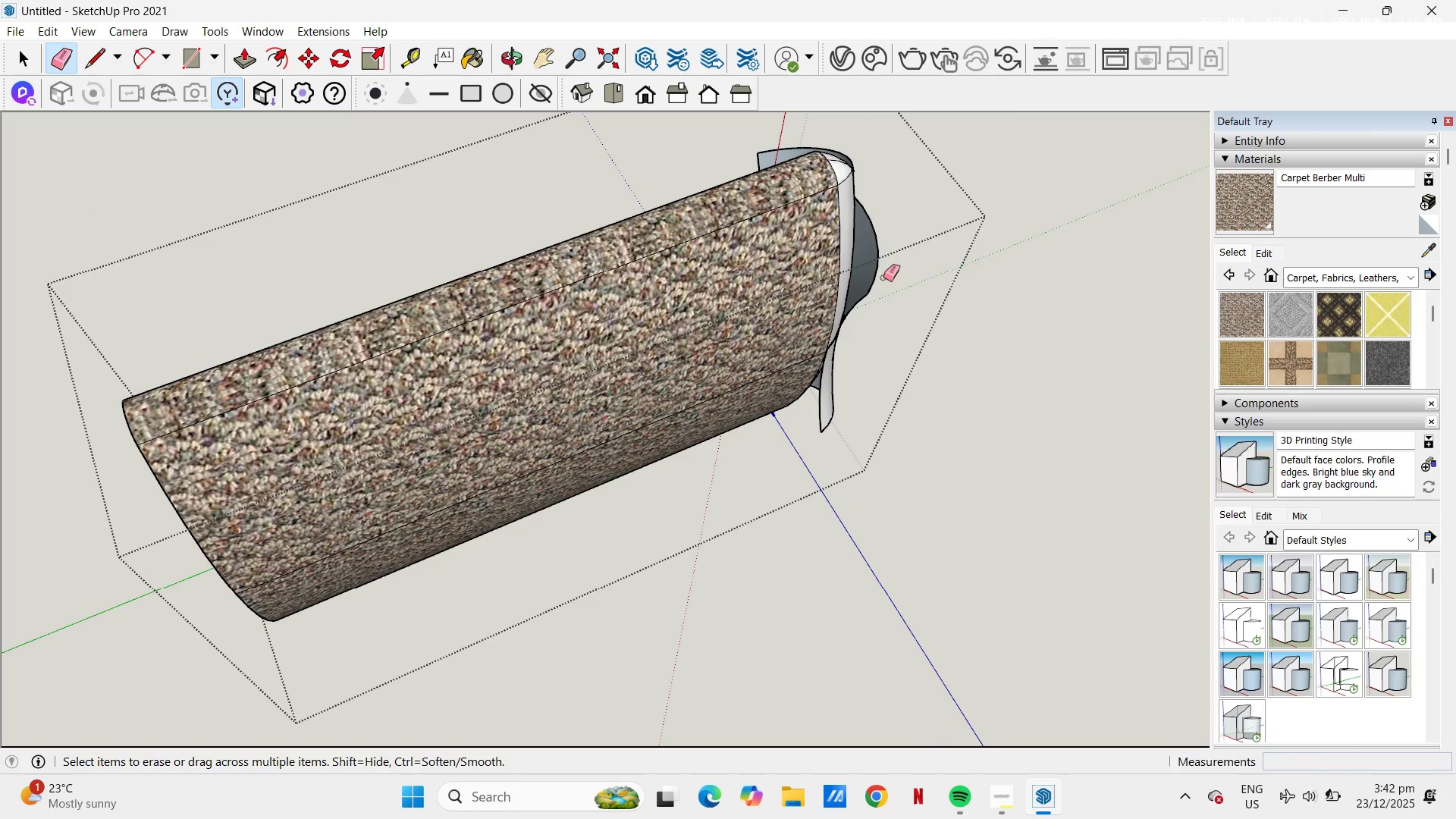 
left_click_drag(start_coordinate=[866, 293], to_coordinate=[880, 268])
 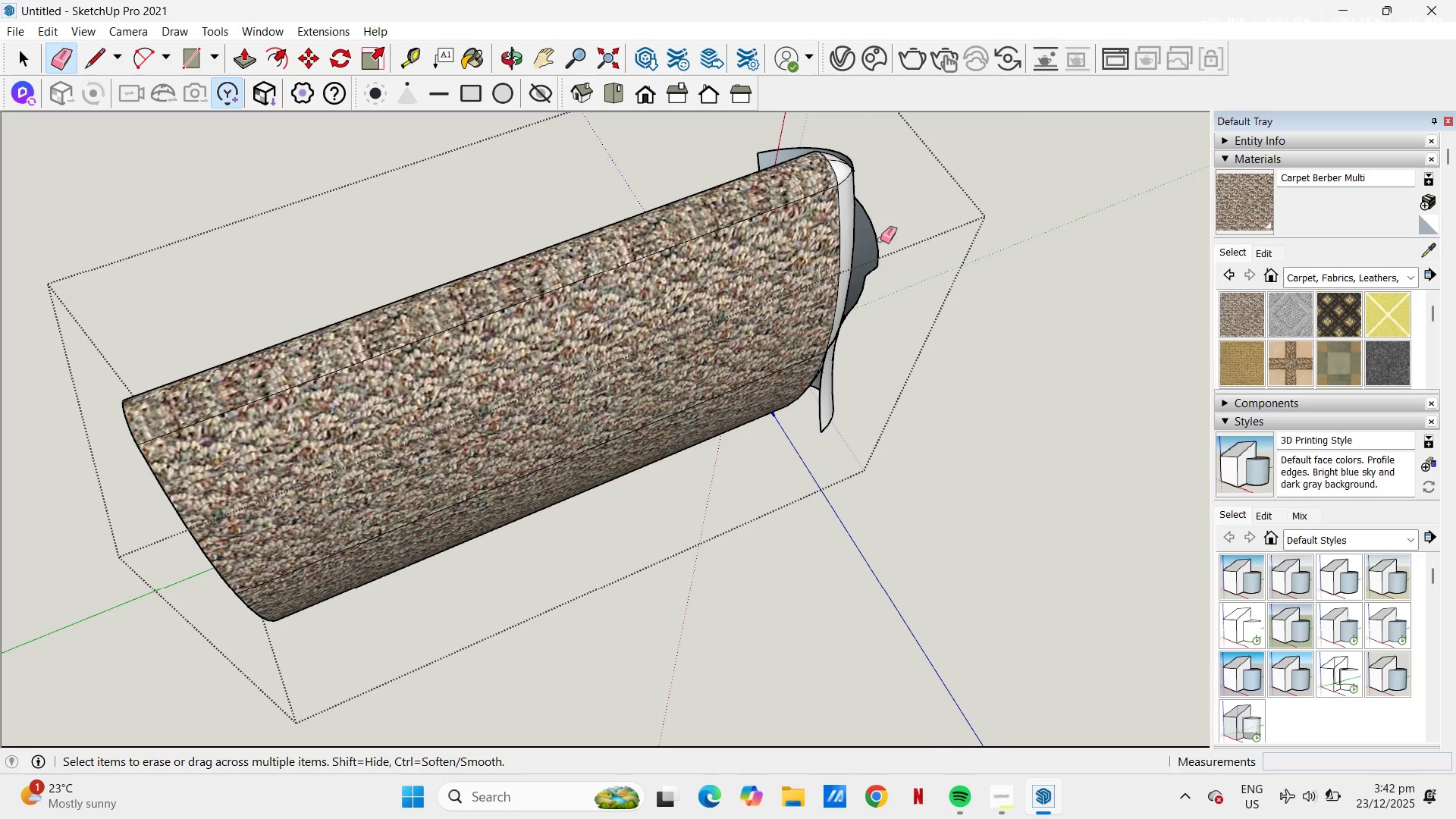 
left_click_drag(start_coordinate=[880, 240], to_coordinate=[870, 228])
 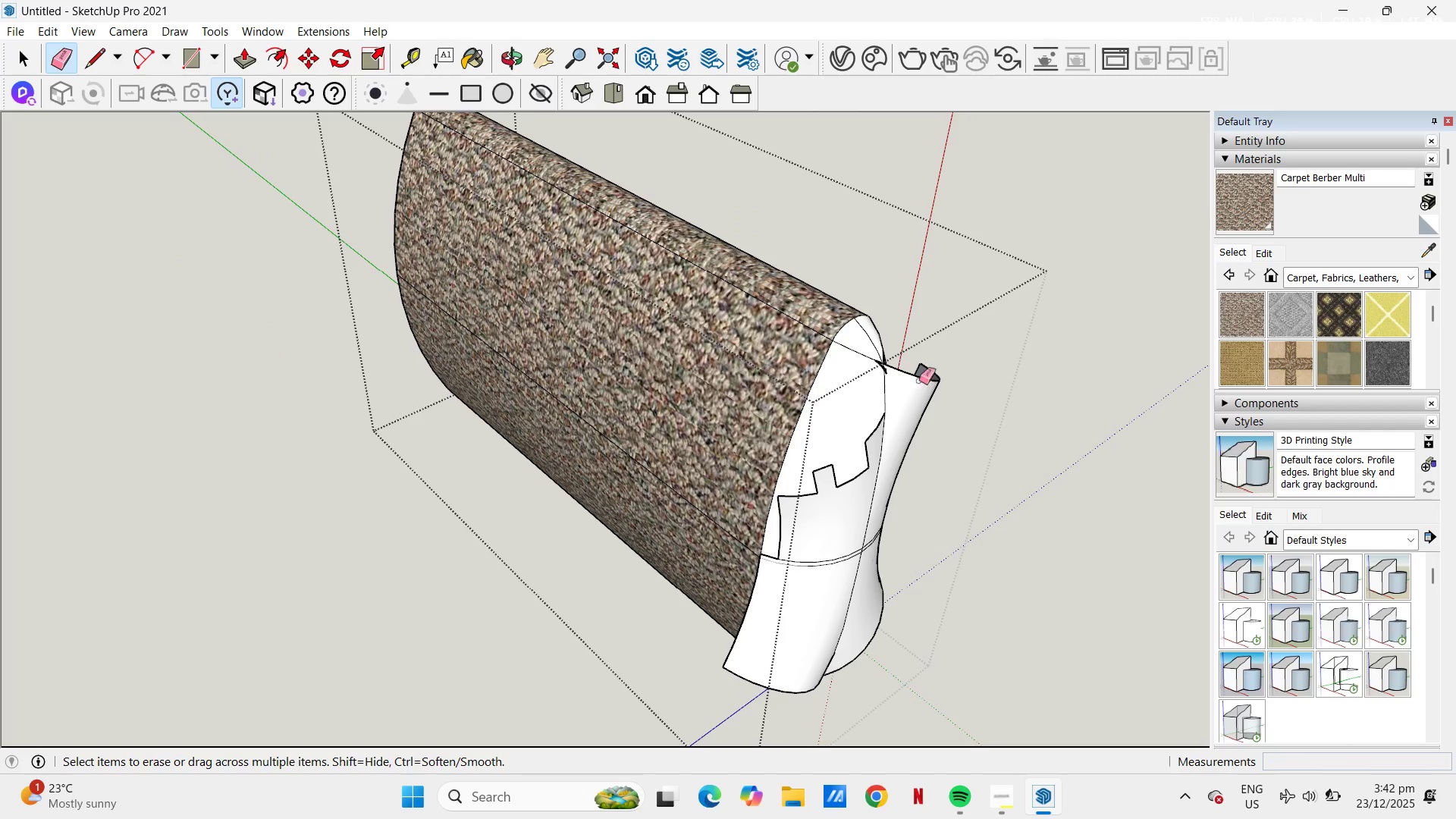 
left_click_drag(start_coordinate=[921, 373], to_coordinate=[905, 376])
 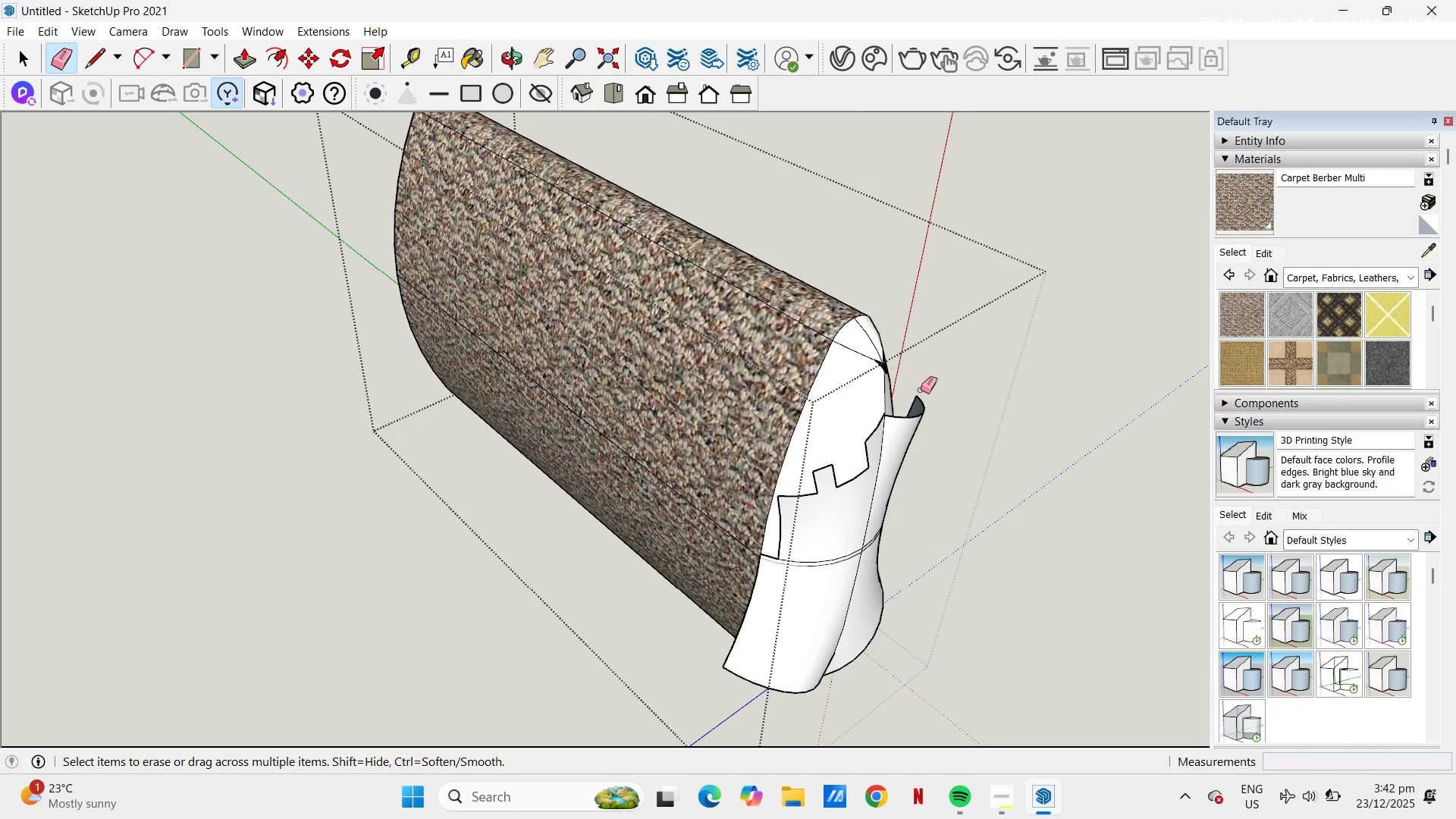 
left_click_drag(start_coordinate=[924, 375], to_coordinate=[917, 447])
 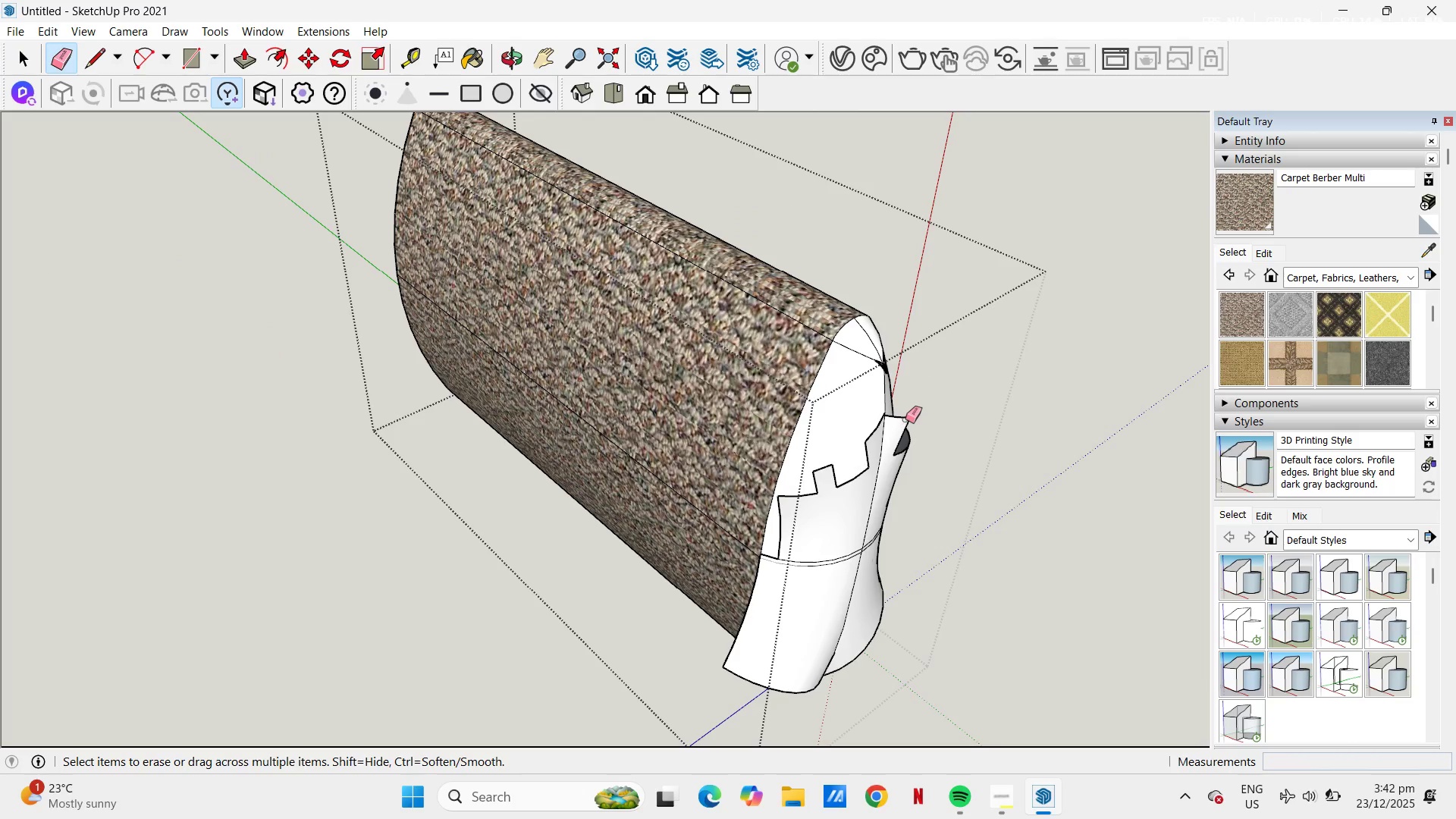 
left_click_drag(start_coordinate=[904, 419], to_coordinate=[902, 428])
 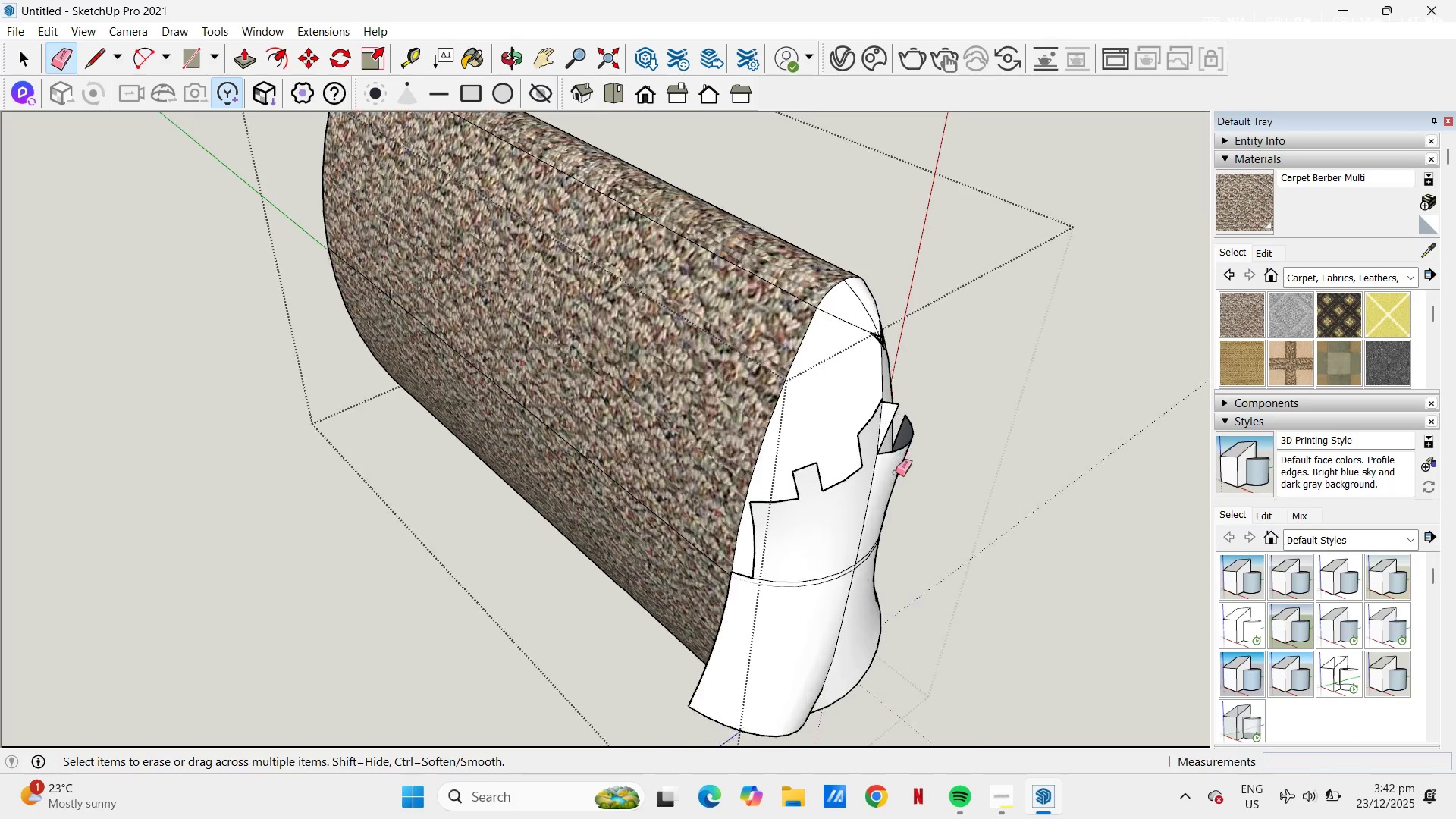 
scroll: coordinate [896, 472], scroll_direction: up, amount: 4.0
 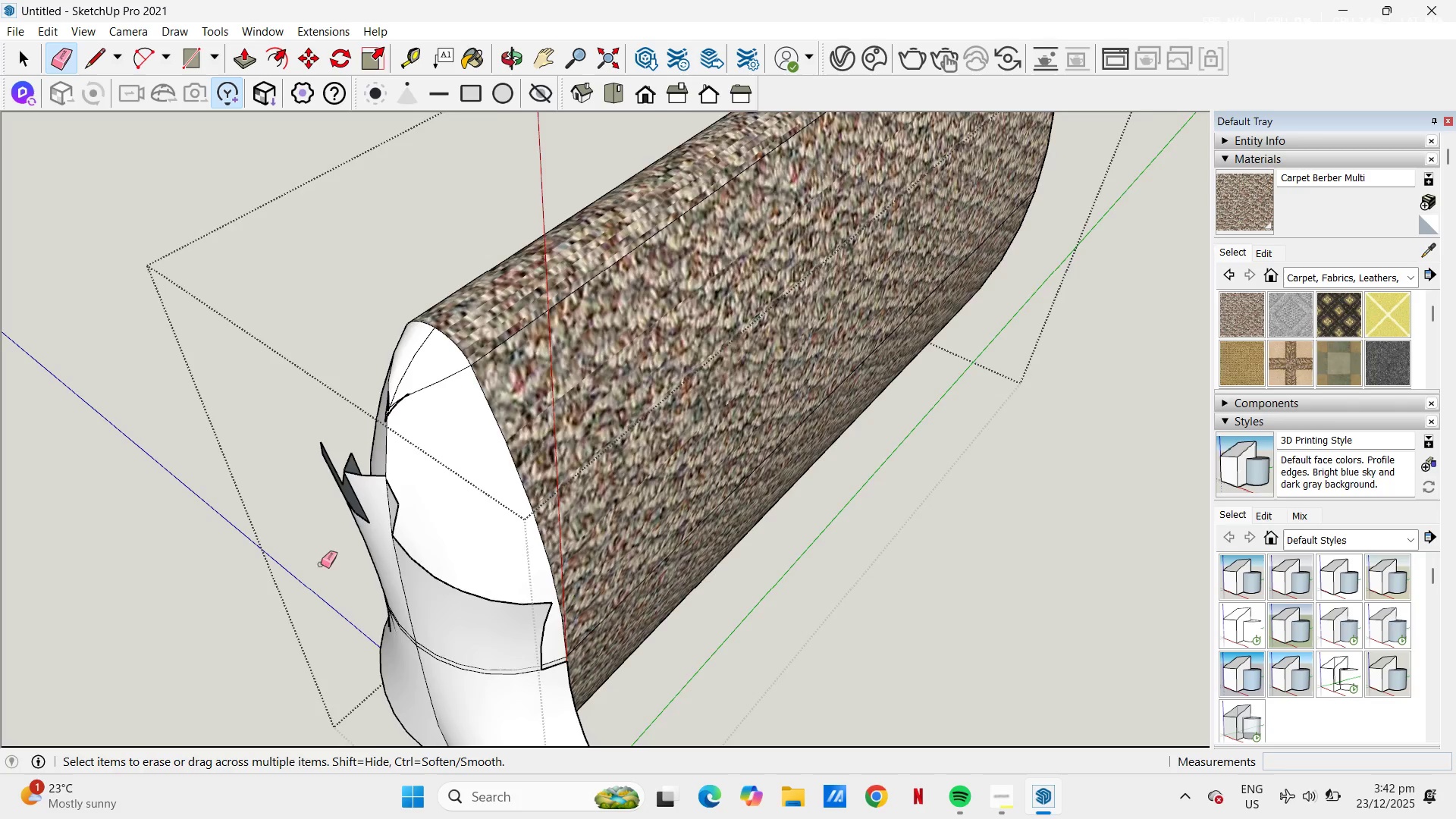 
scroll: coordinate [292, 511], scroll_direction: down, amount: 2.0
 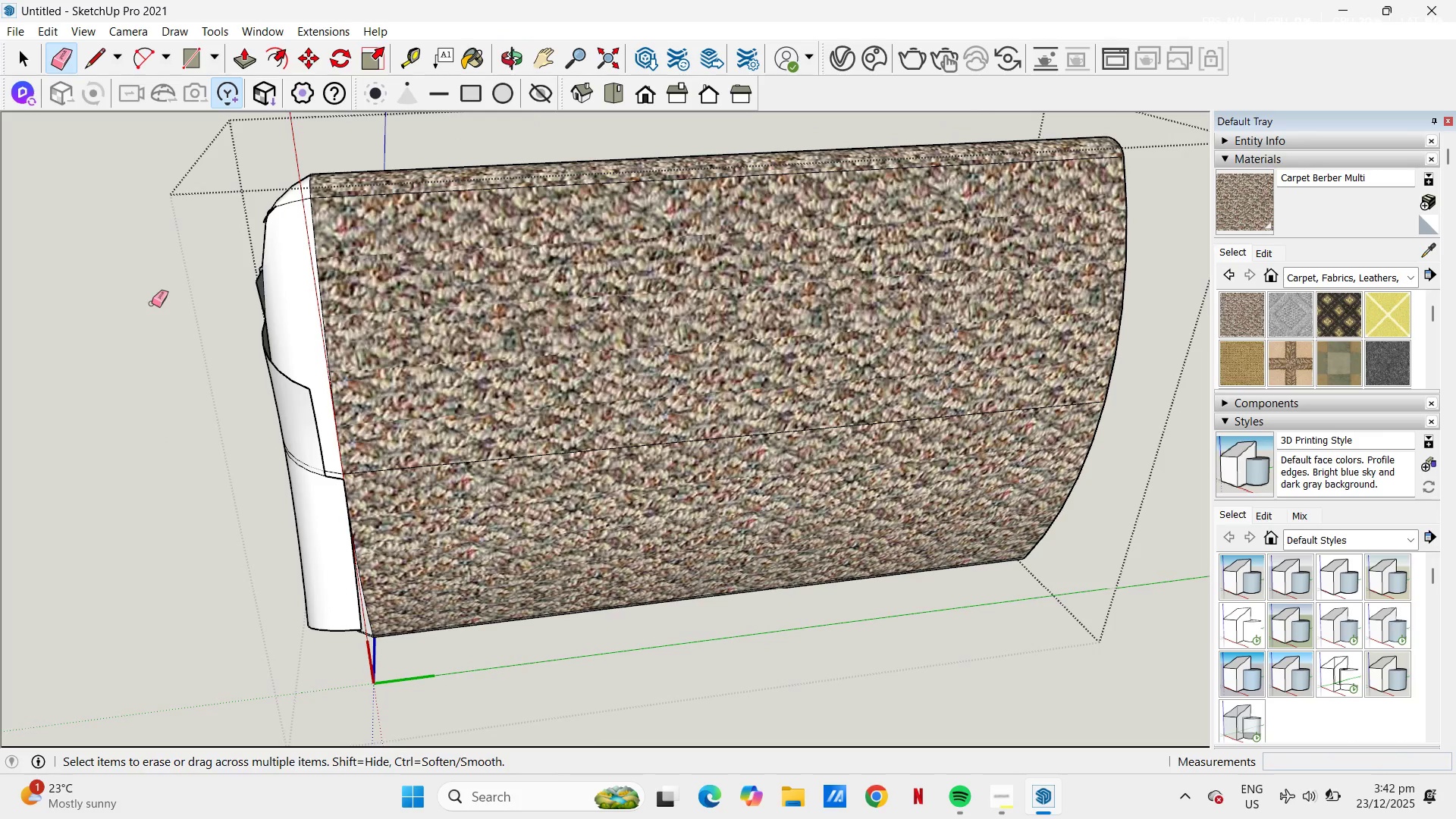 
scroll: coordinate [233, 221], scroll_direction: up, amount: 14.0
 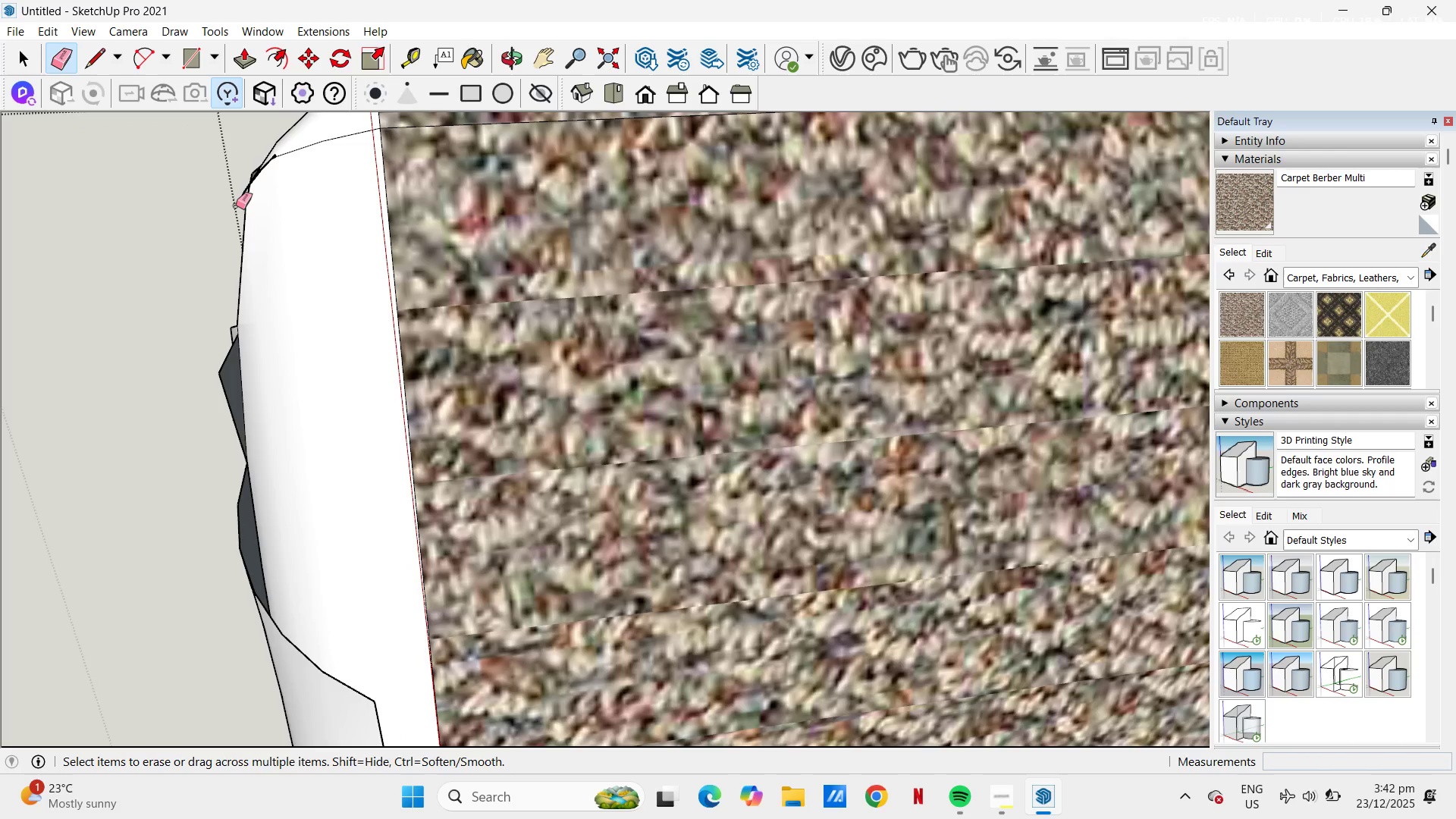 
left_click([236, 206])
 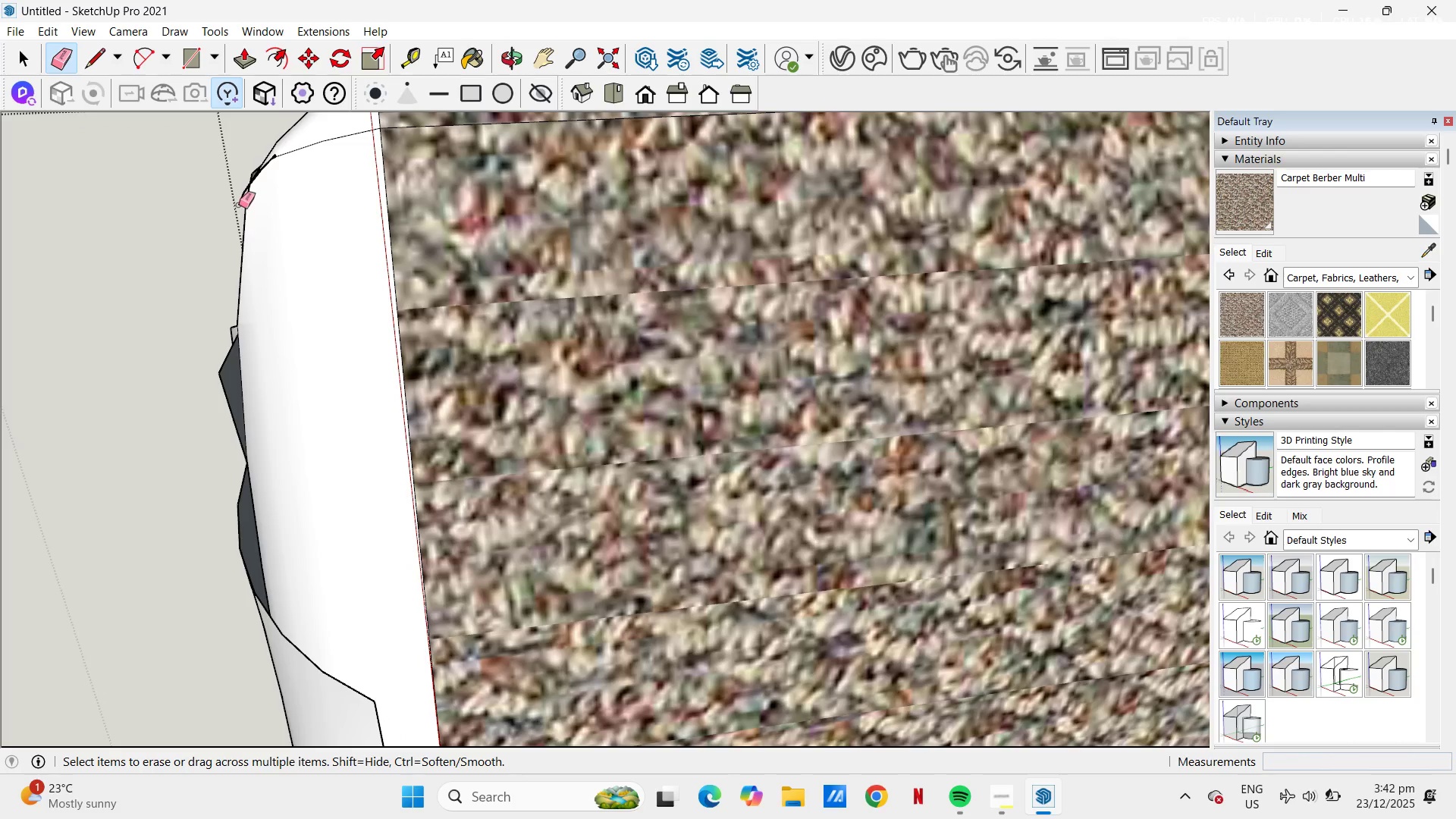 
left_click([239, 205])
 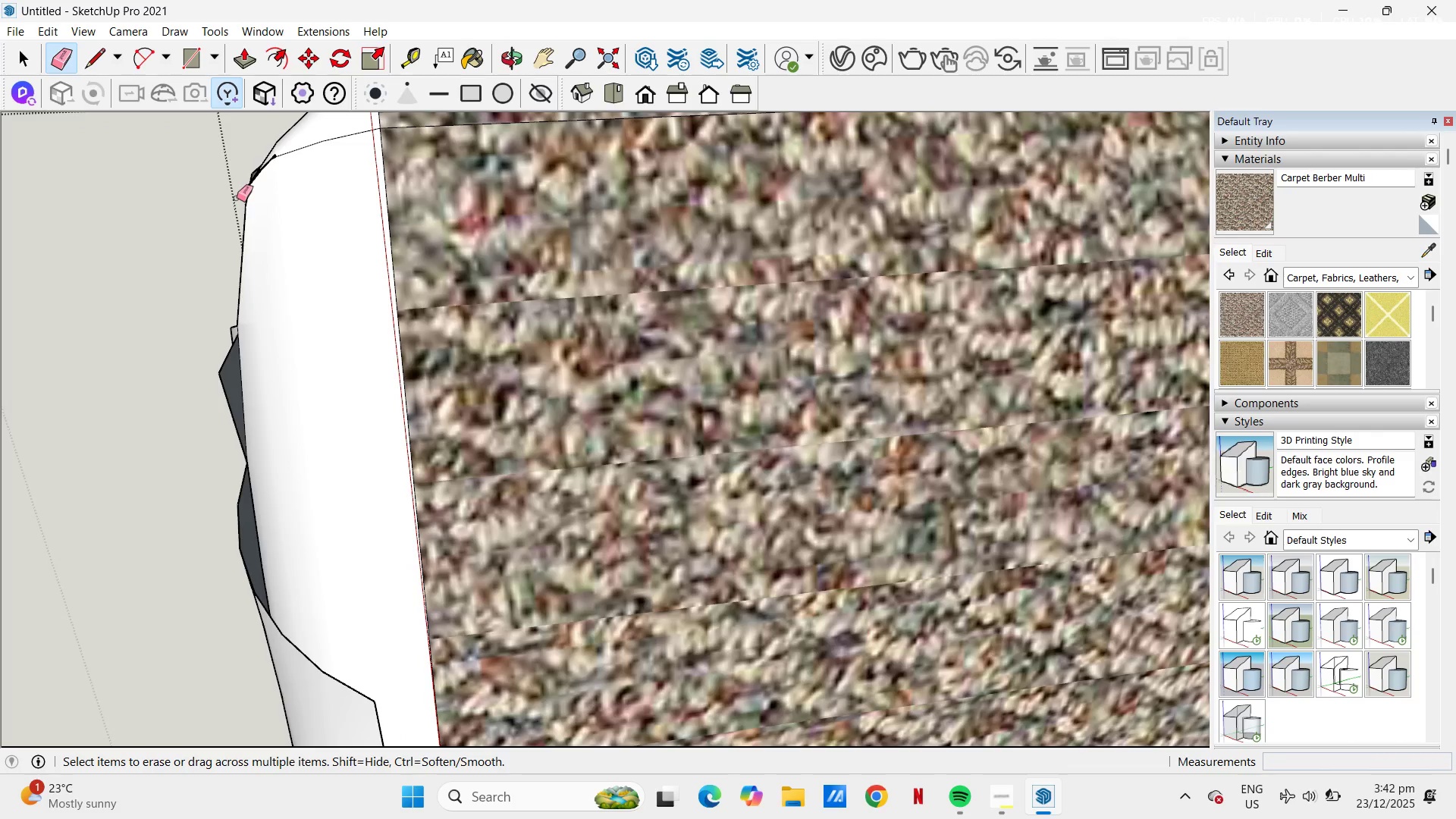 
scroll: coordinate [237, 238], scroll_direction: up, amount: 11.0
 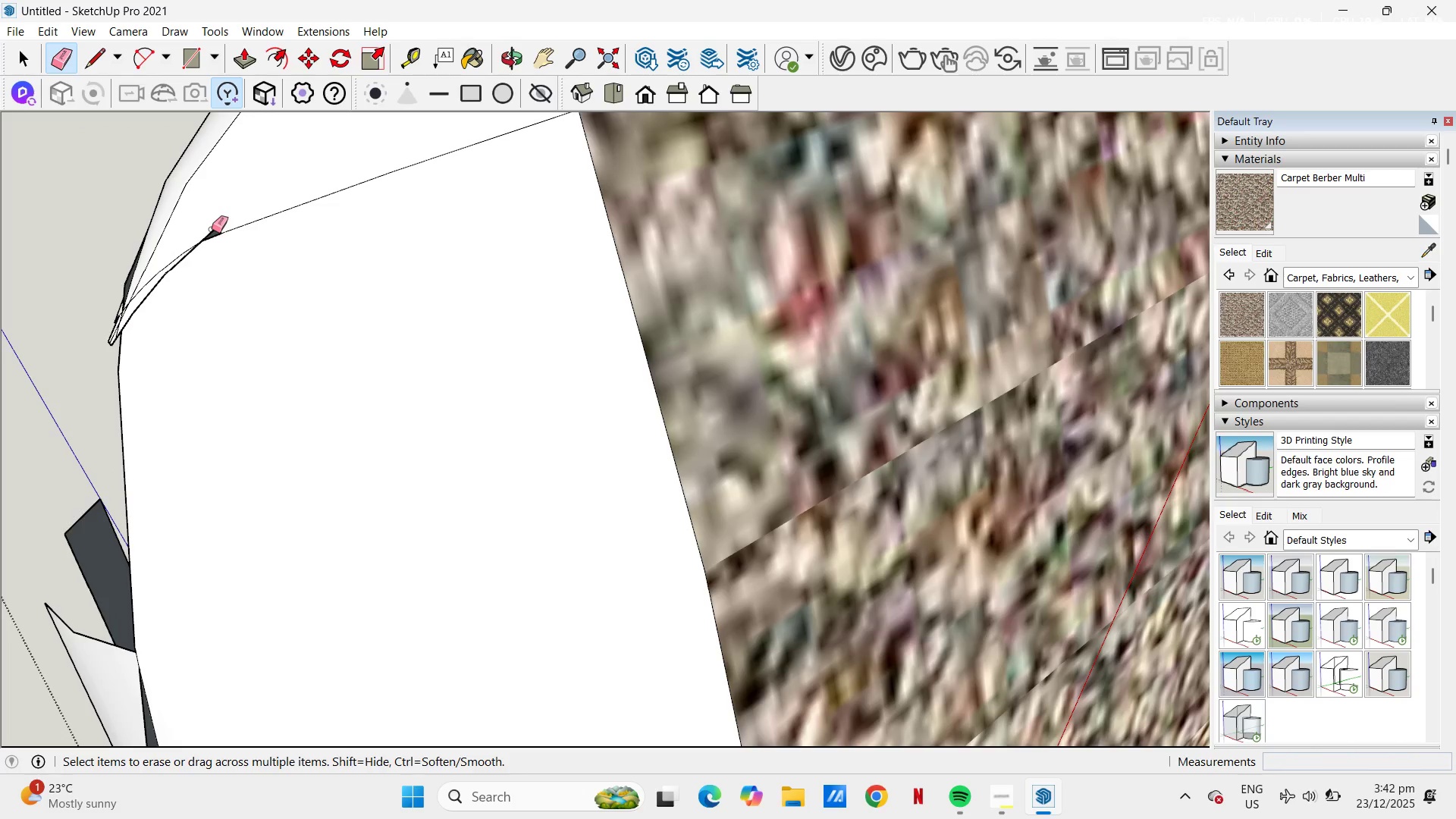 
left_click_drag(start_coordinate=[212, 229], to_coordinate=[222, 227])
 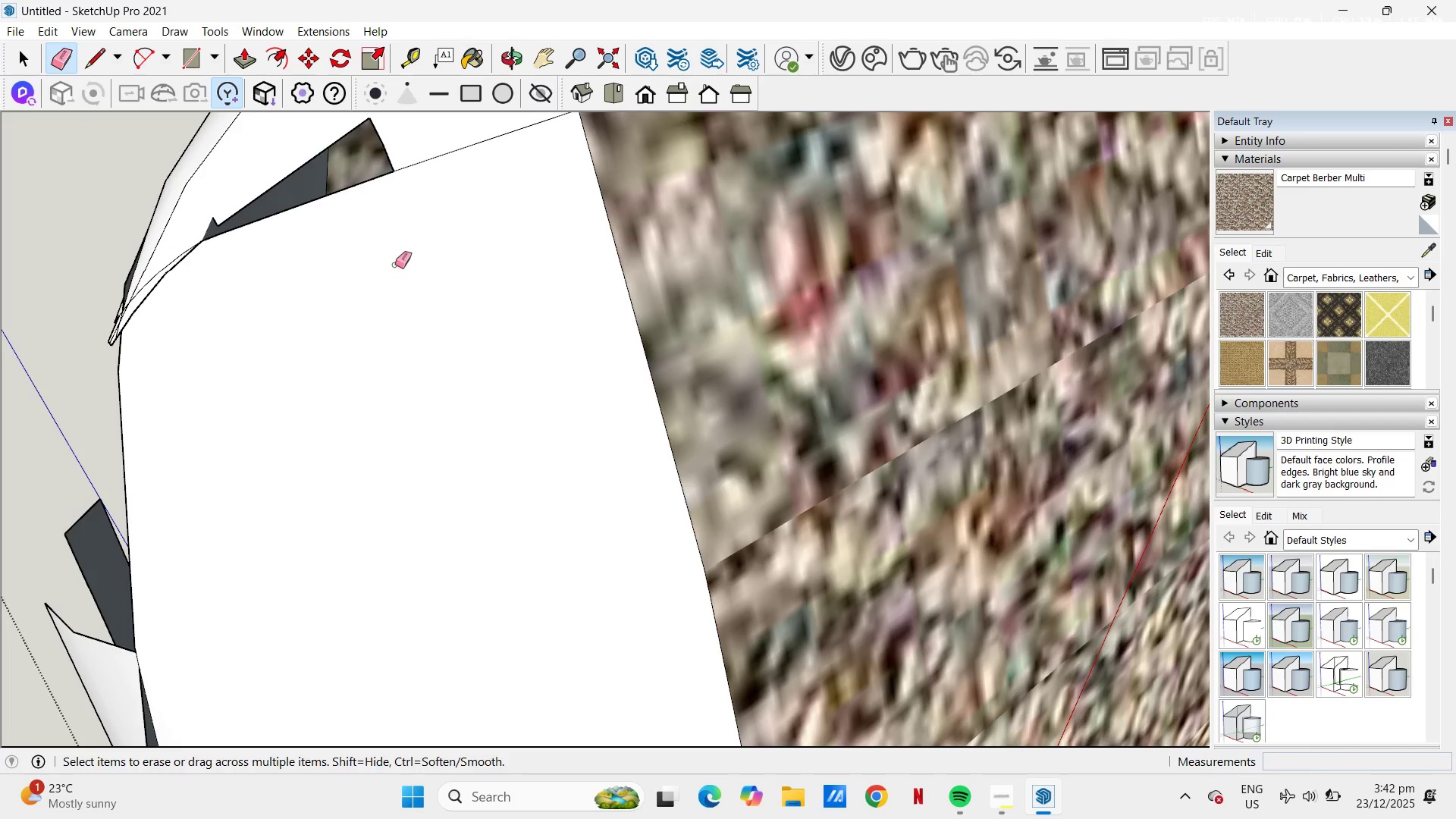 
key(Control+ControlLeft)
 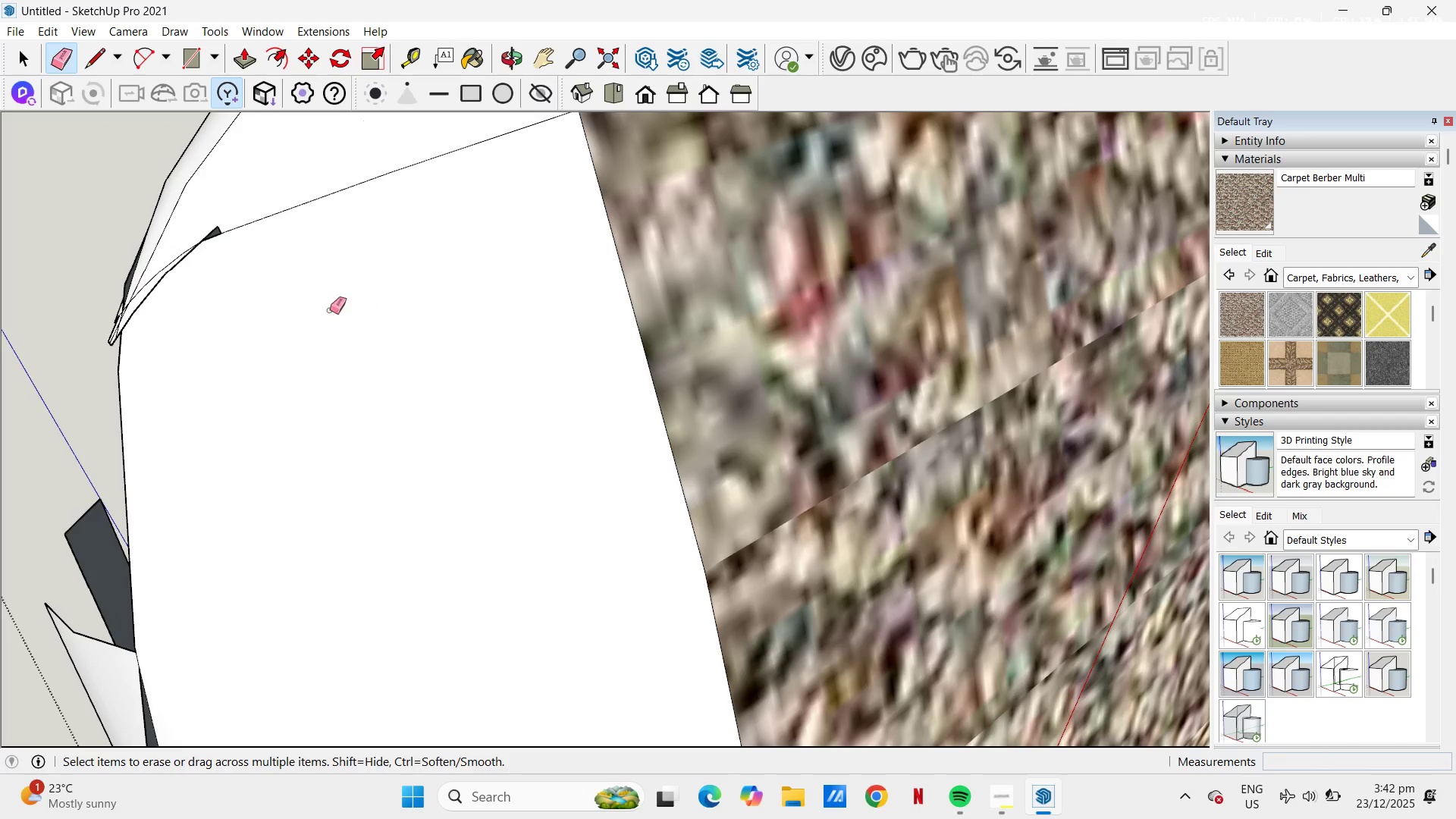 
key(Control+Z)
 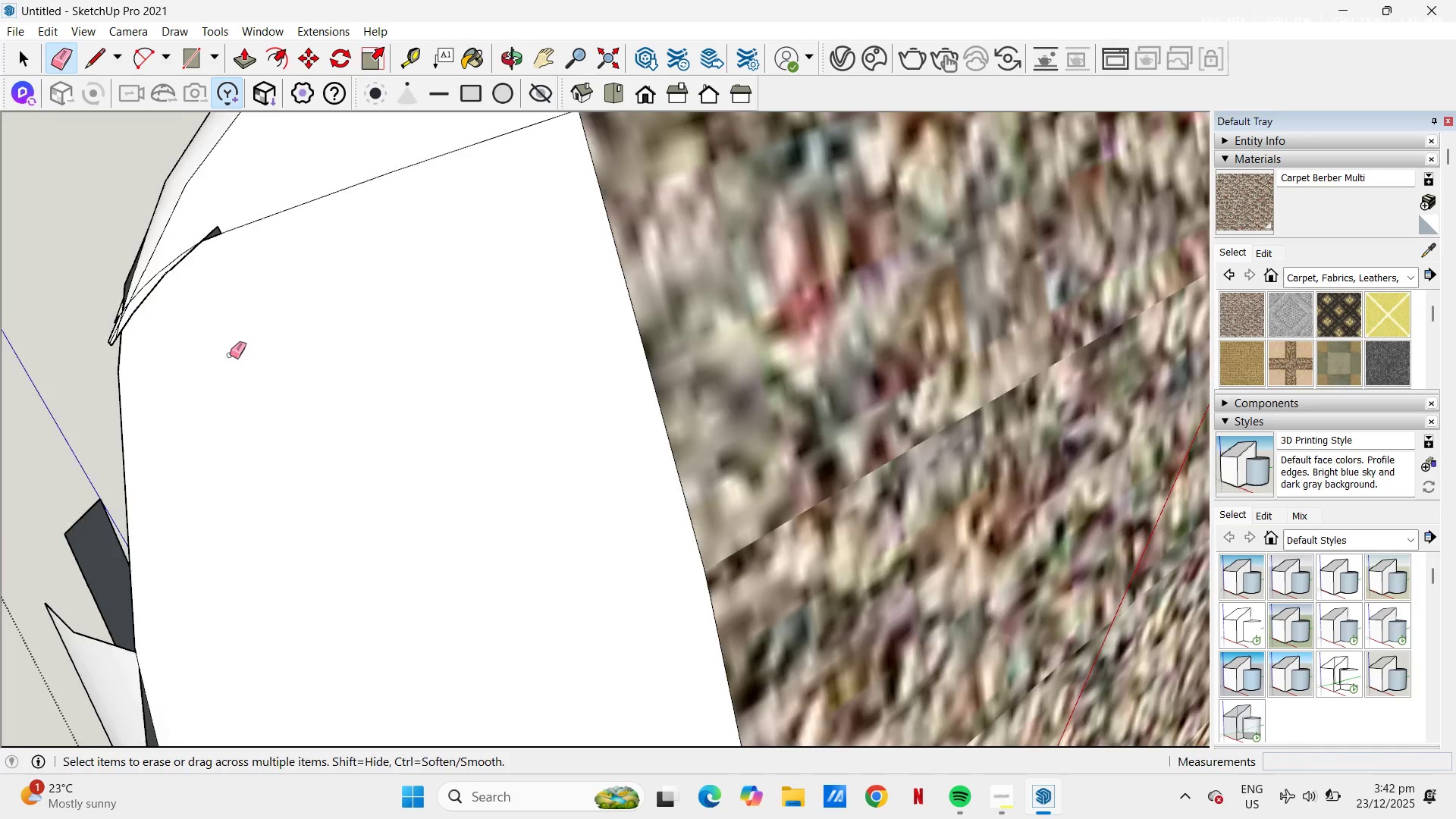 
scroll: coordinate [805, 355], scroll_direction: down, amount: 35.0
 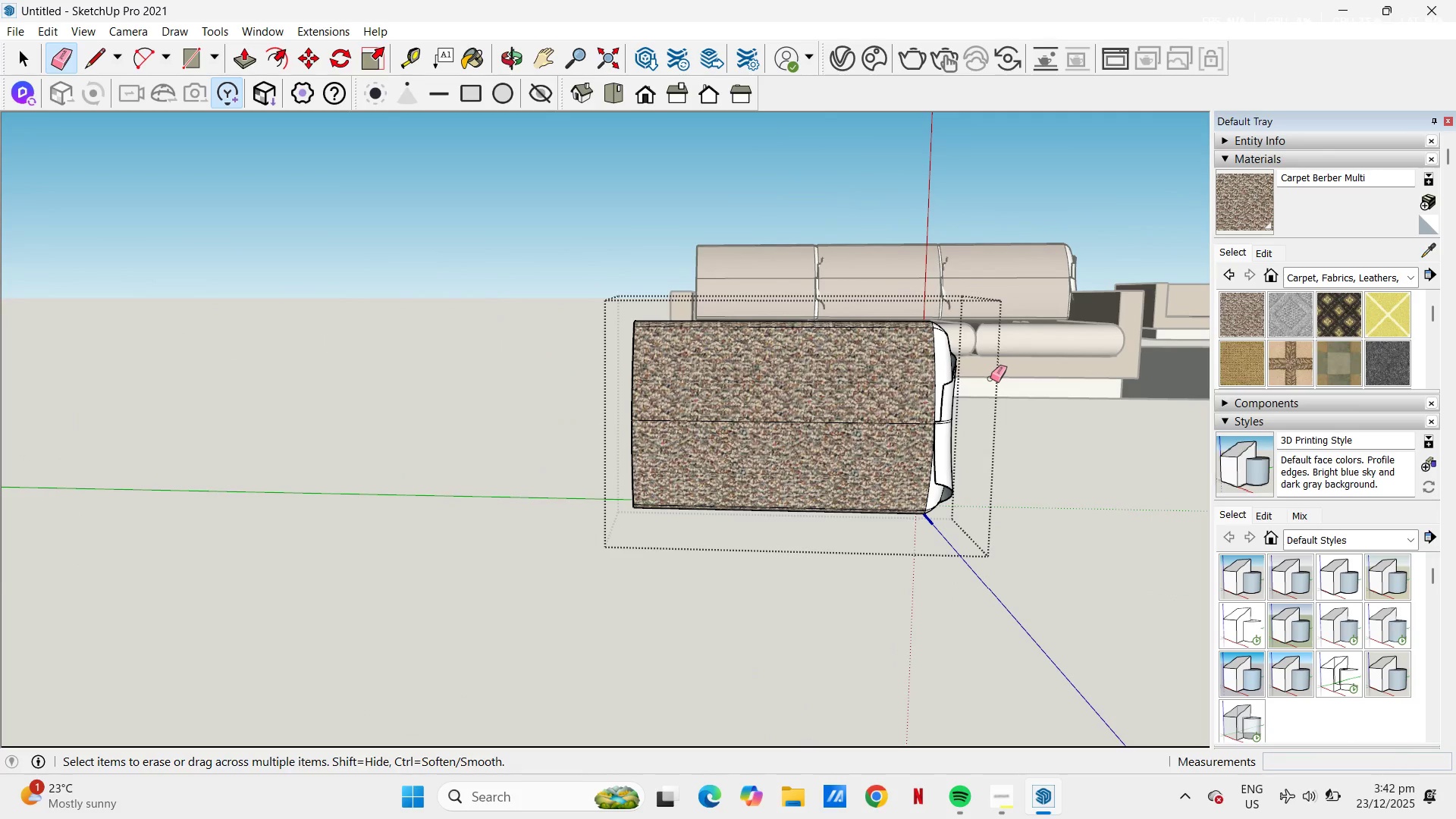 
key(Control+Z)
 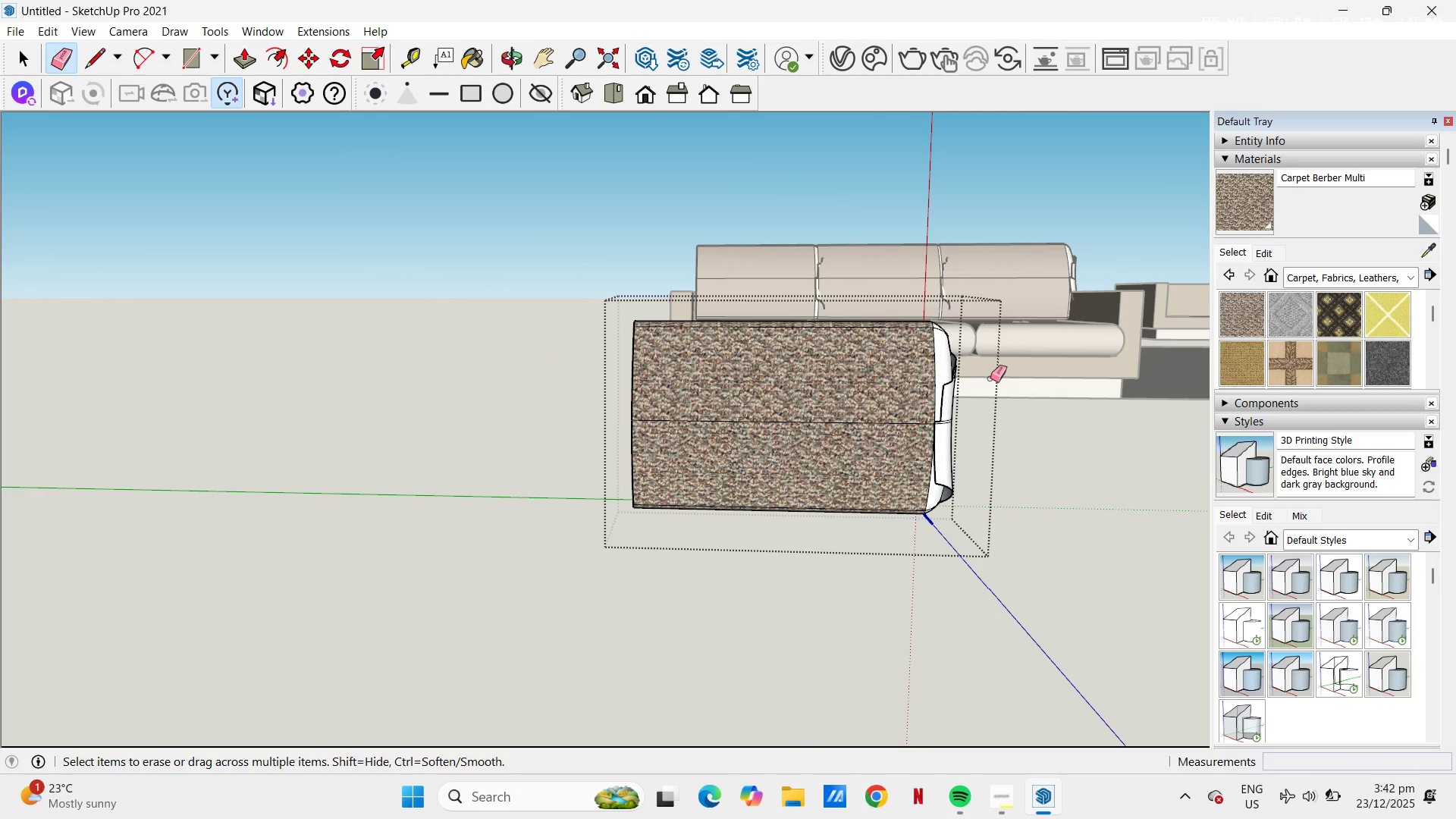 
key(Control+Z)
 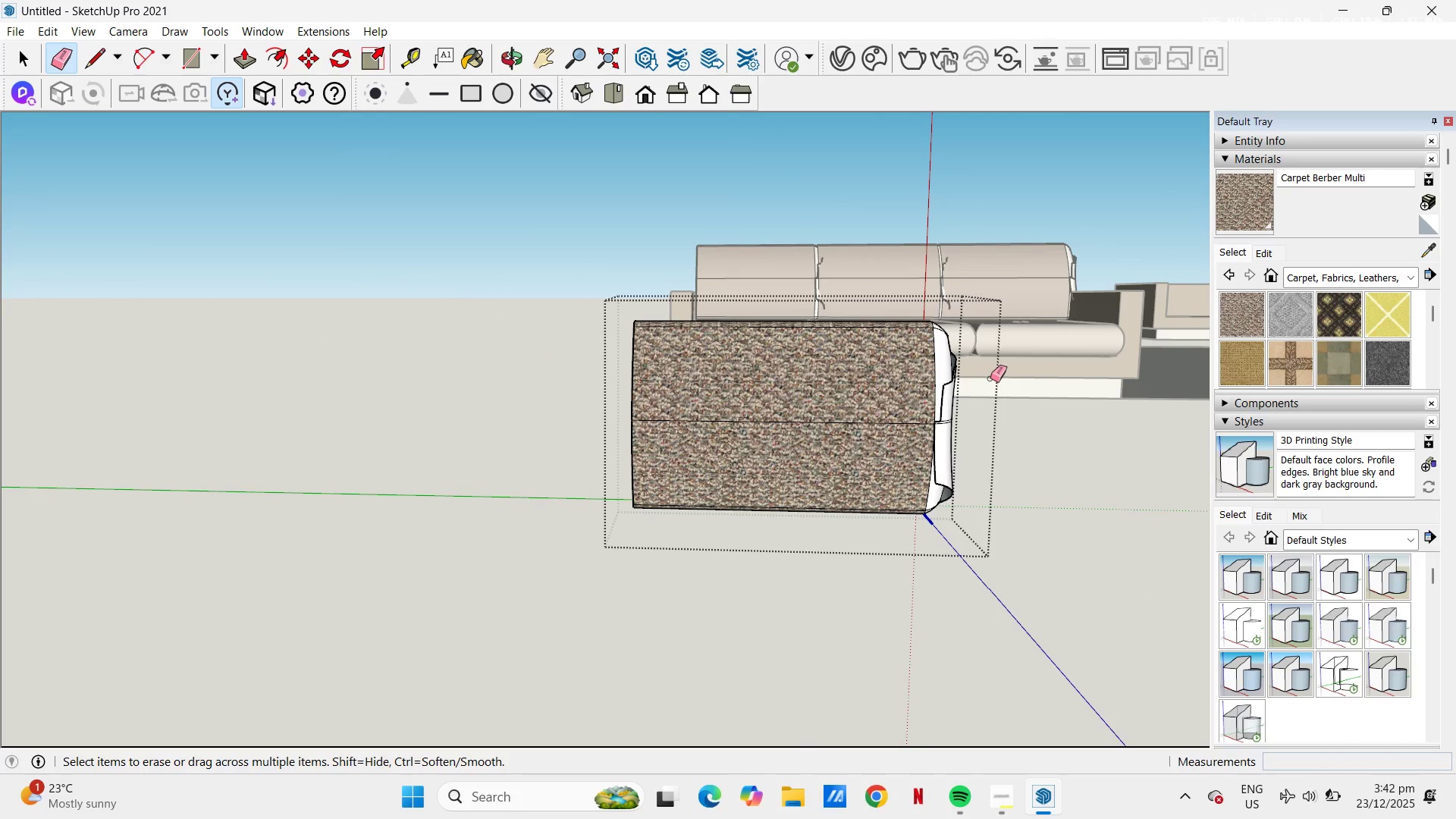 
key(Control+Z)
 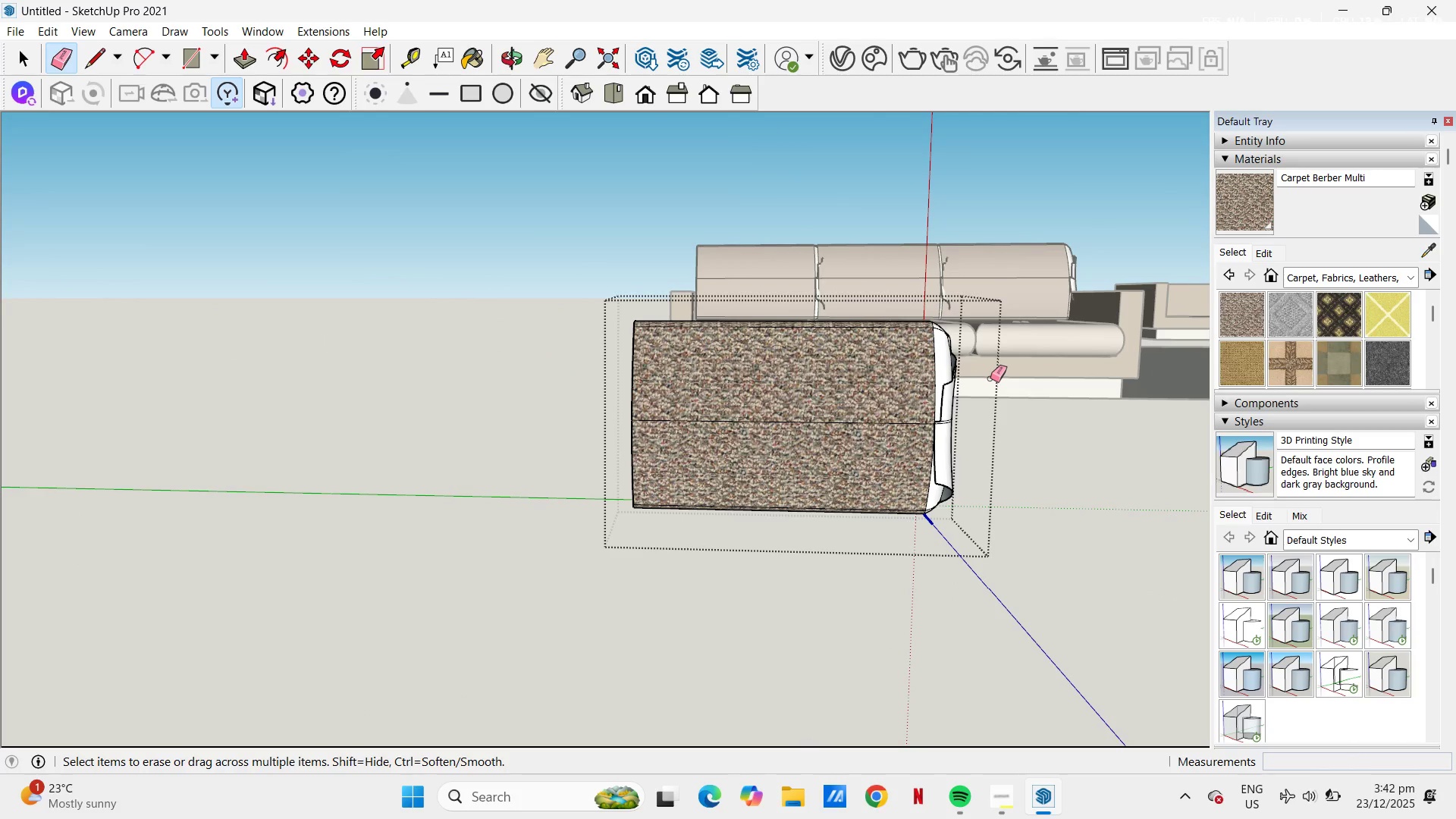 
key(Control+Z)
 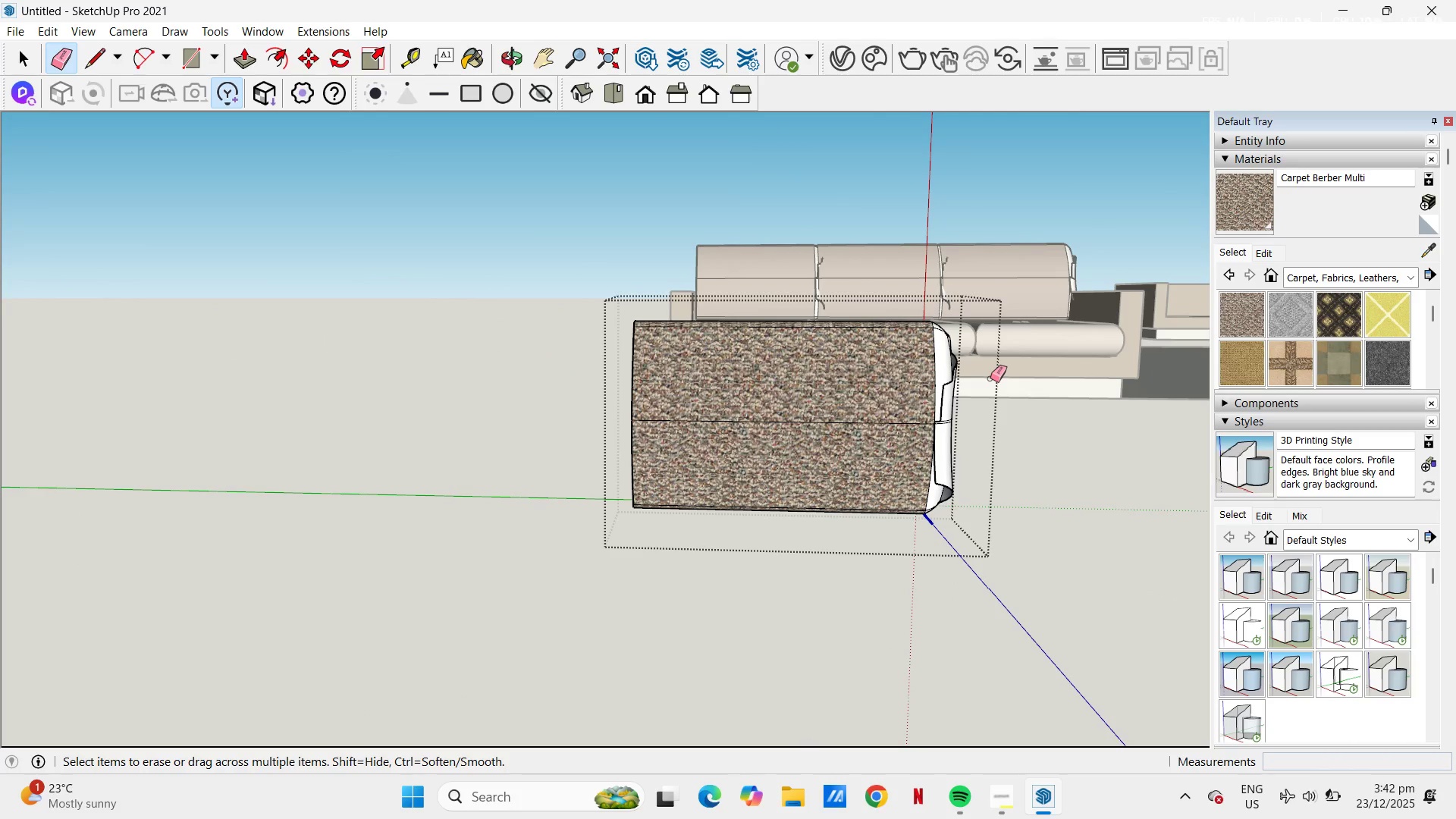 
key(Control+Z)
 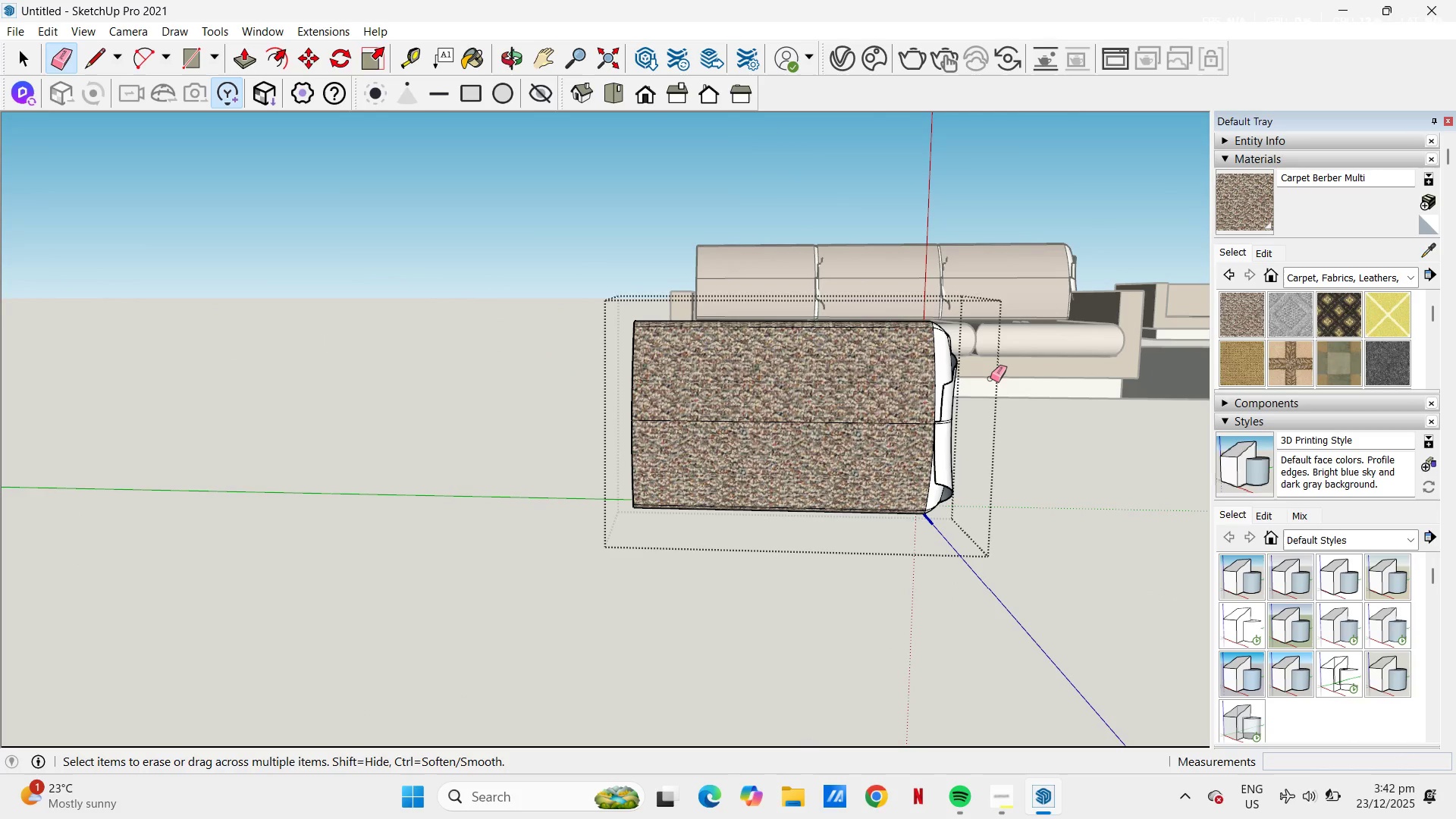 
key(Escape)
 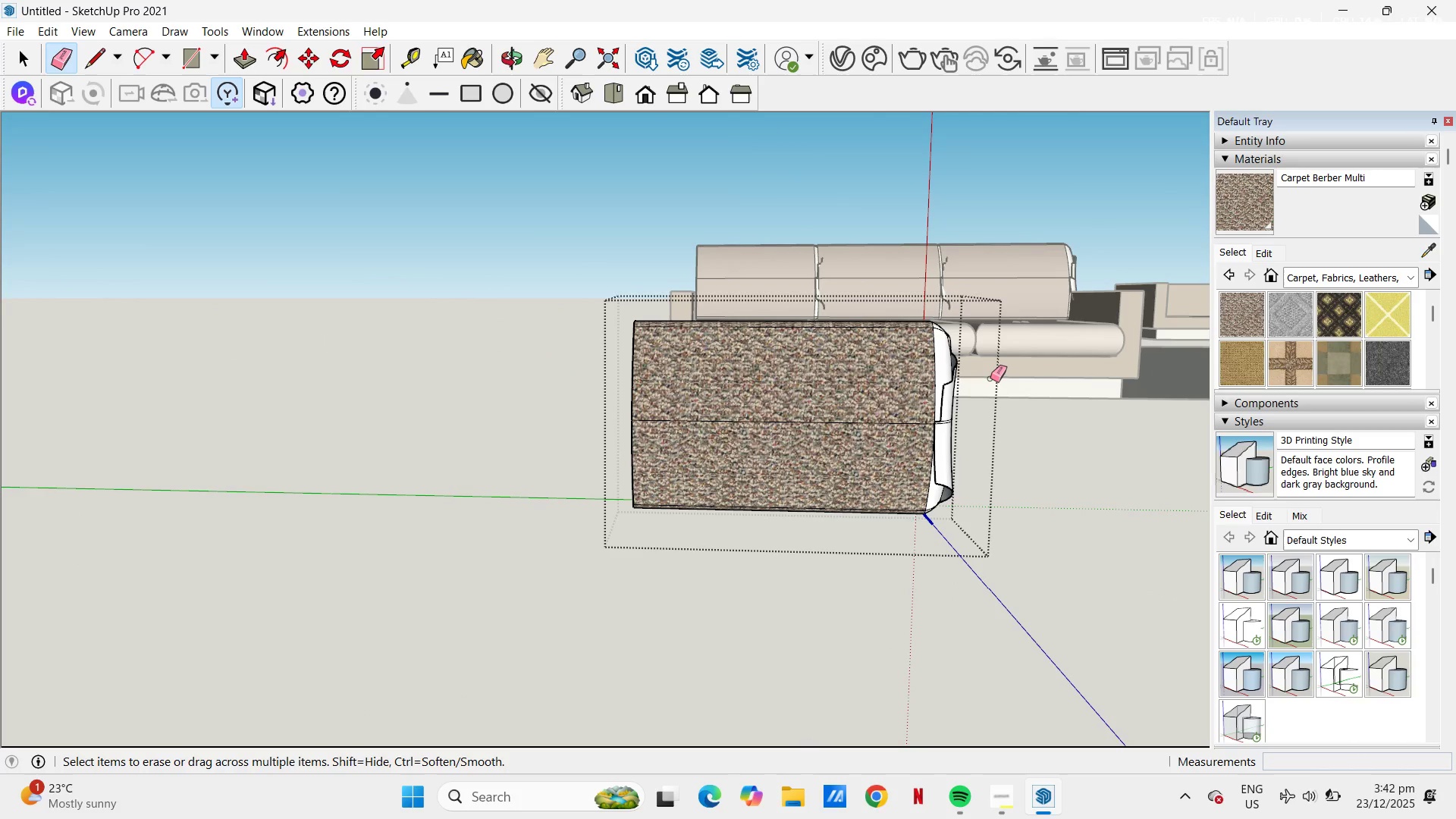 
key(Control+Z)
 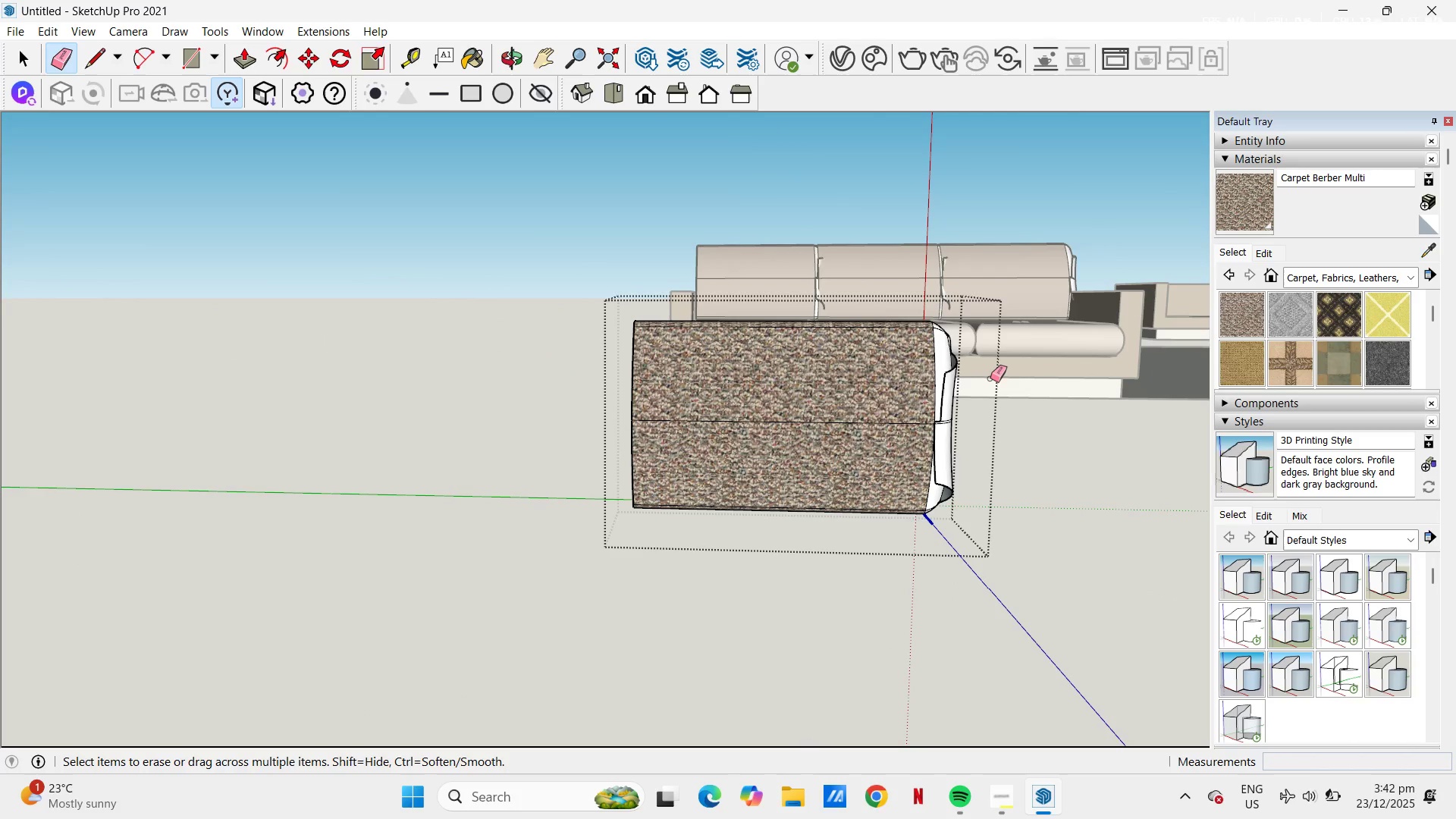 
key(Control+Z)
 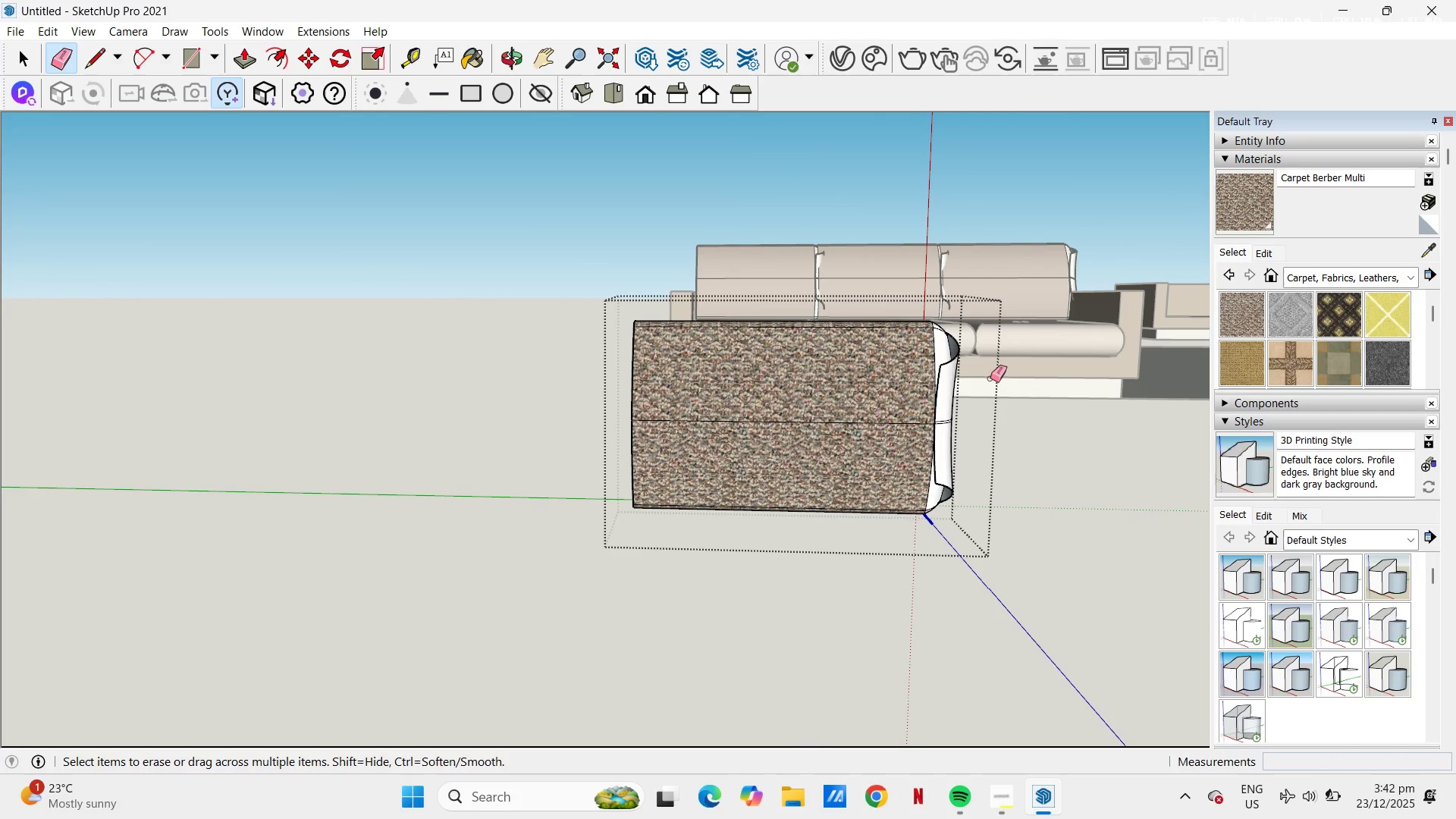 
key(Control+Z)
 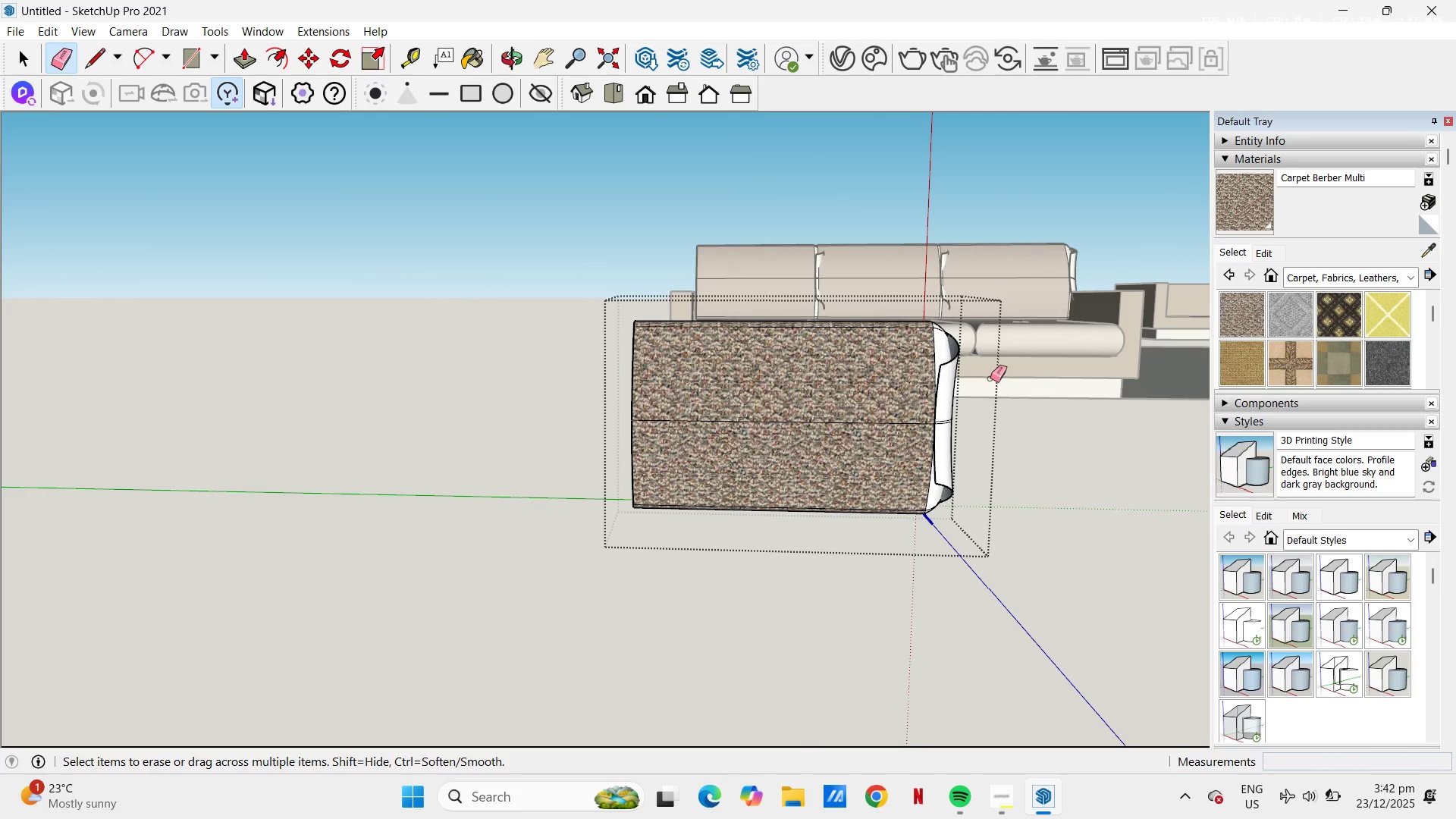 
key(Control+Z)
 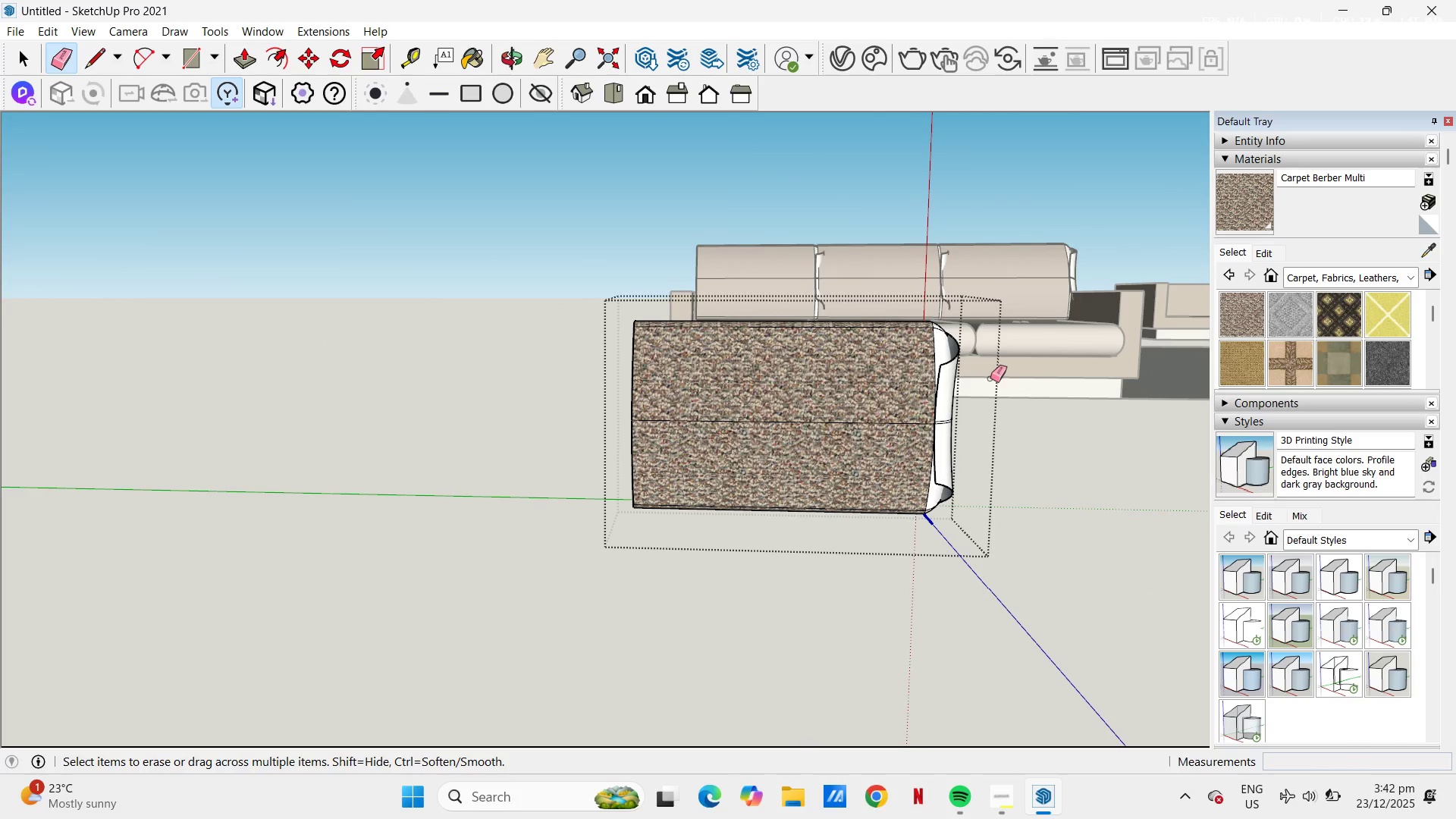 
key(Control+Z)
 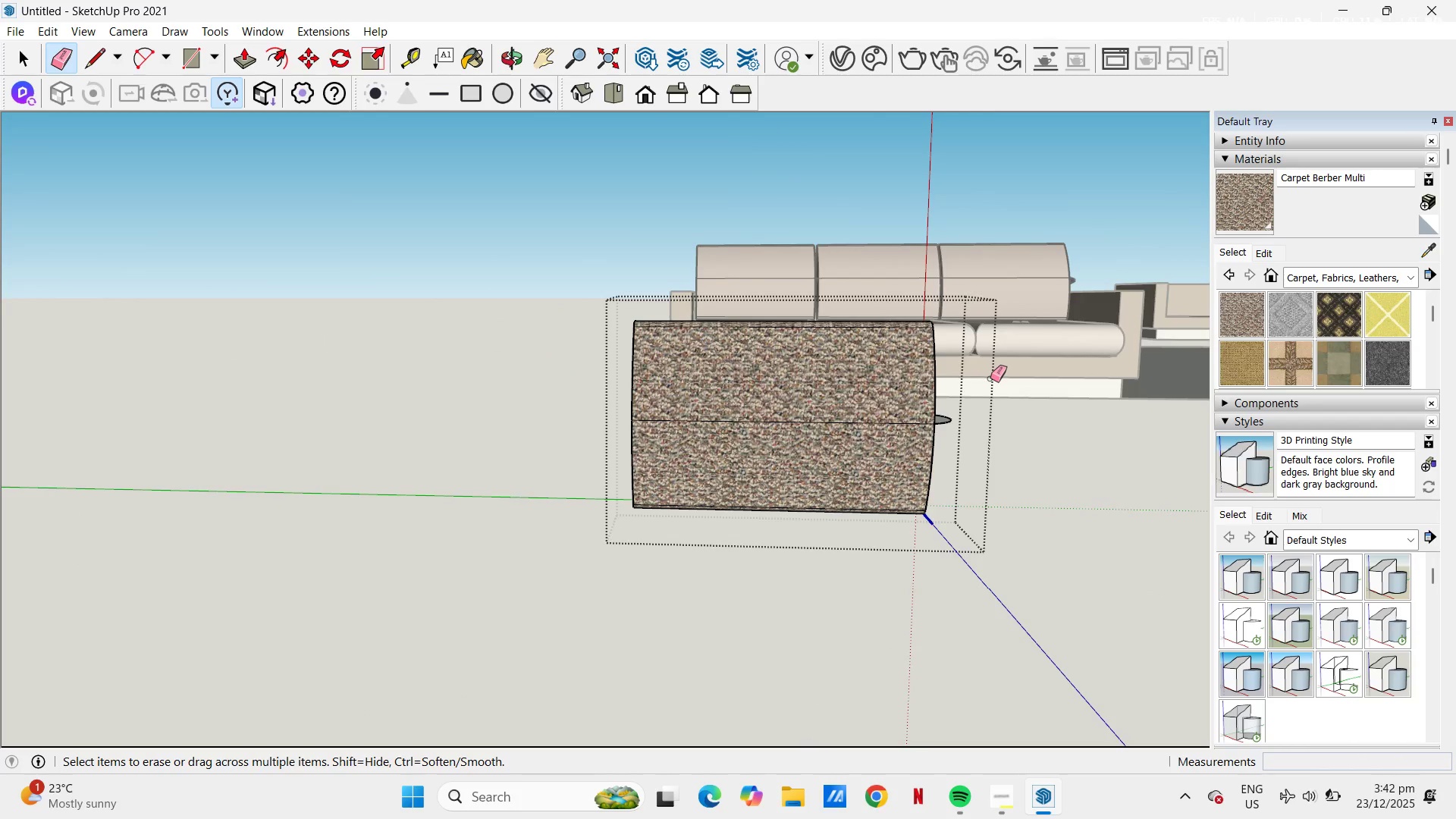 
key(Control+Z)
 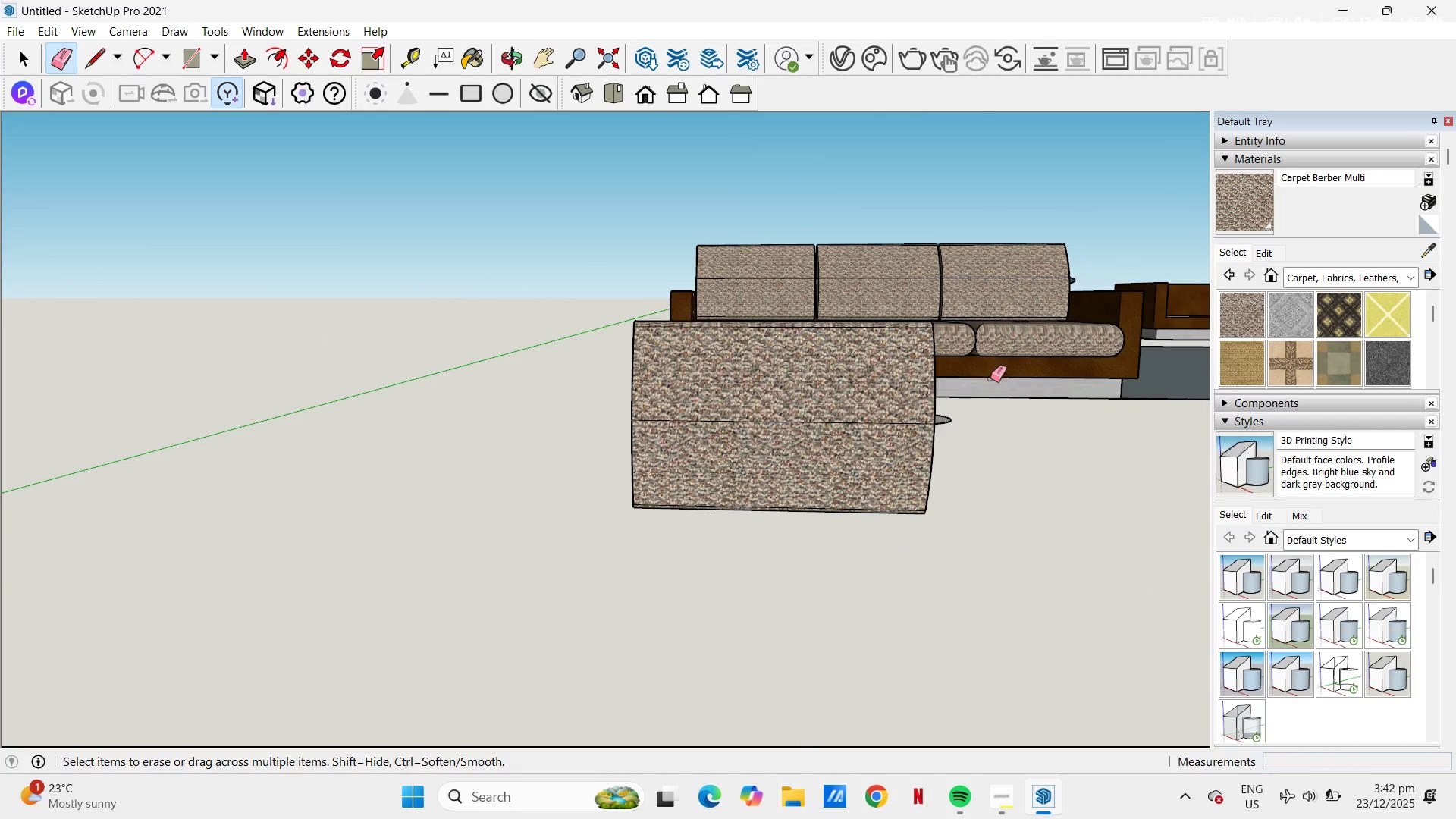 
key(Control+Z)
 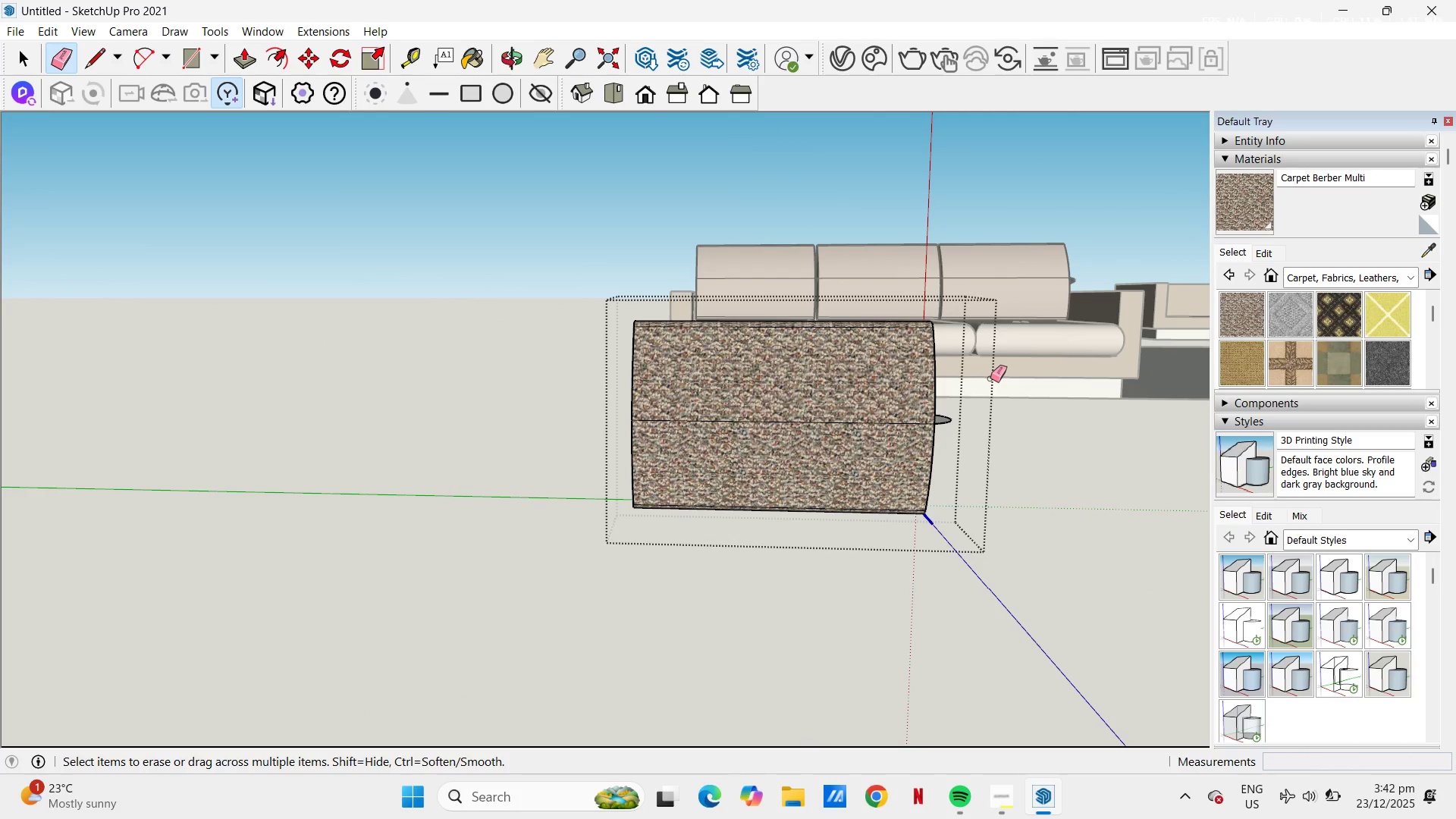 
key(Control+Z)
 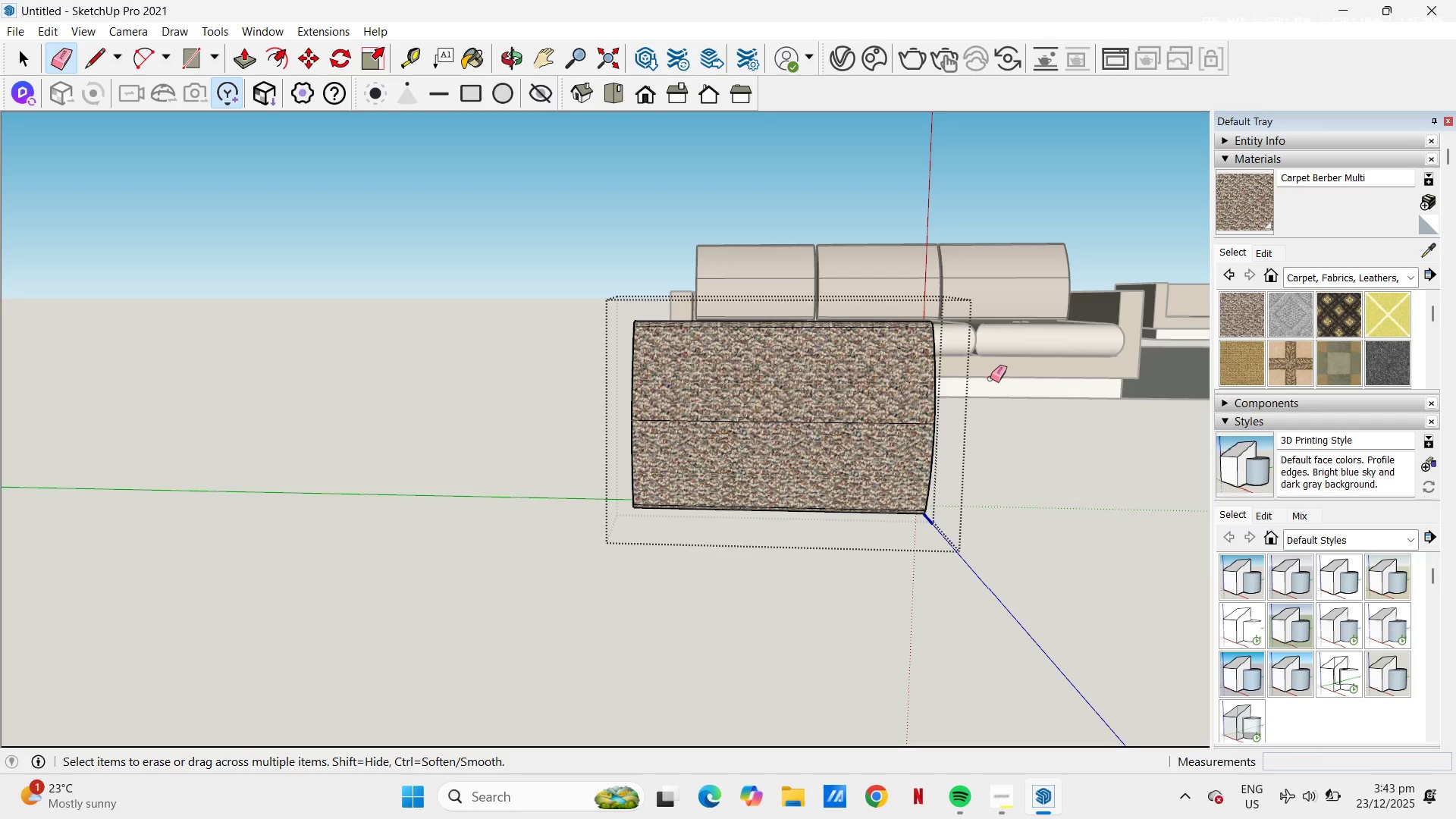 
wait(6.97)
 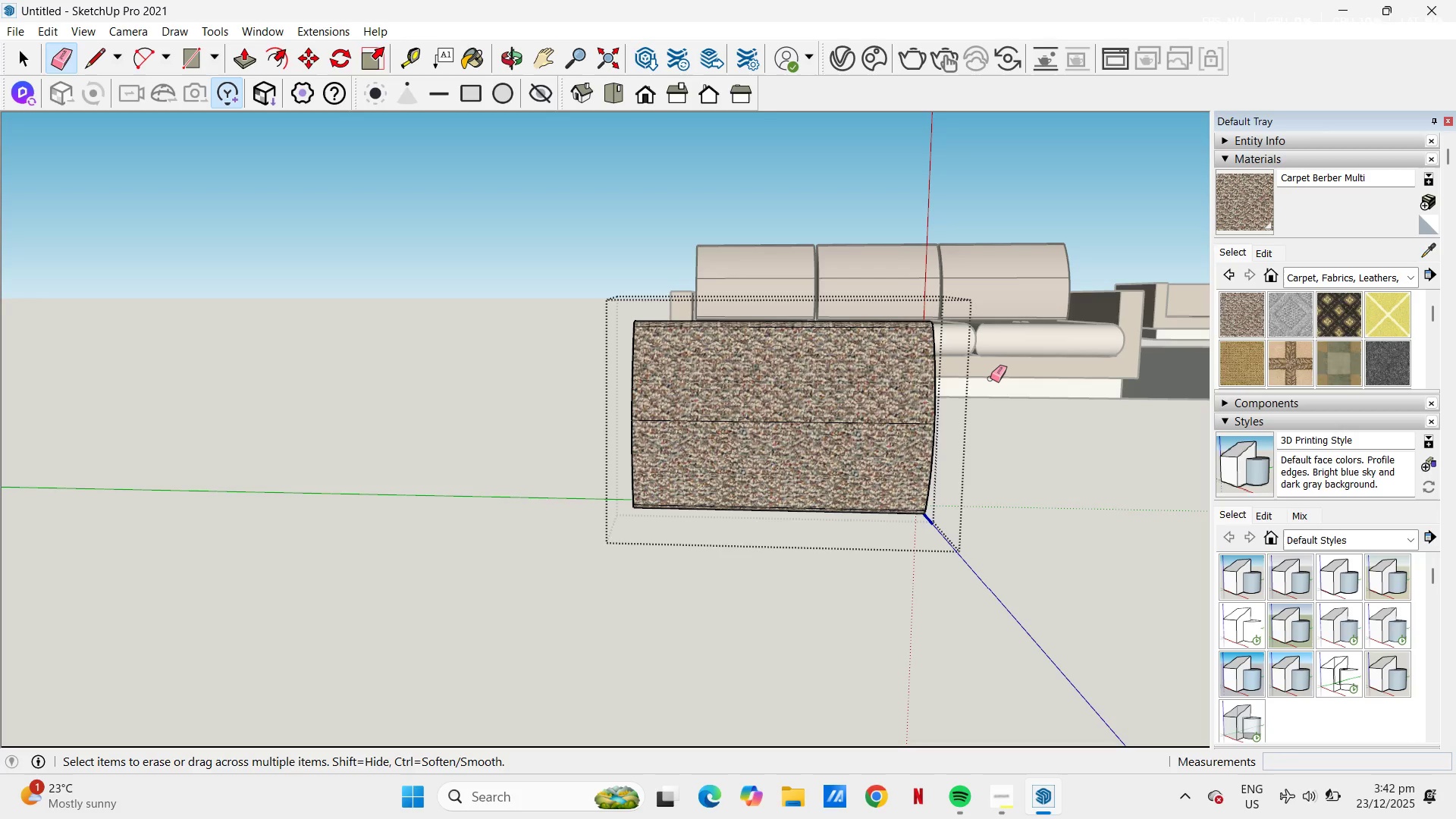 
key(Escape)
 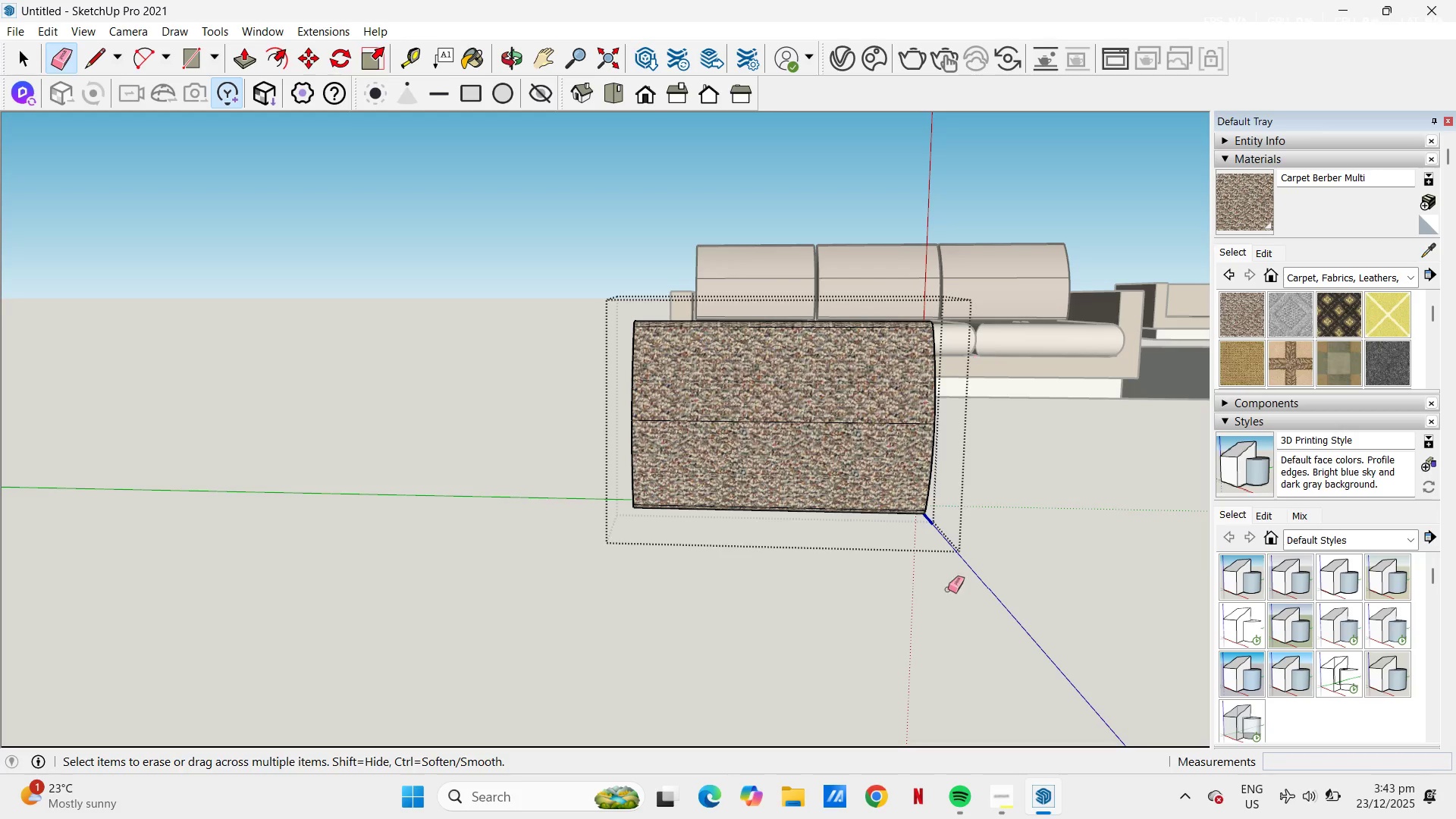 
key(Space)
 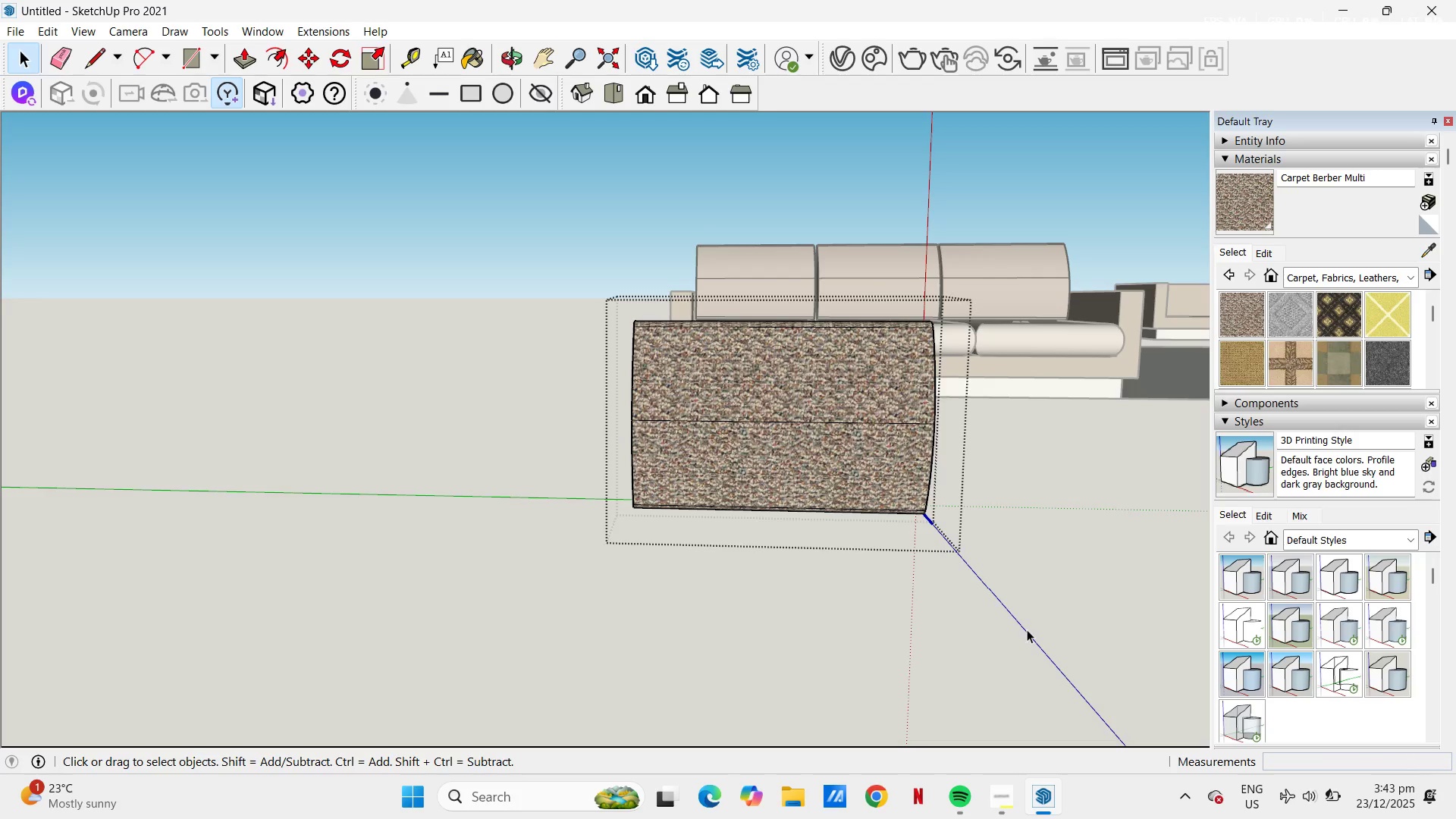 
key(Escape)
 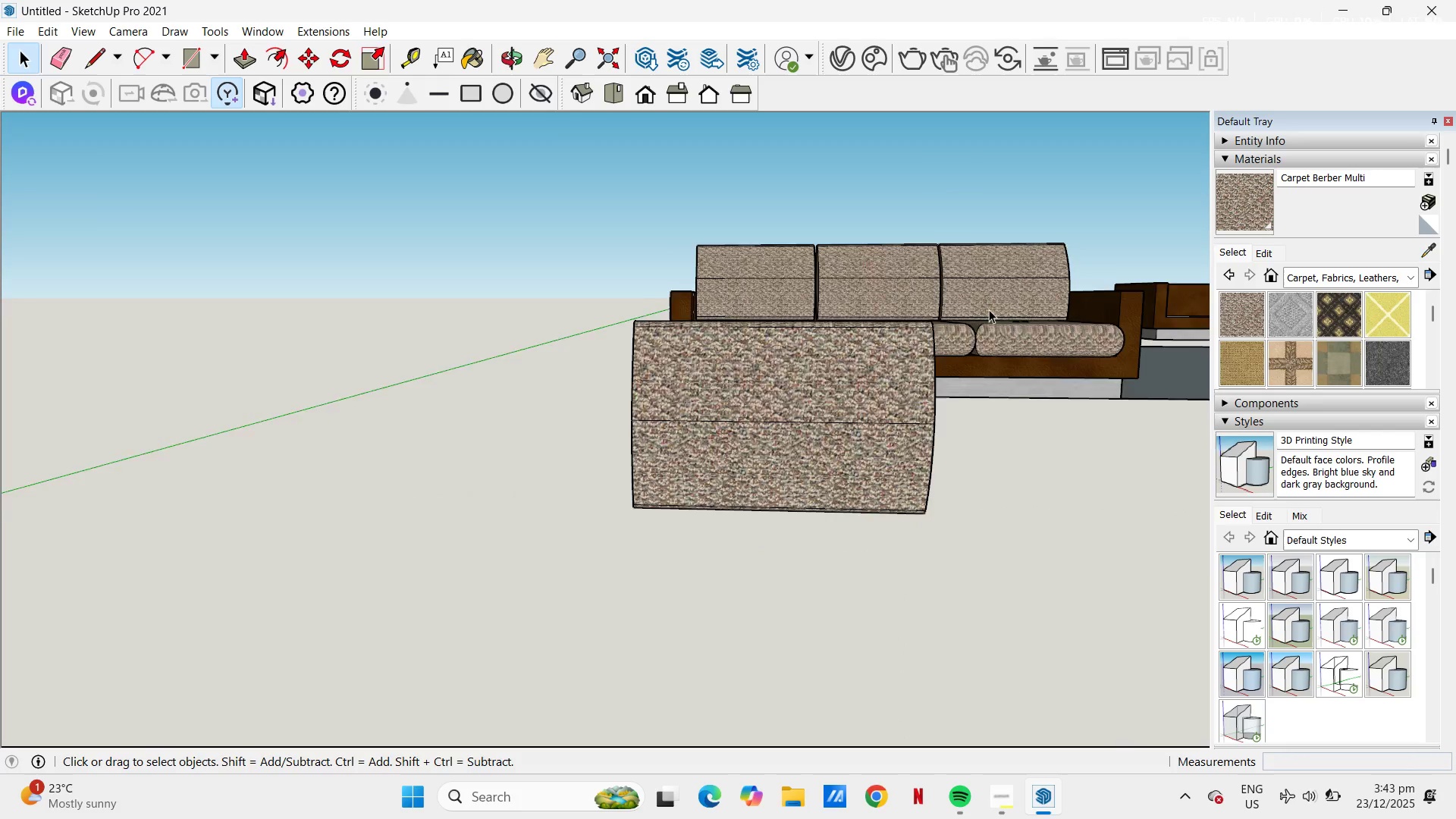 
scroll: coordinate [602, 339], scroll_direction: down, amount: 15.0
 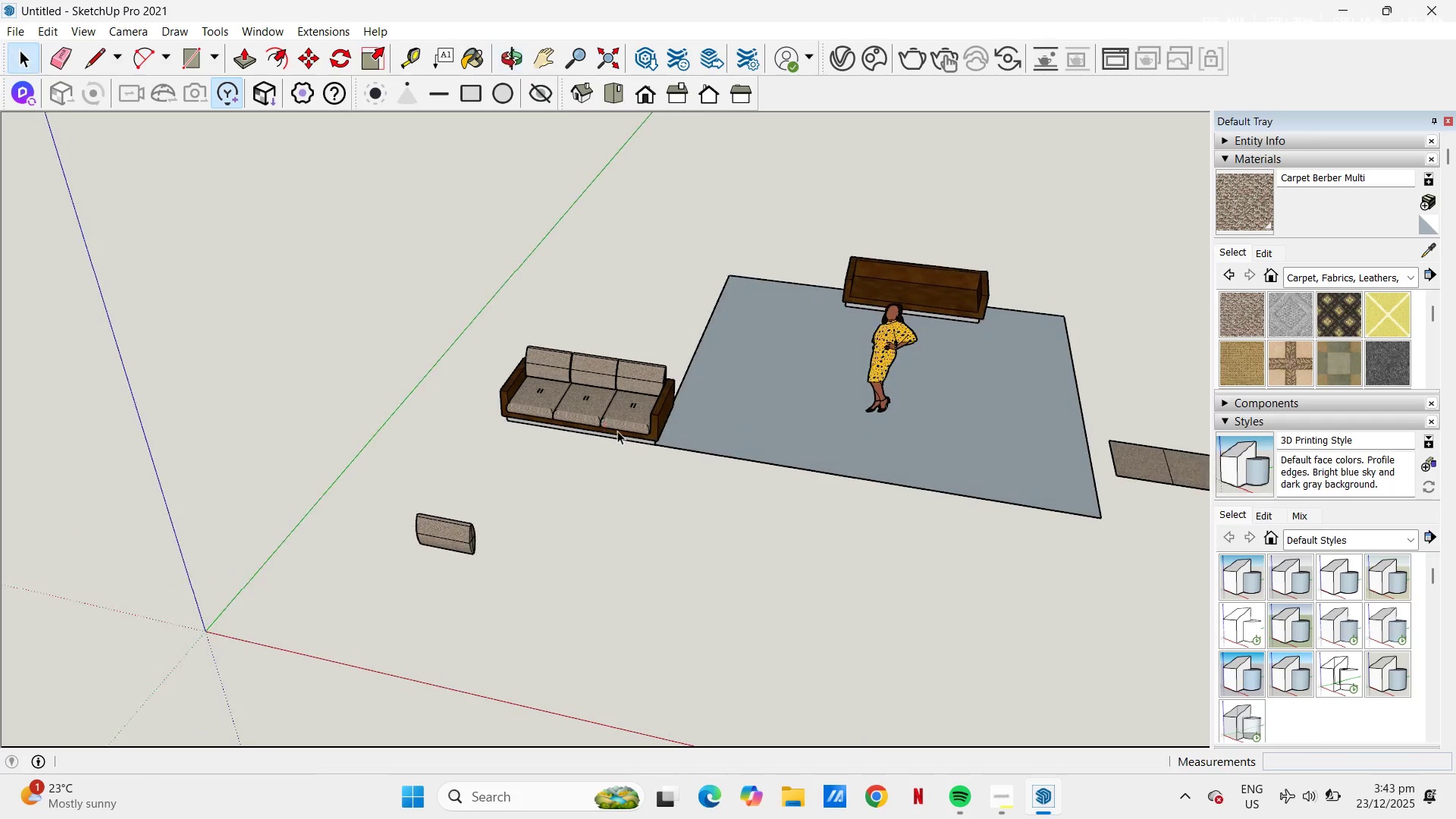 
scroll: coordinate [552, 412], scroll_direction: up, amount: 2.0
 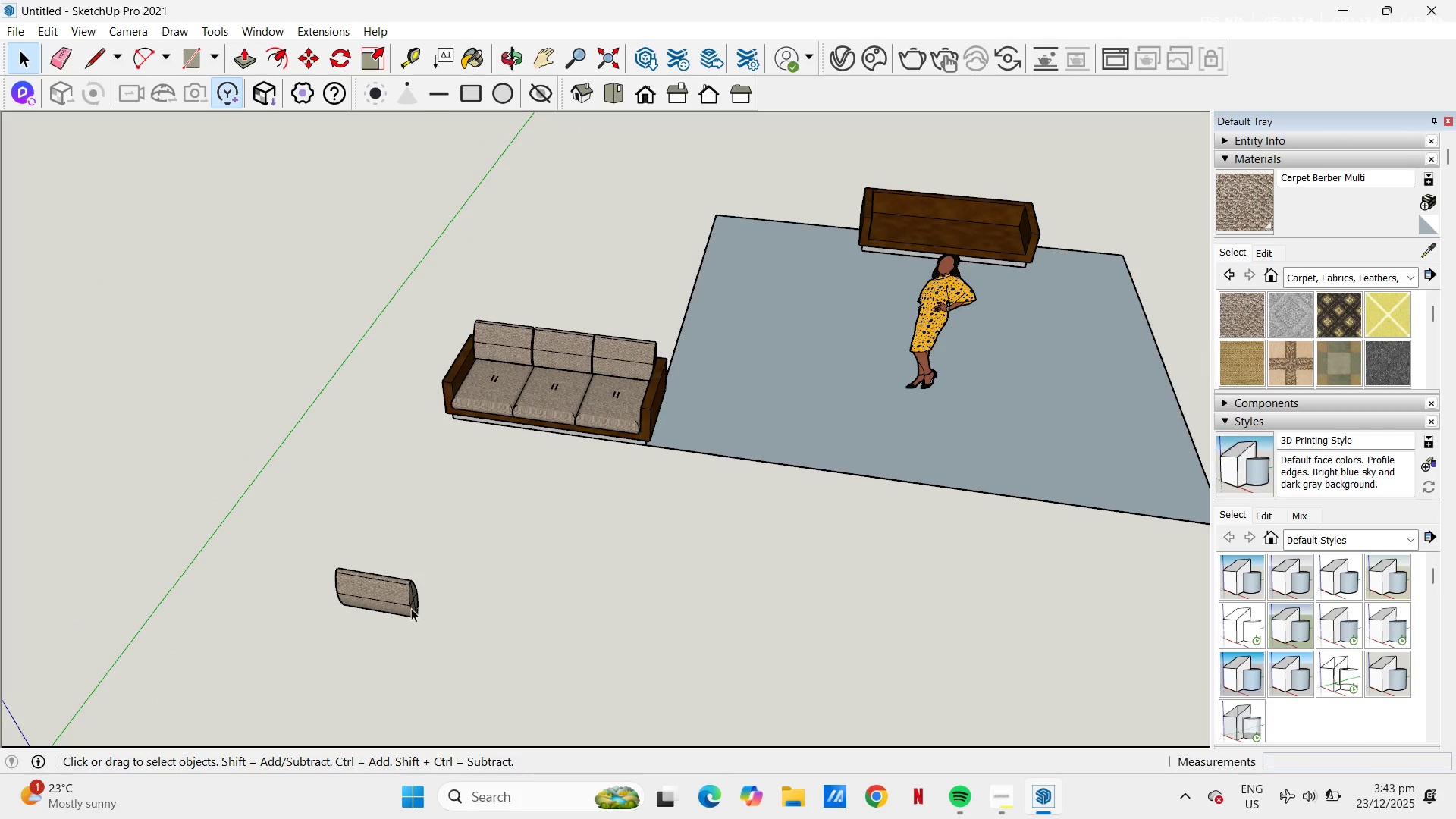 
left_click([410, 602])
 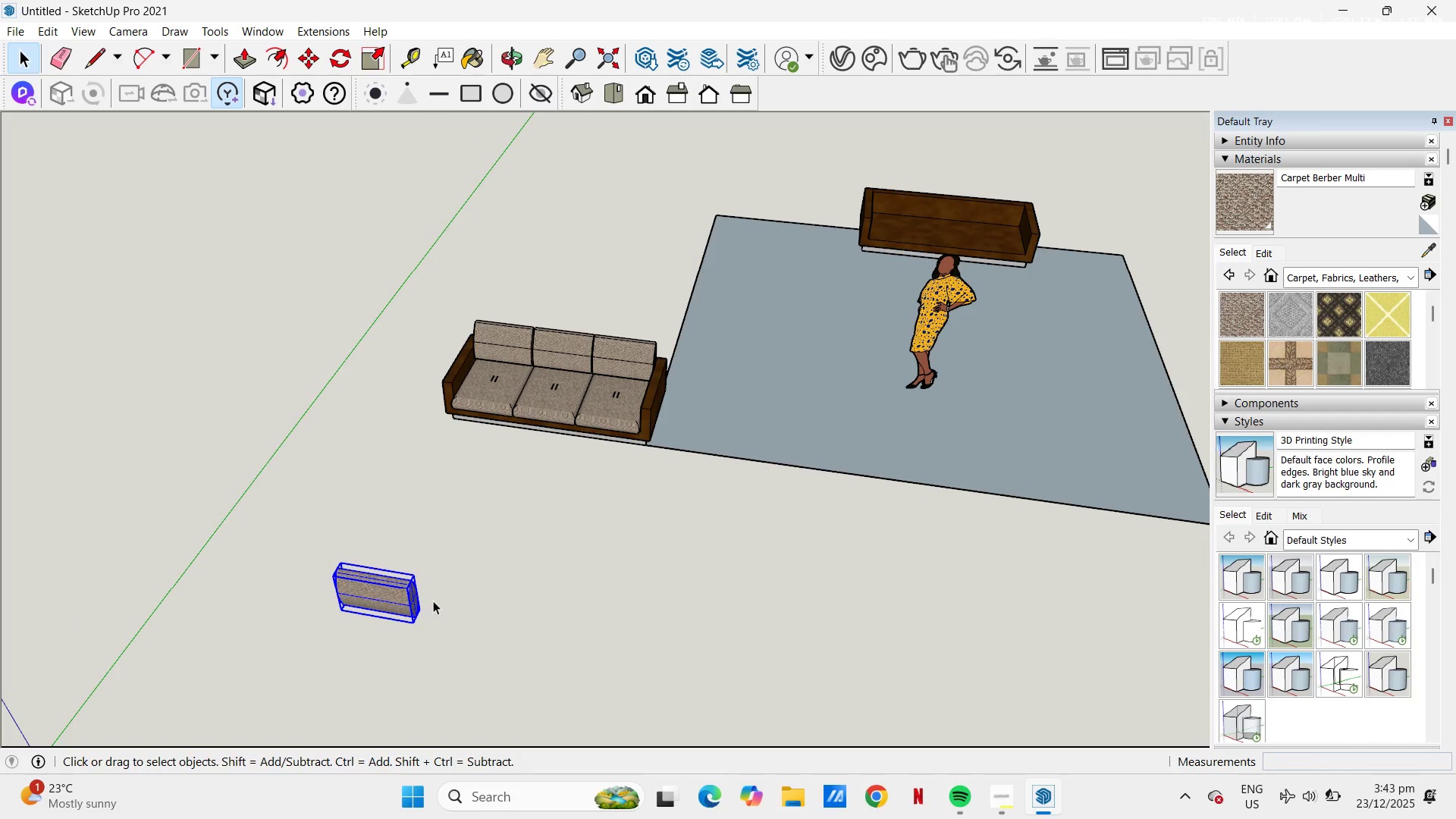 
key(M)
 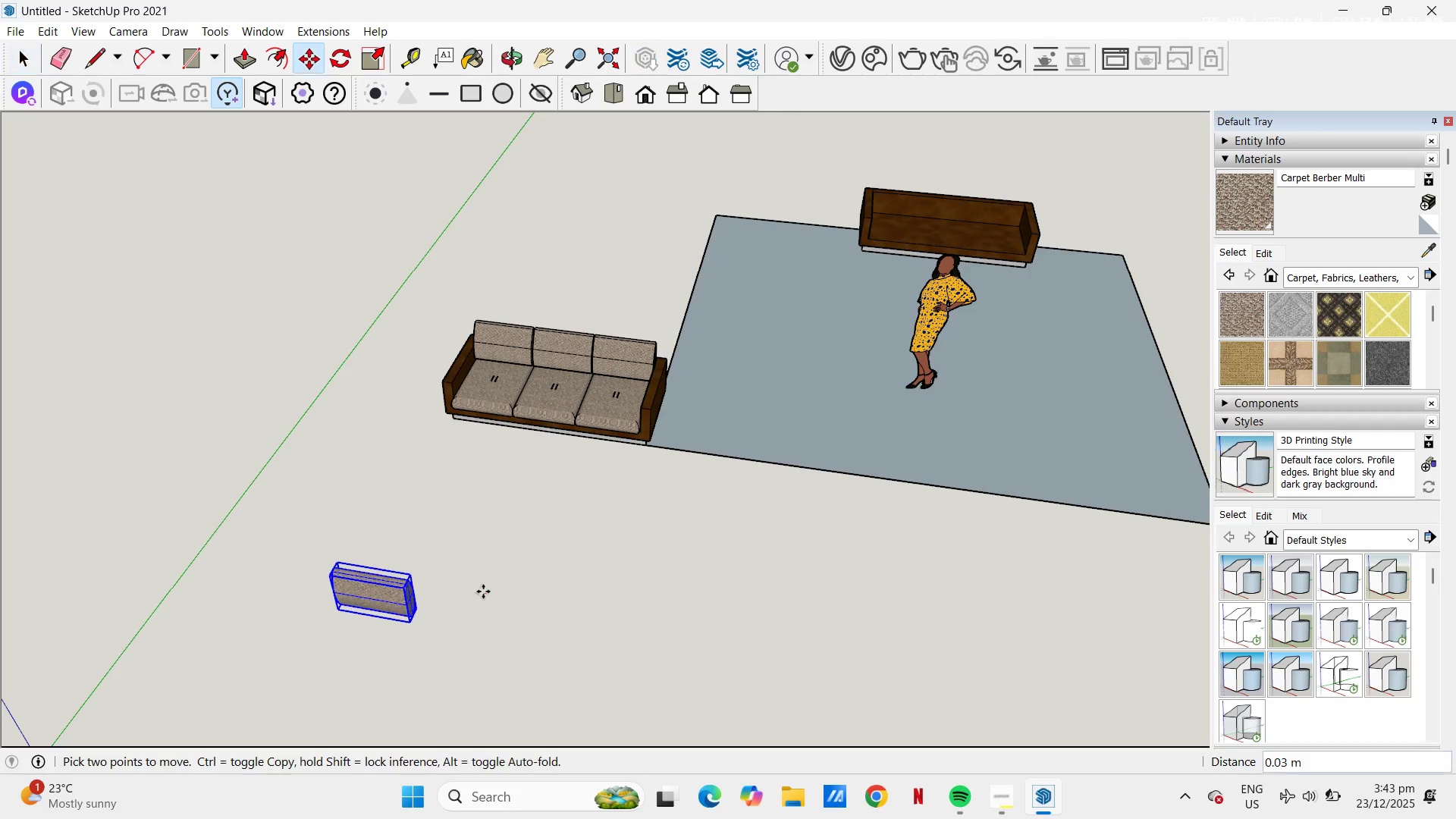 
left_click_drag(start_coordinate=[487, 595], to_coordinate=[478, 585])
 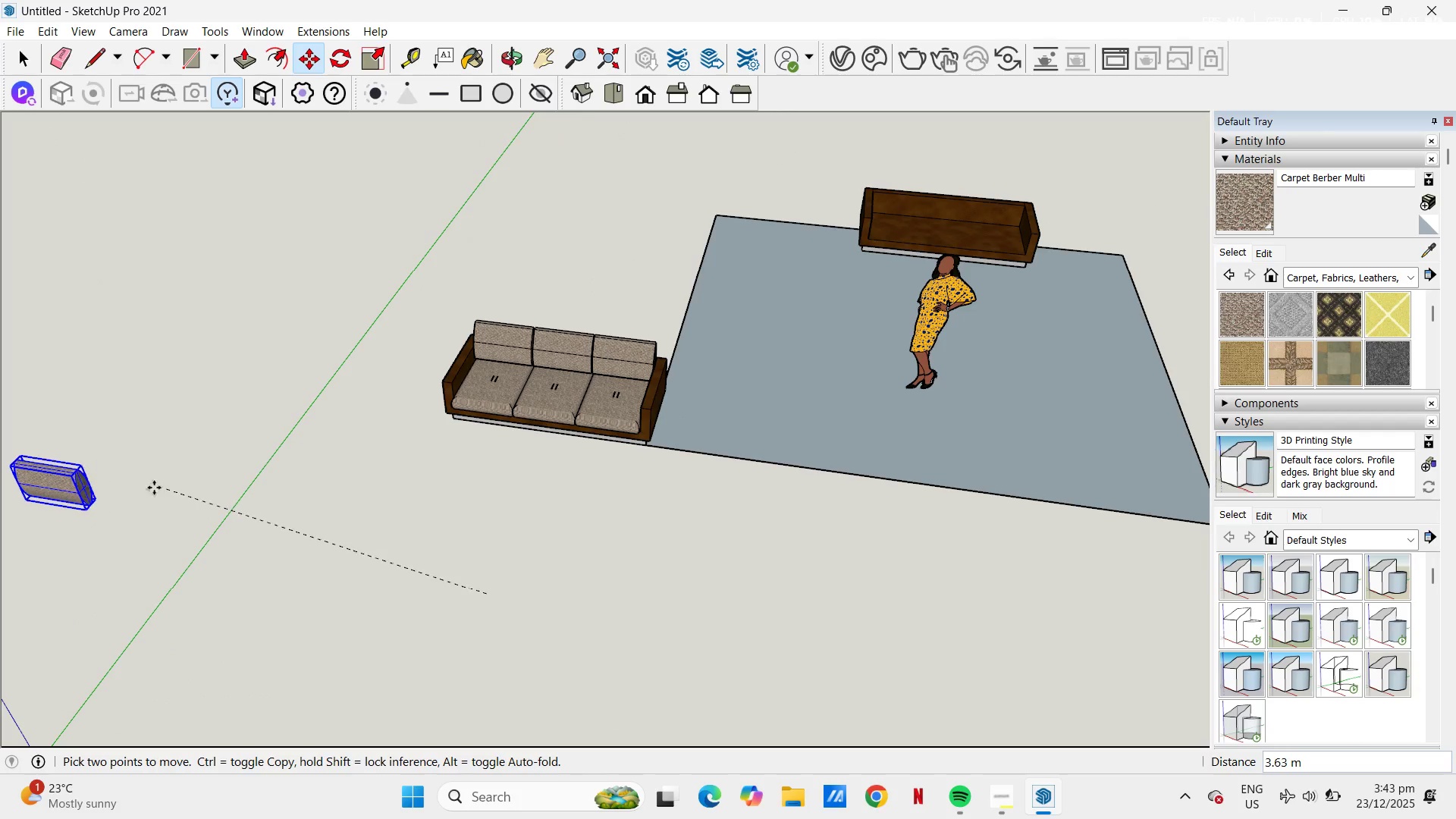 
left_click([152, 488])
 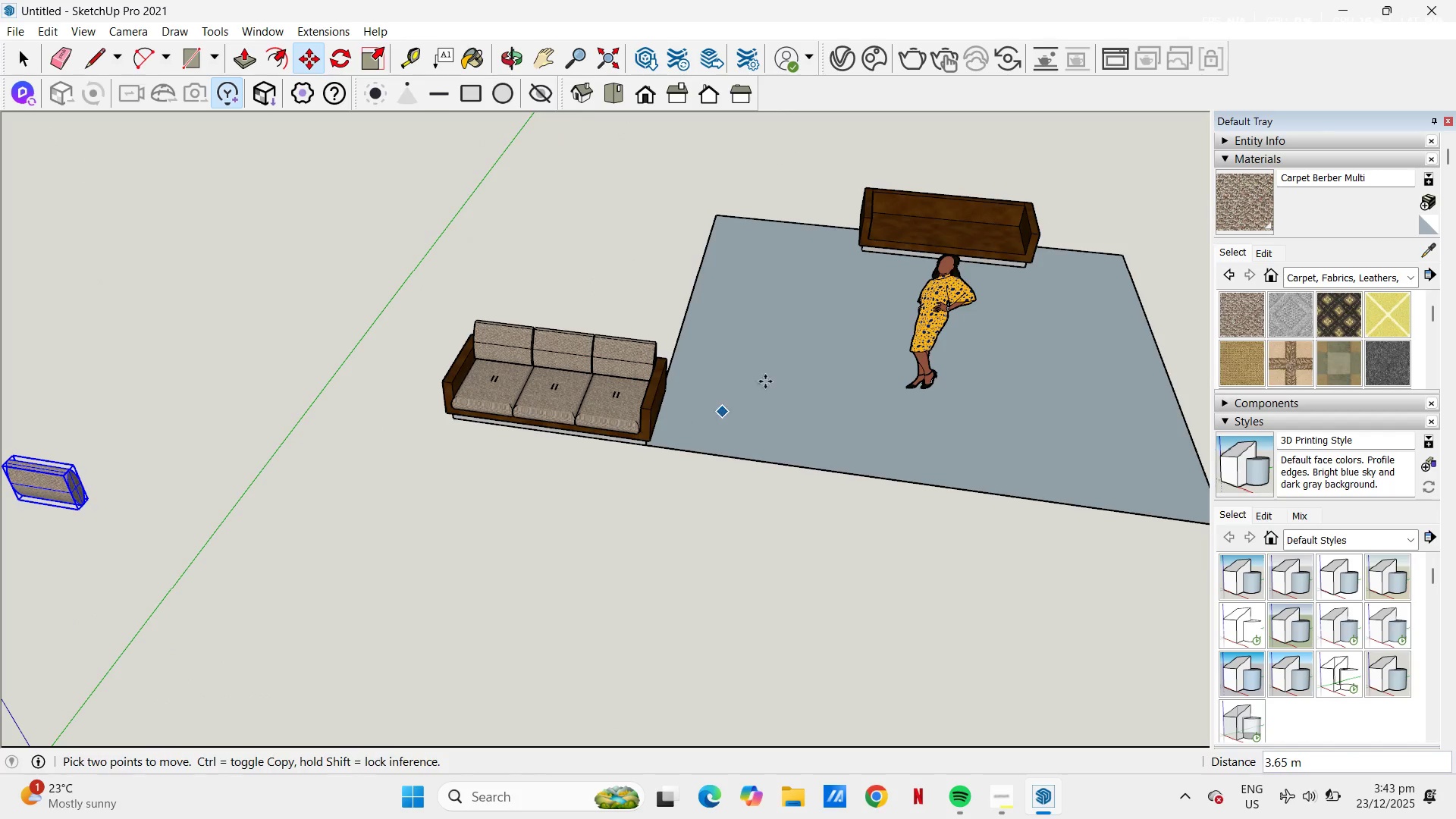 
key(Space)
 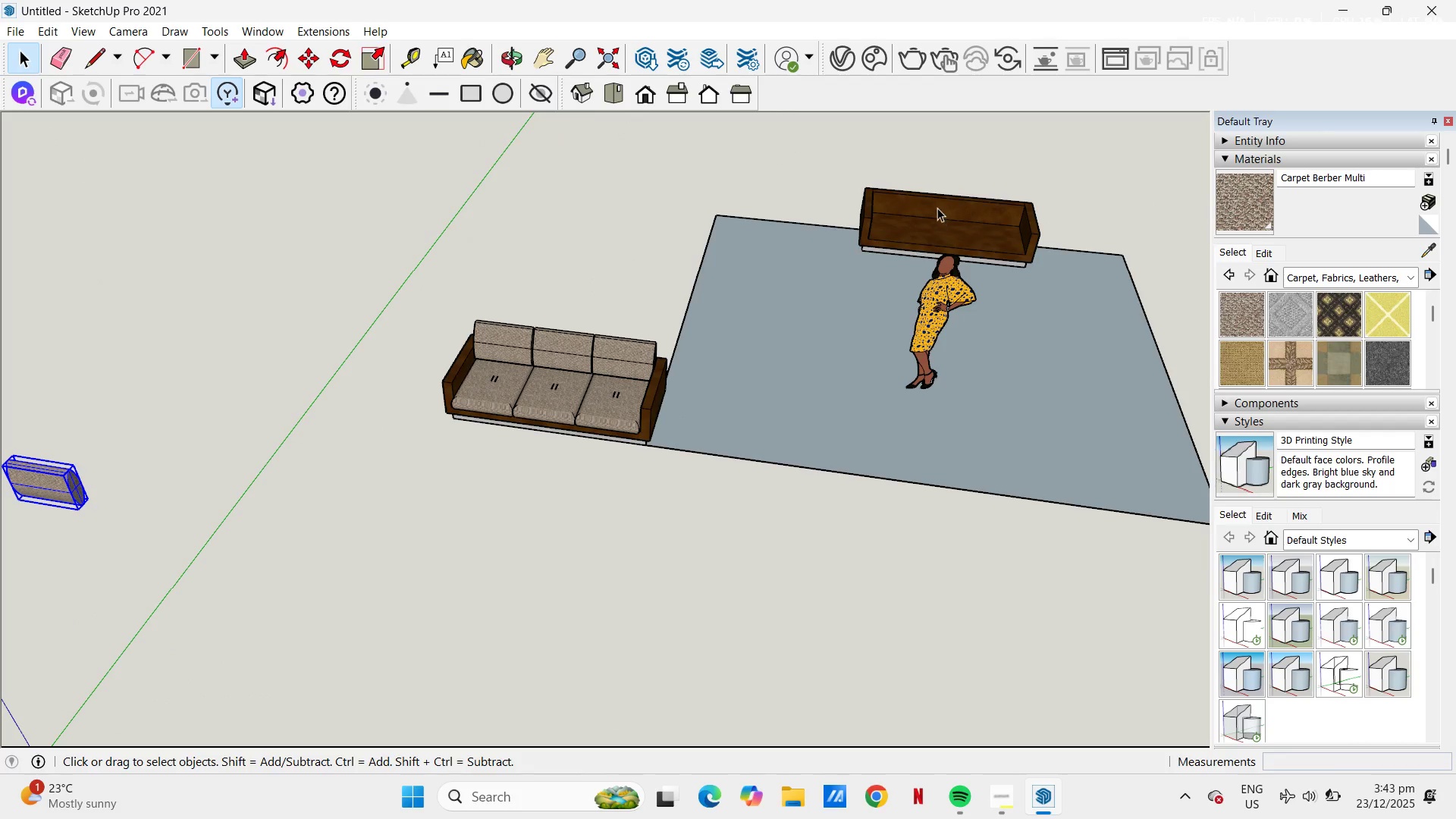 
left_click([937, 208])
 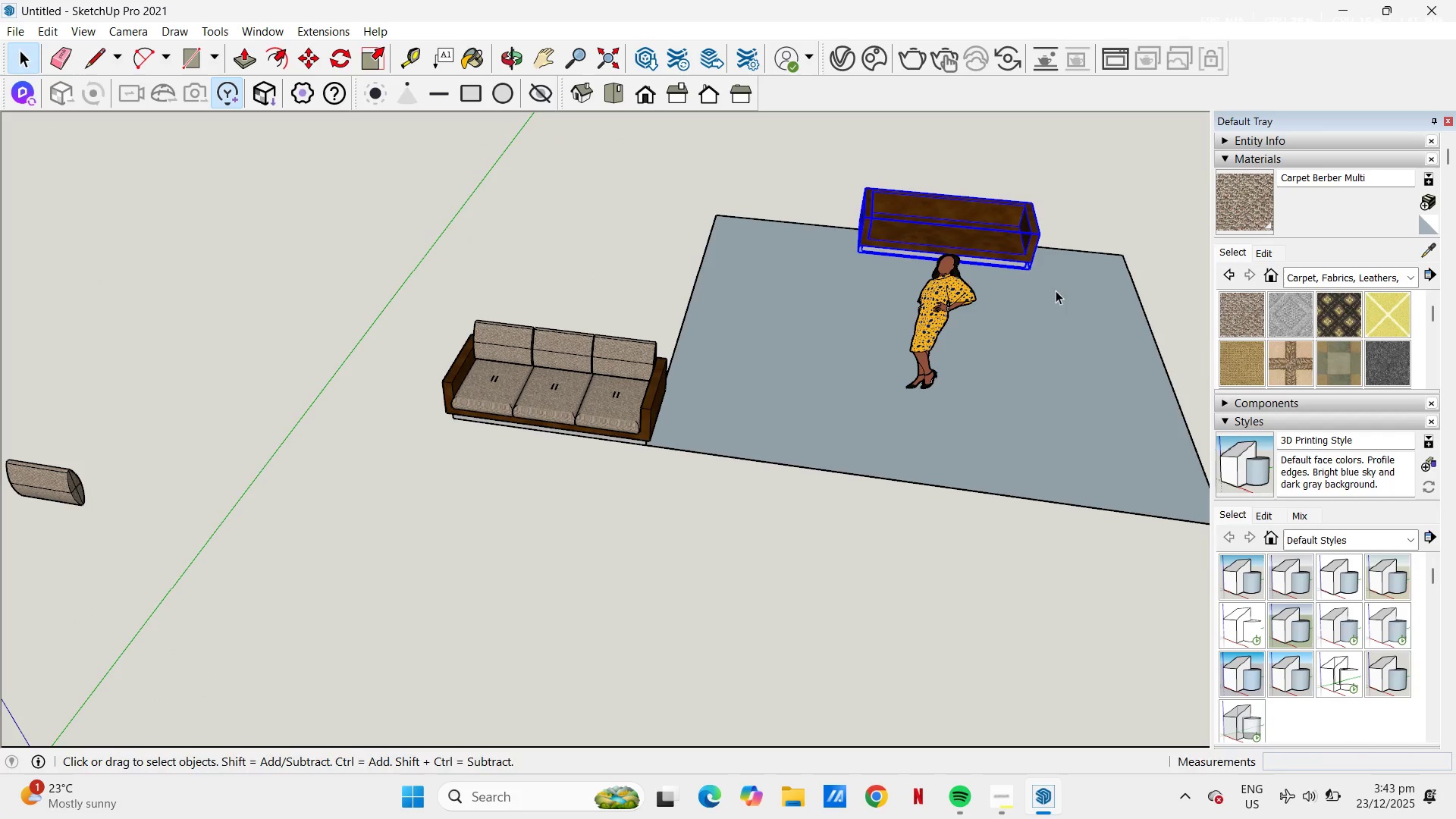 
type(mm)
 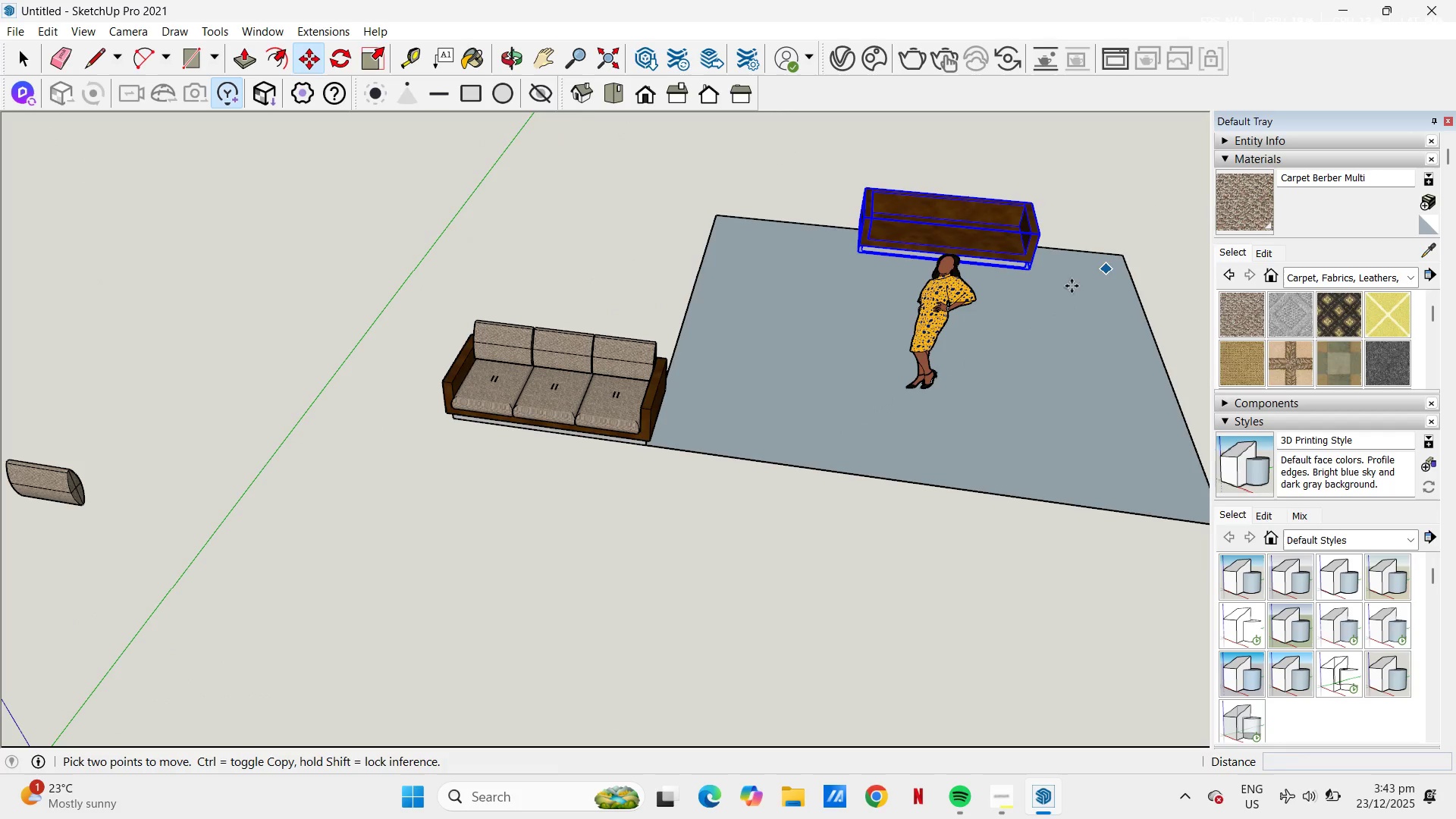 
left_click([1008, 329])
 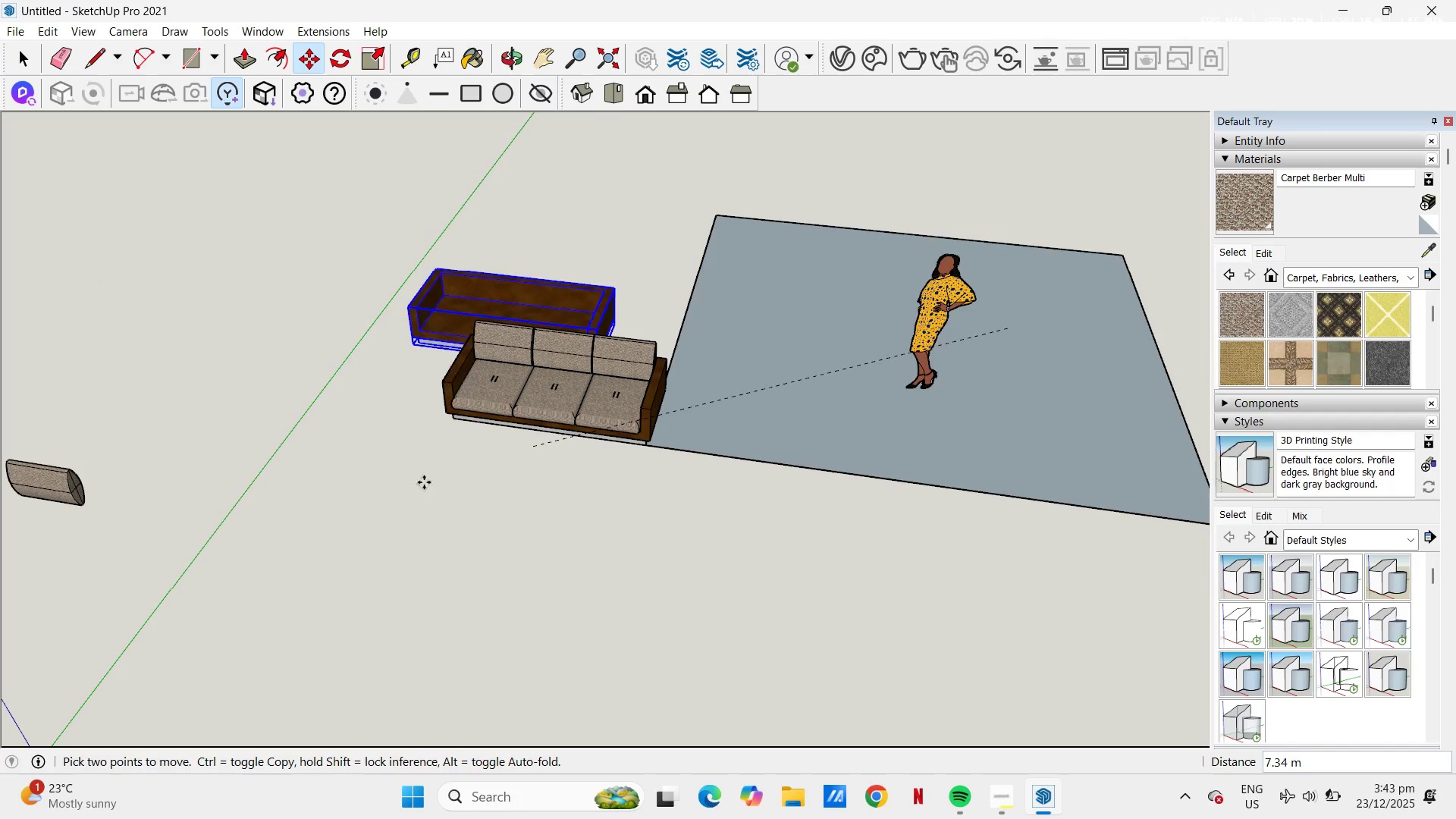 
key(Escape)
 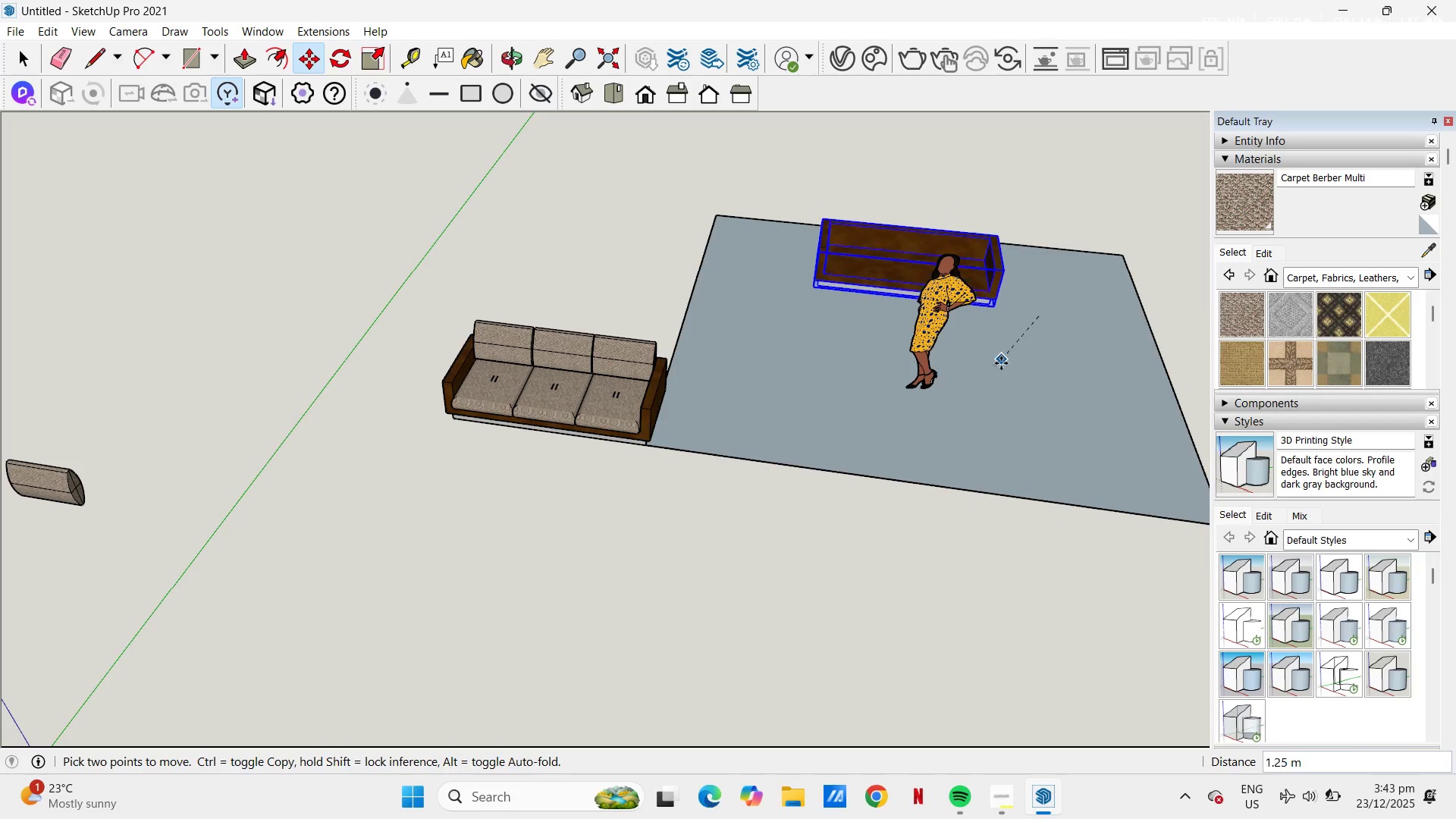 
key(Control+ControlLeft)
 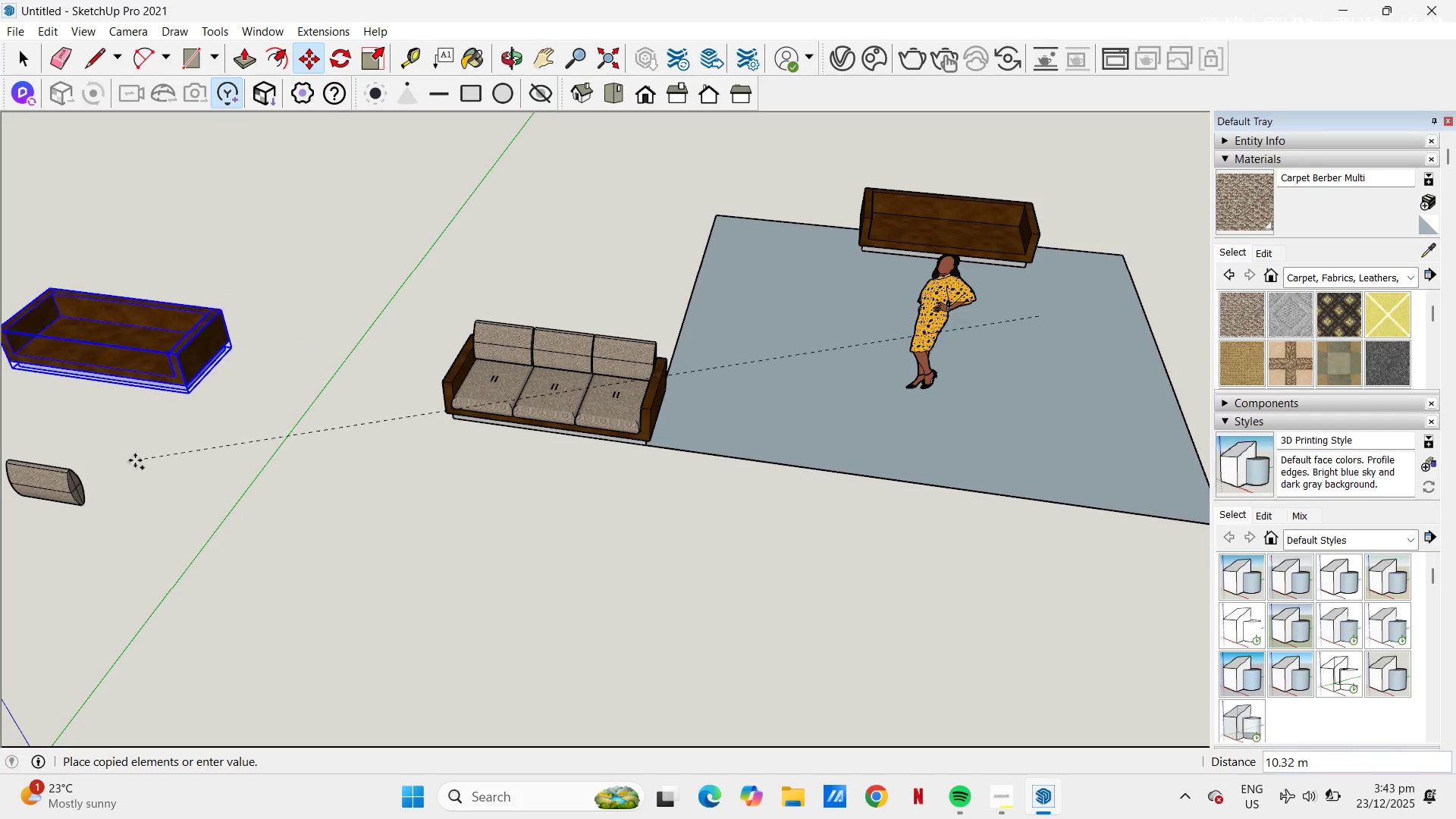 
left_click([118, 460])
 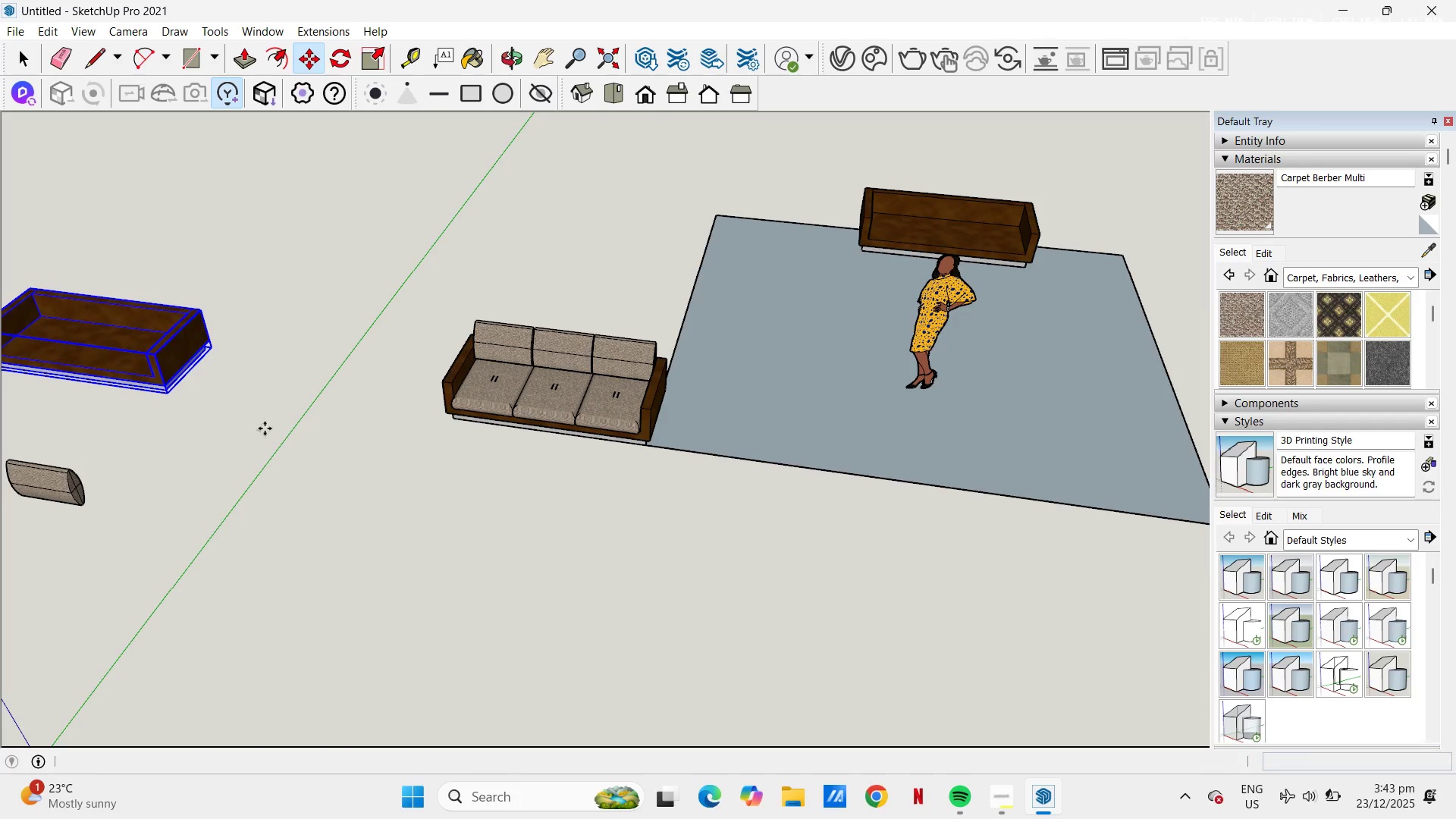 
key(Space)
 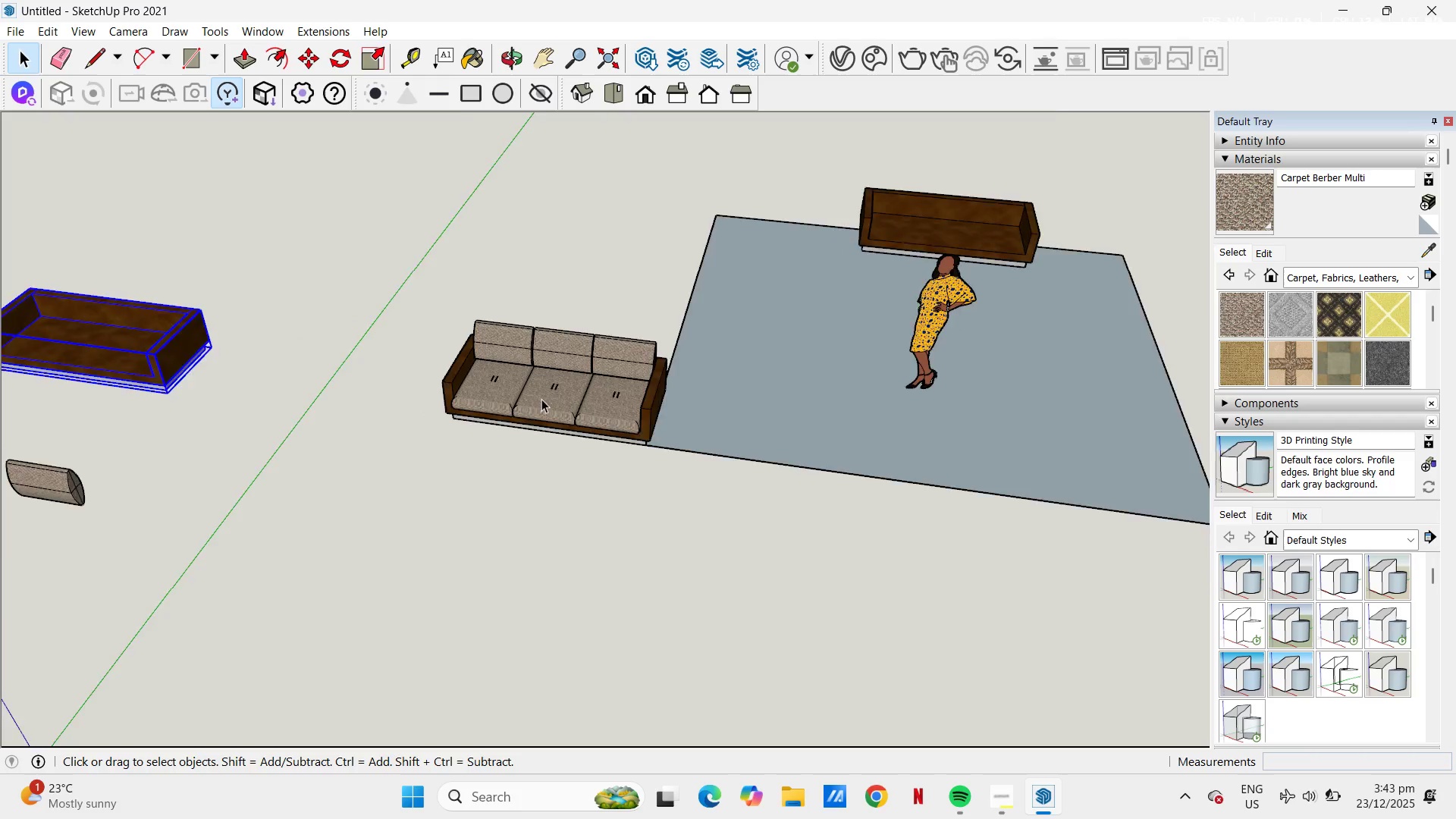 
scroll: coordinate [553, 460], scroll_direction: up, amount: 9.0
 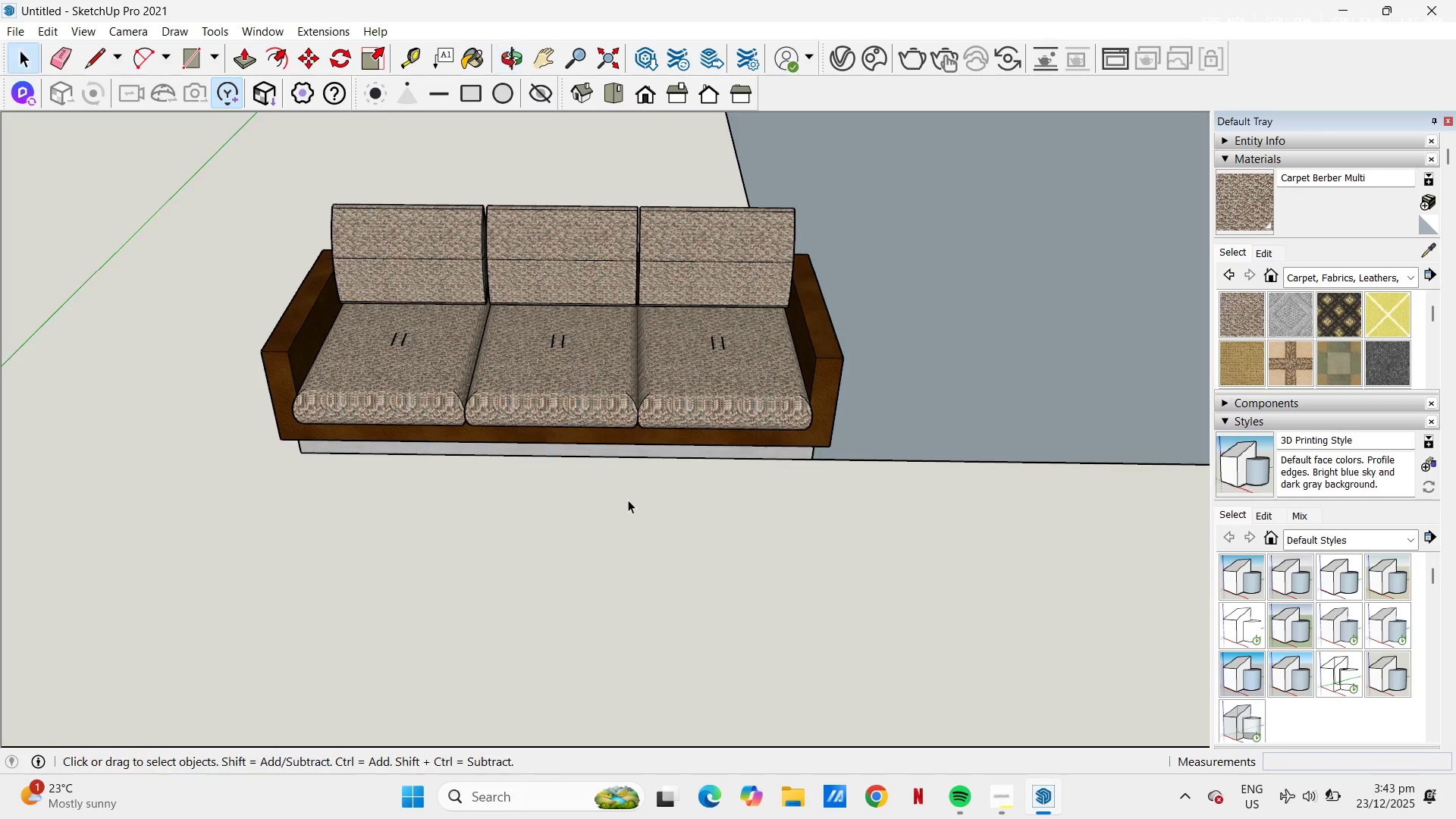 
left_click([632, 507])
 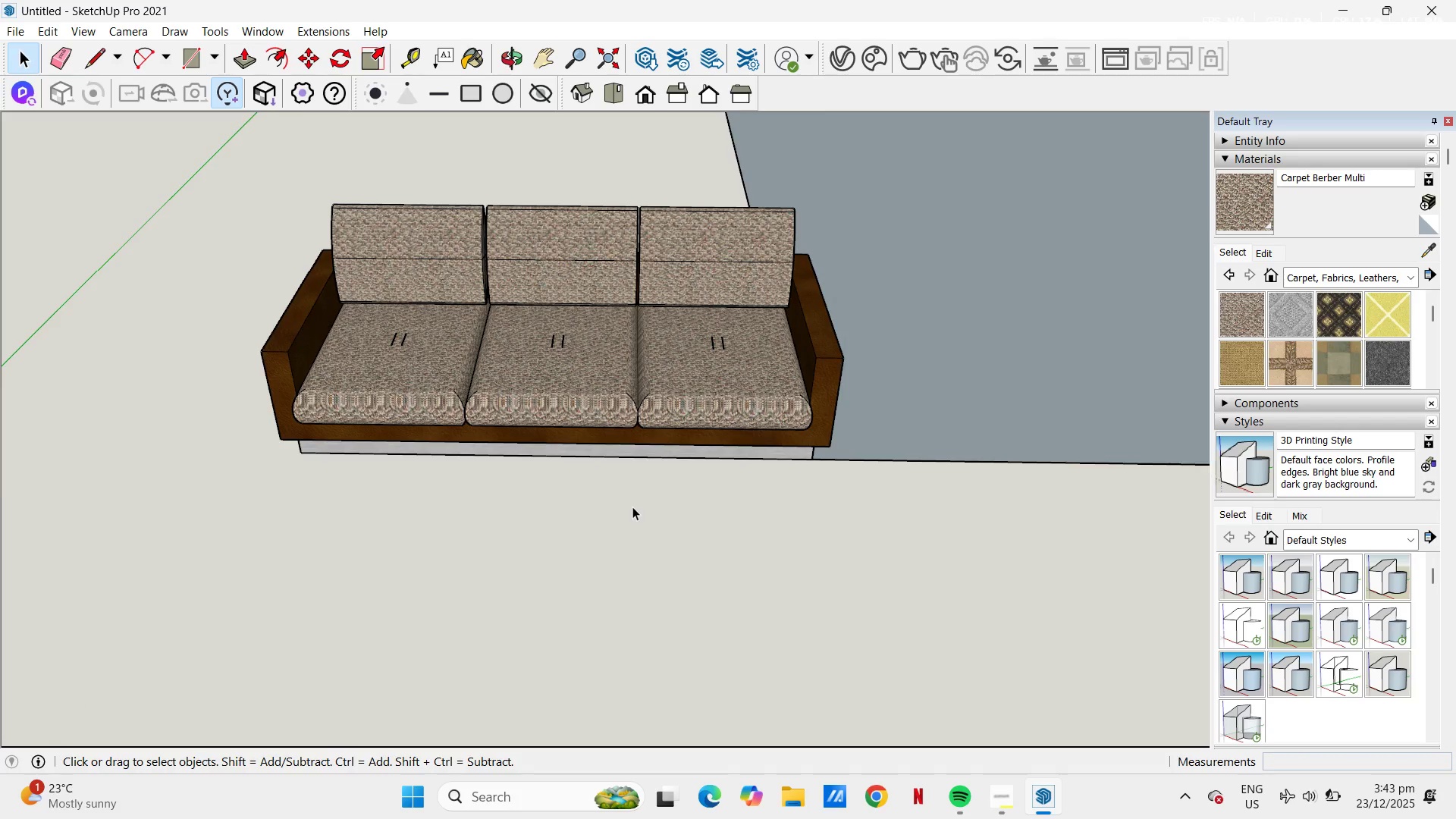 
scroll: coordinate [632, 507], scroll_direction: down, amount: 3.0
 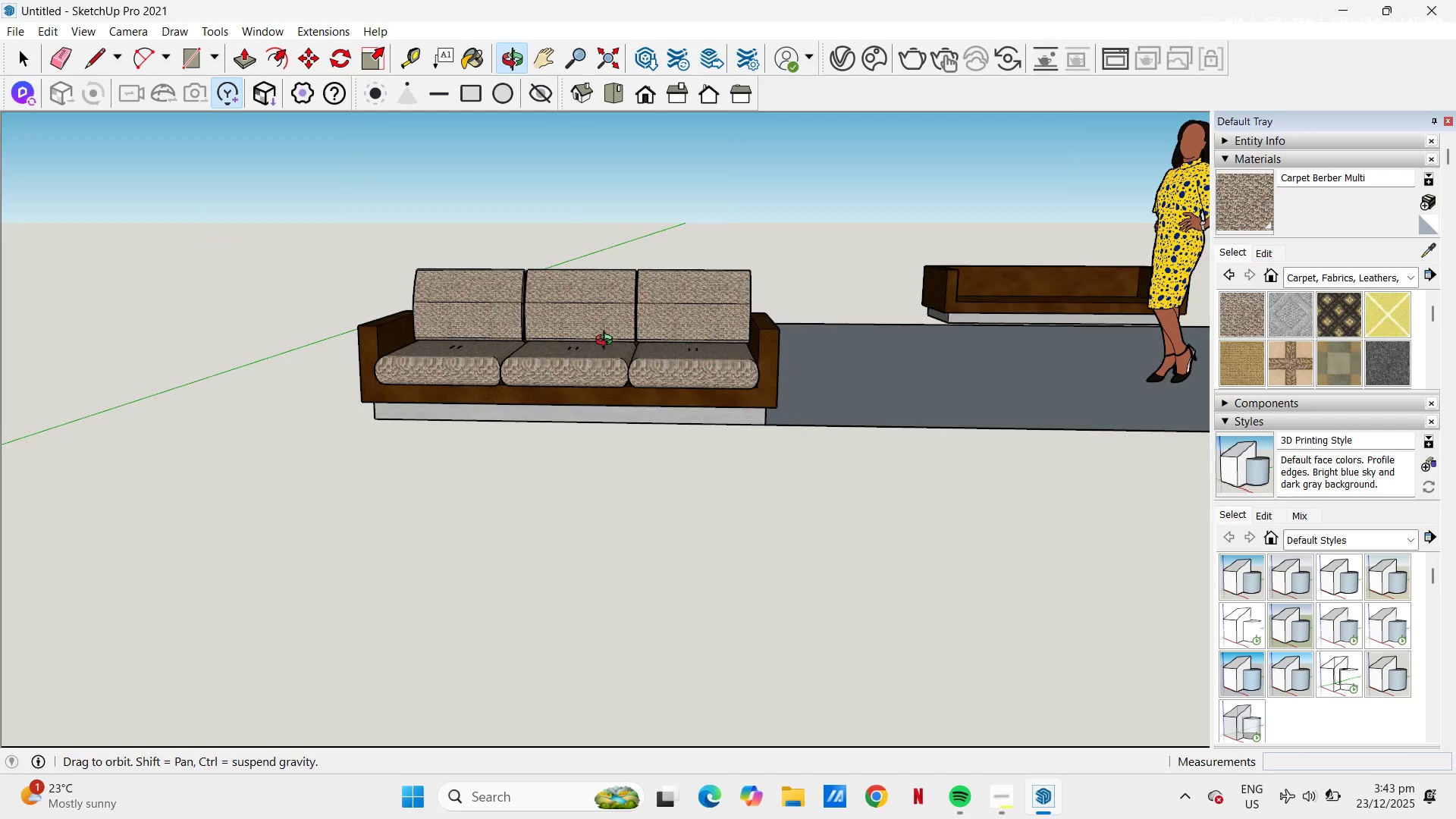 
left_click([622, 375])
 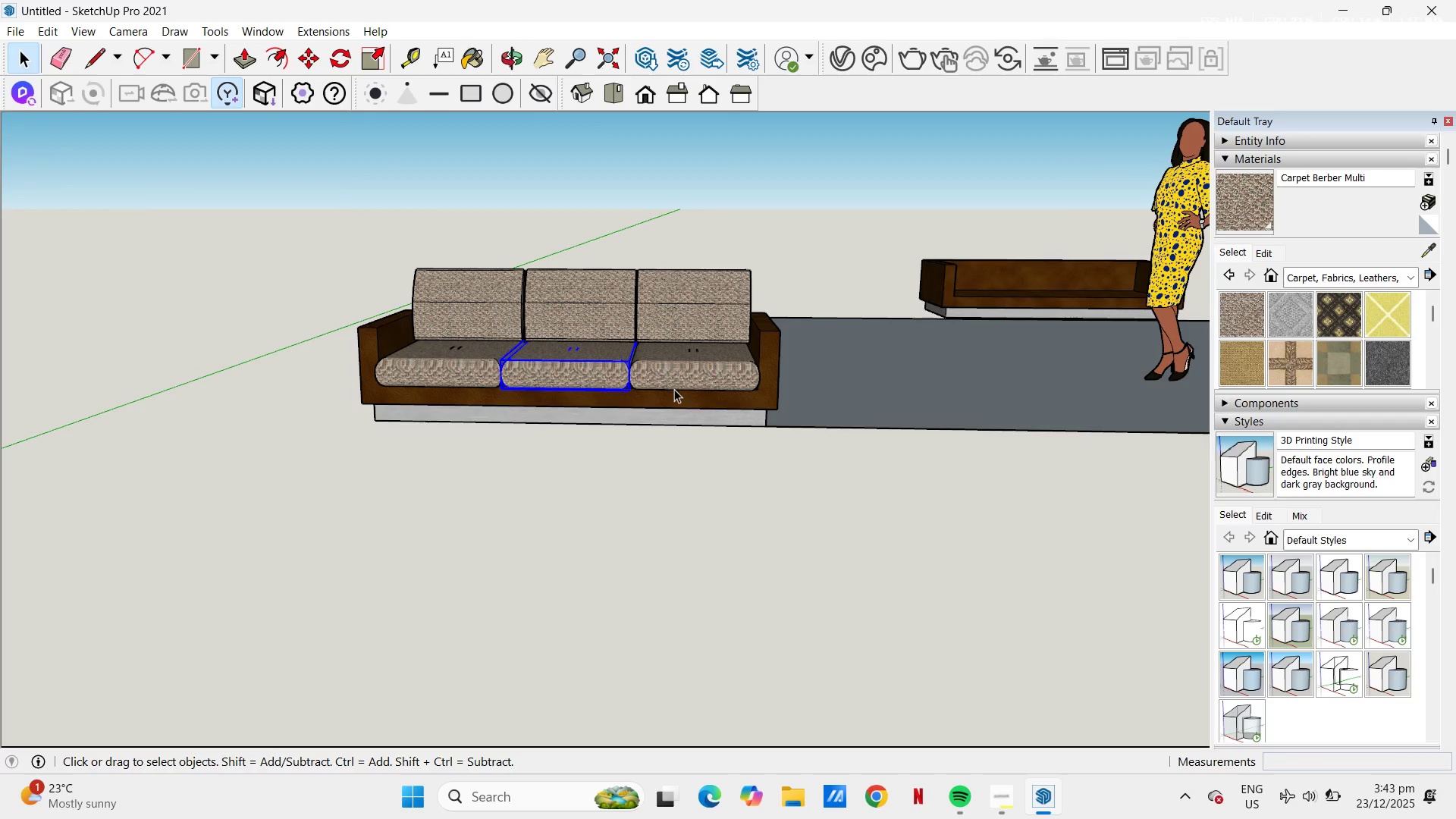 
left_click([678, 388])
 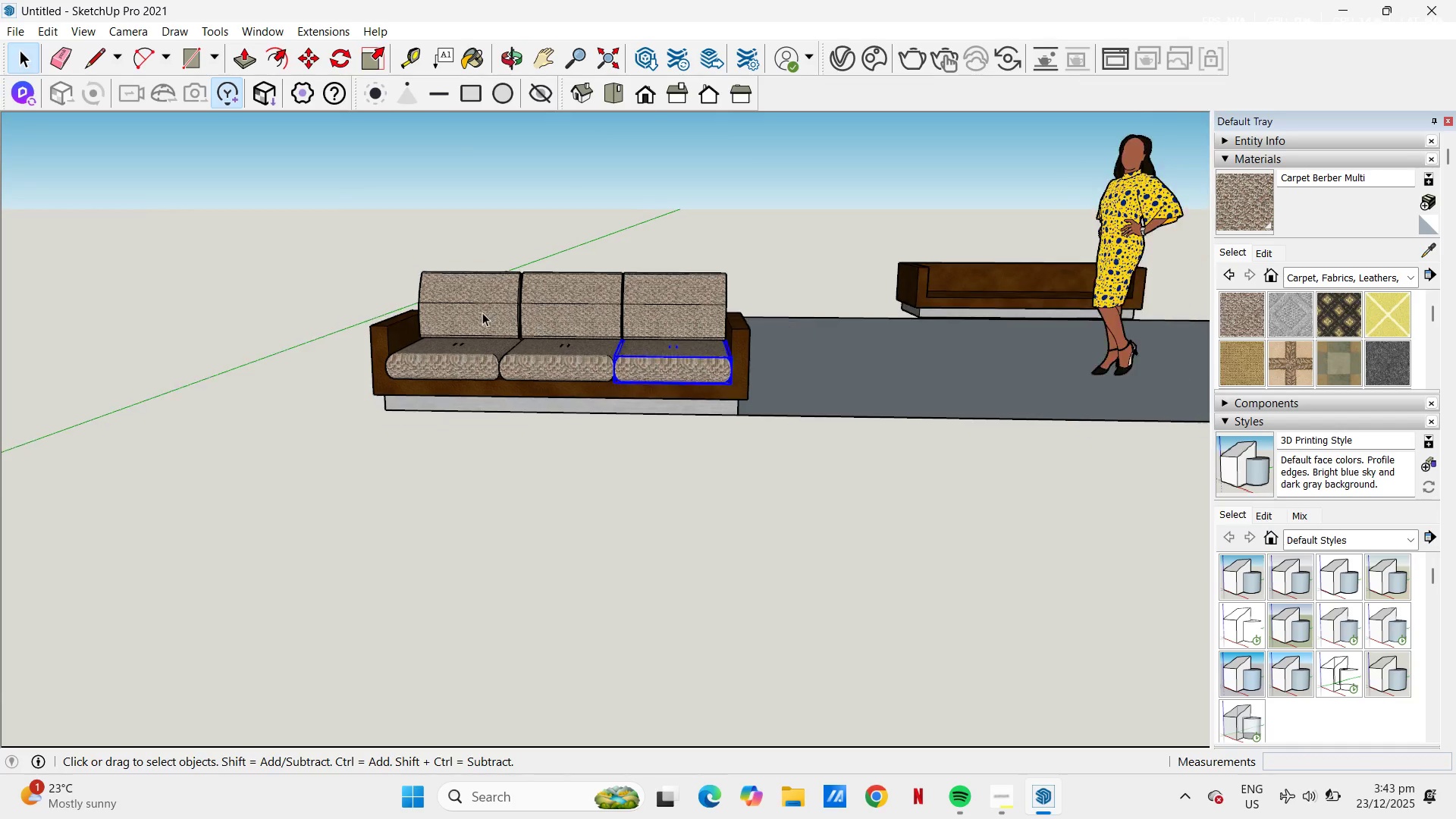 
scroll: coordinate [479, 312], scroll_direction: down, amount: 3.0
 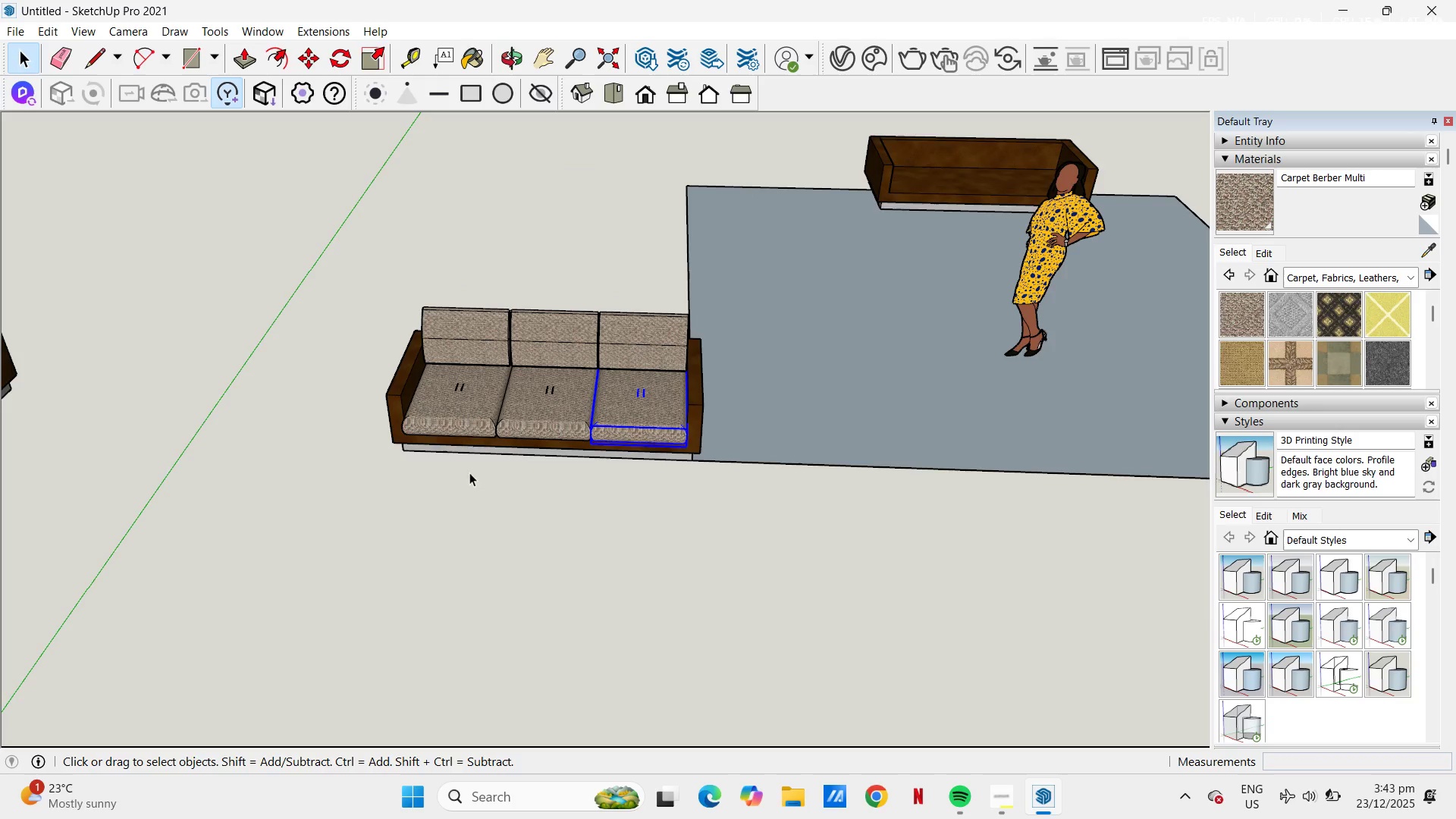 
left_click([551, 534])
 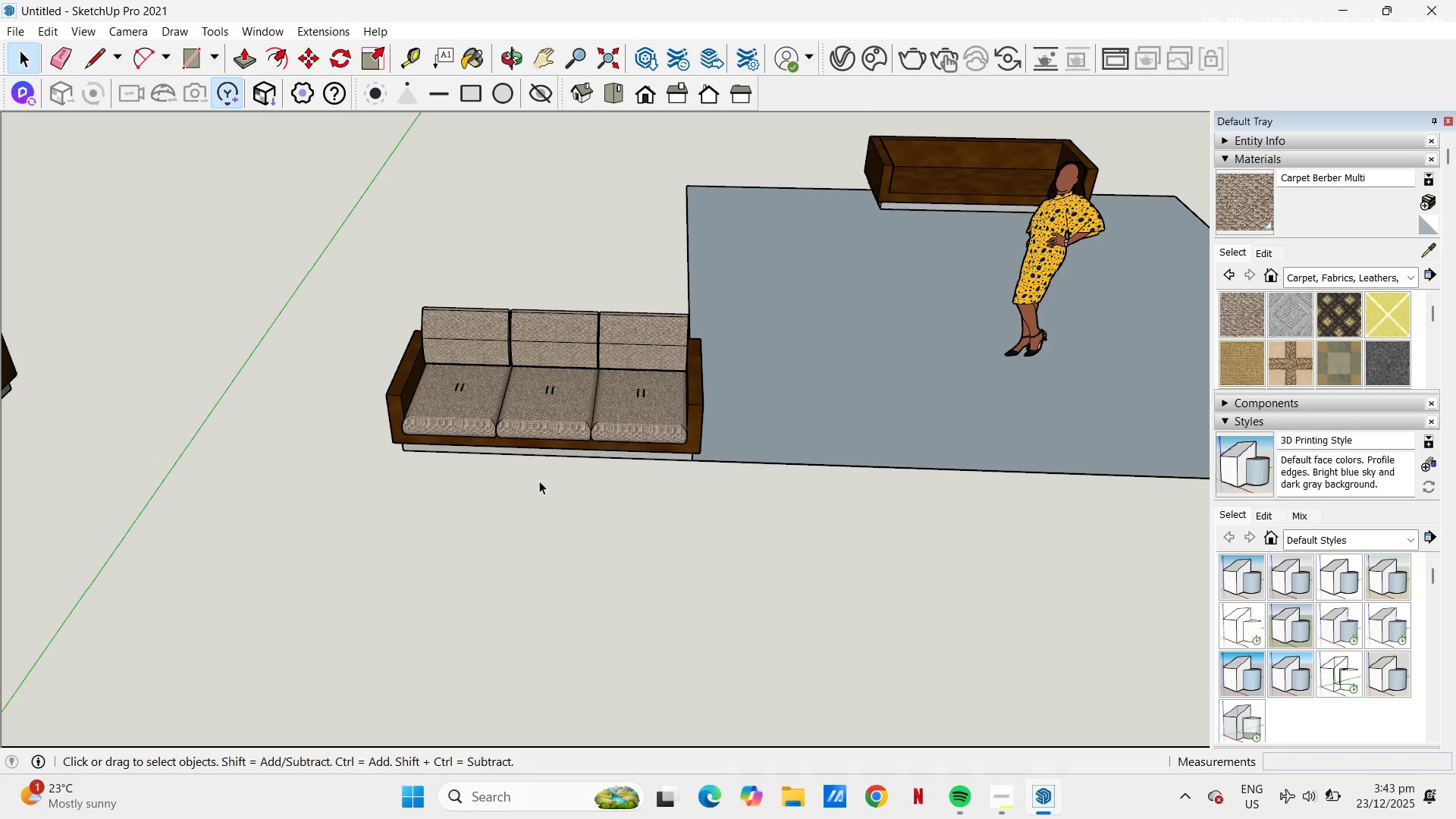 
wait(5.45)
 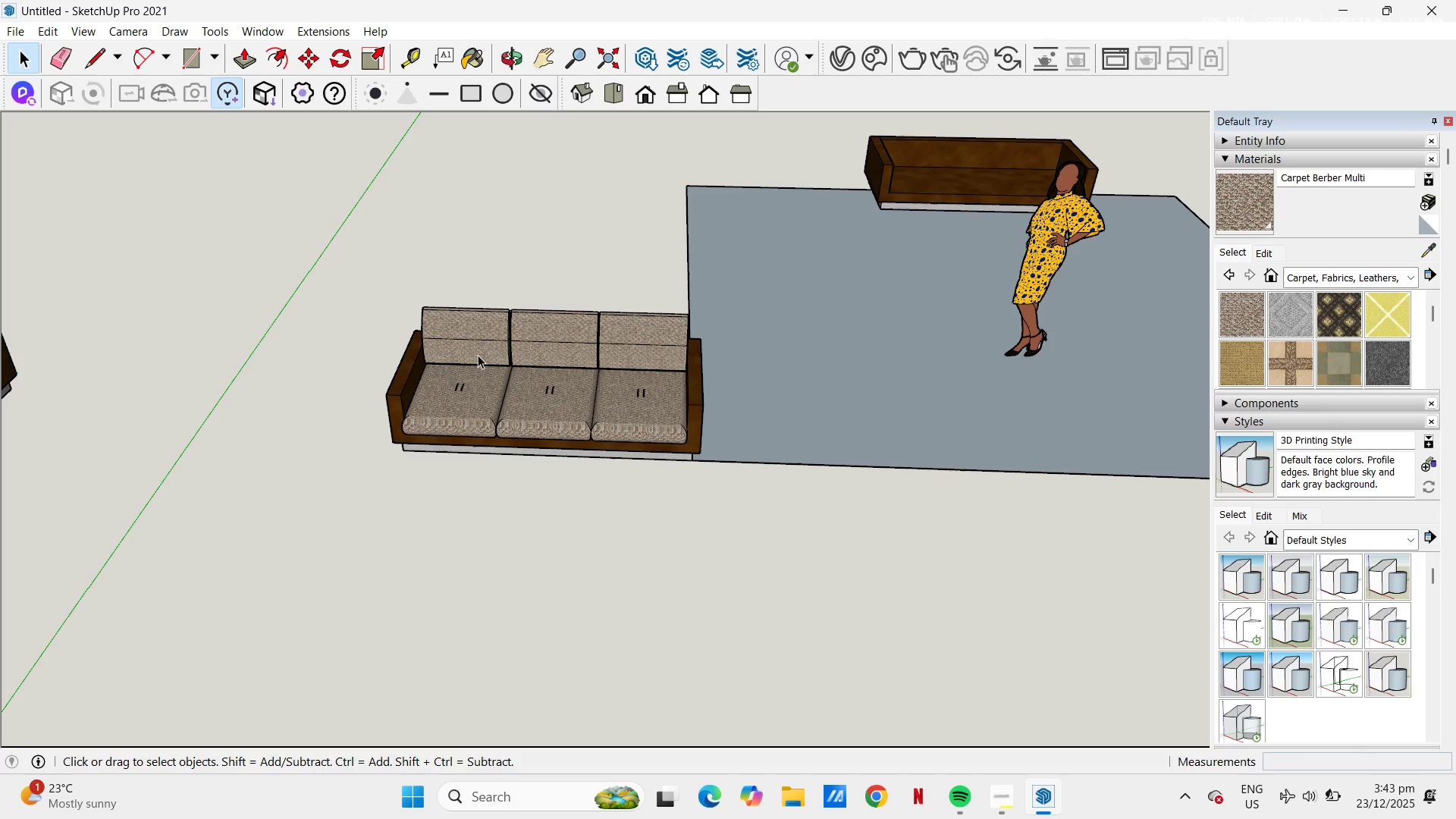 
type(mr)
 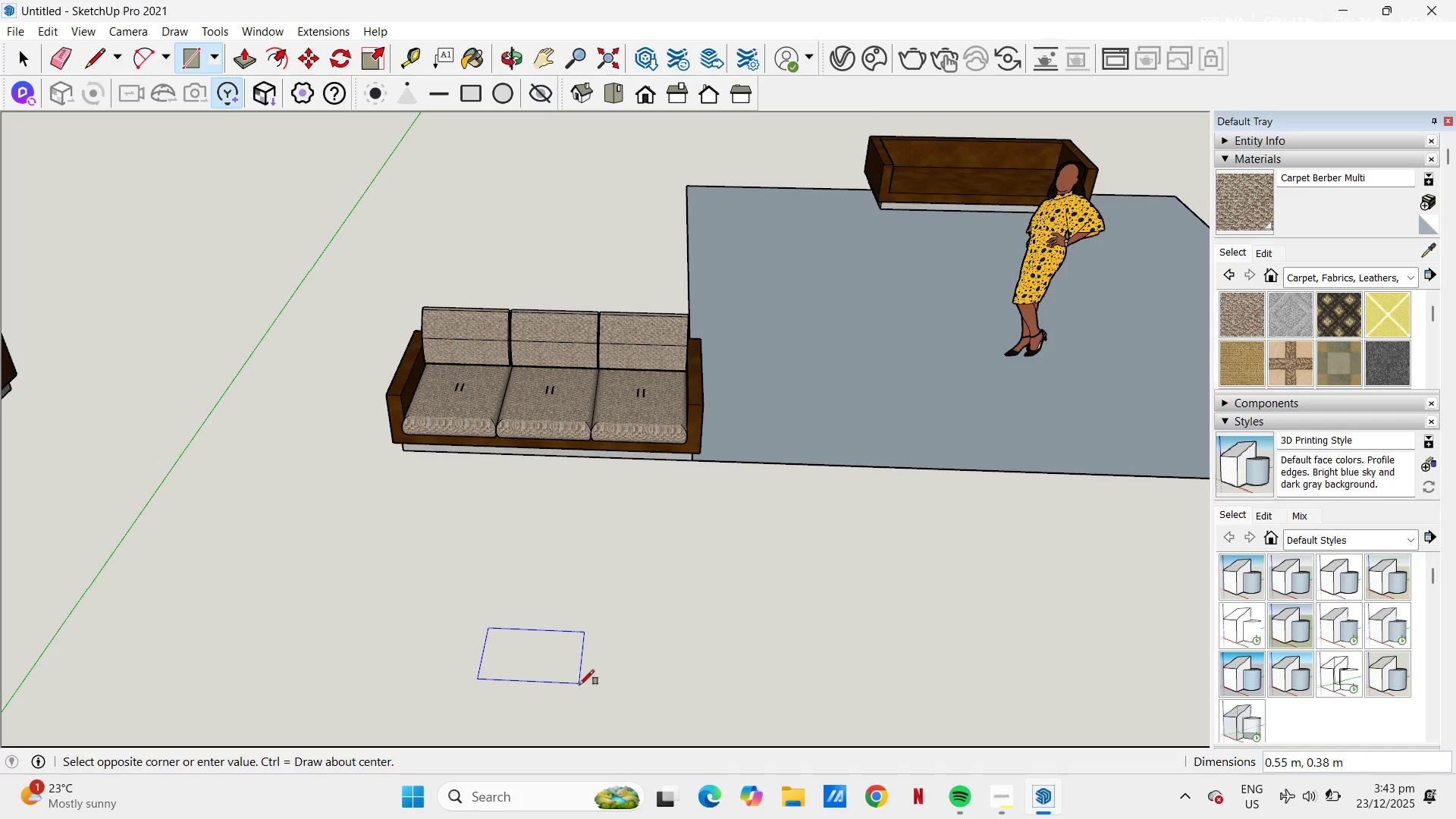 
left_click([583, 679])
 